 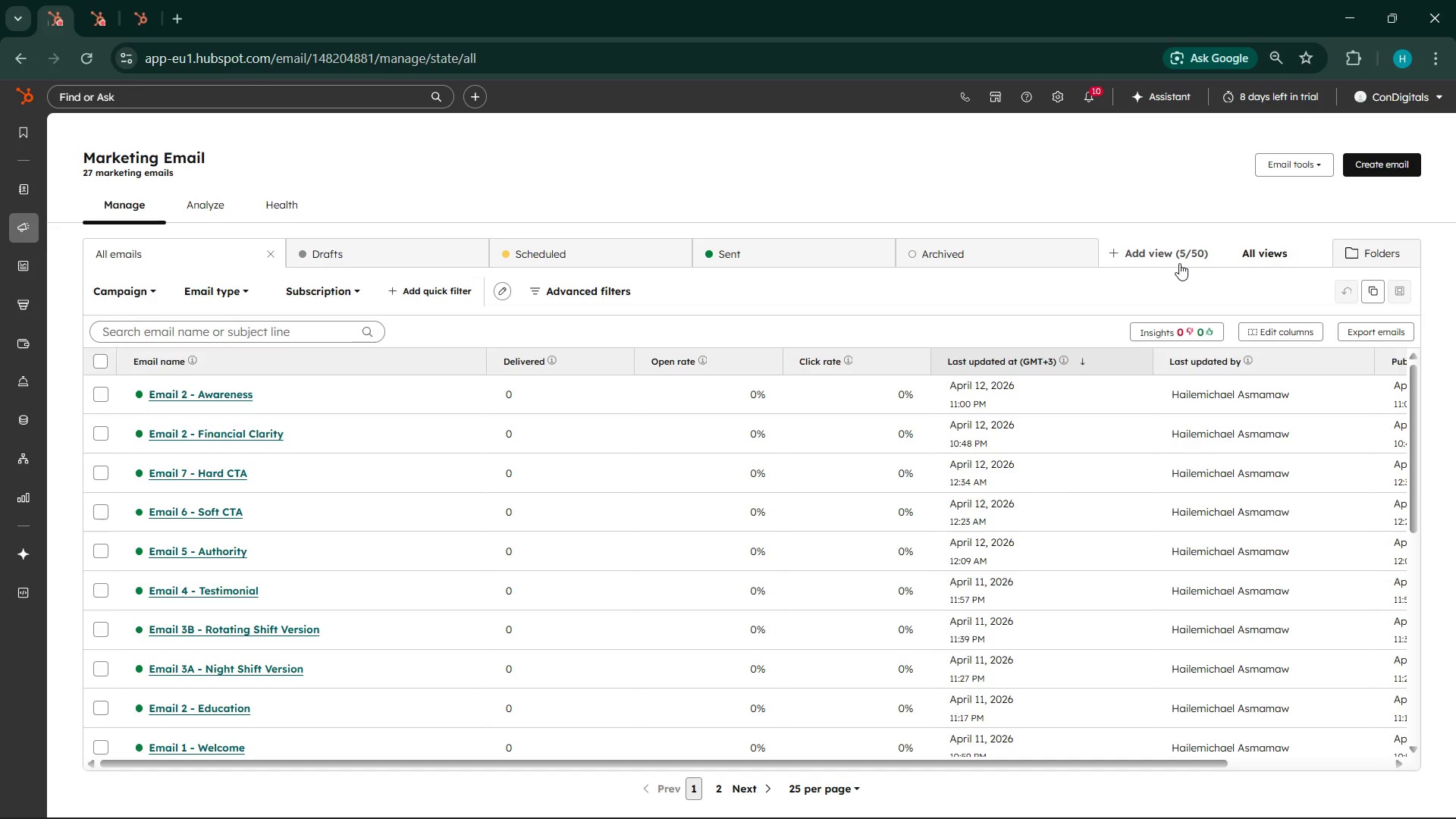 
left_click([1370, 161])
 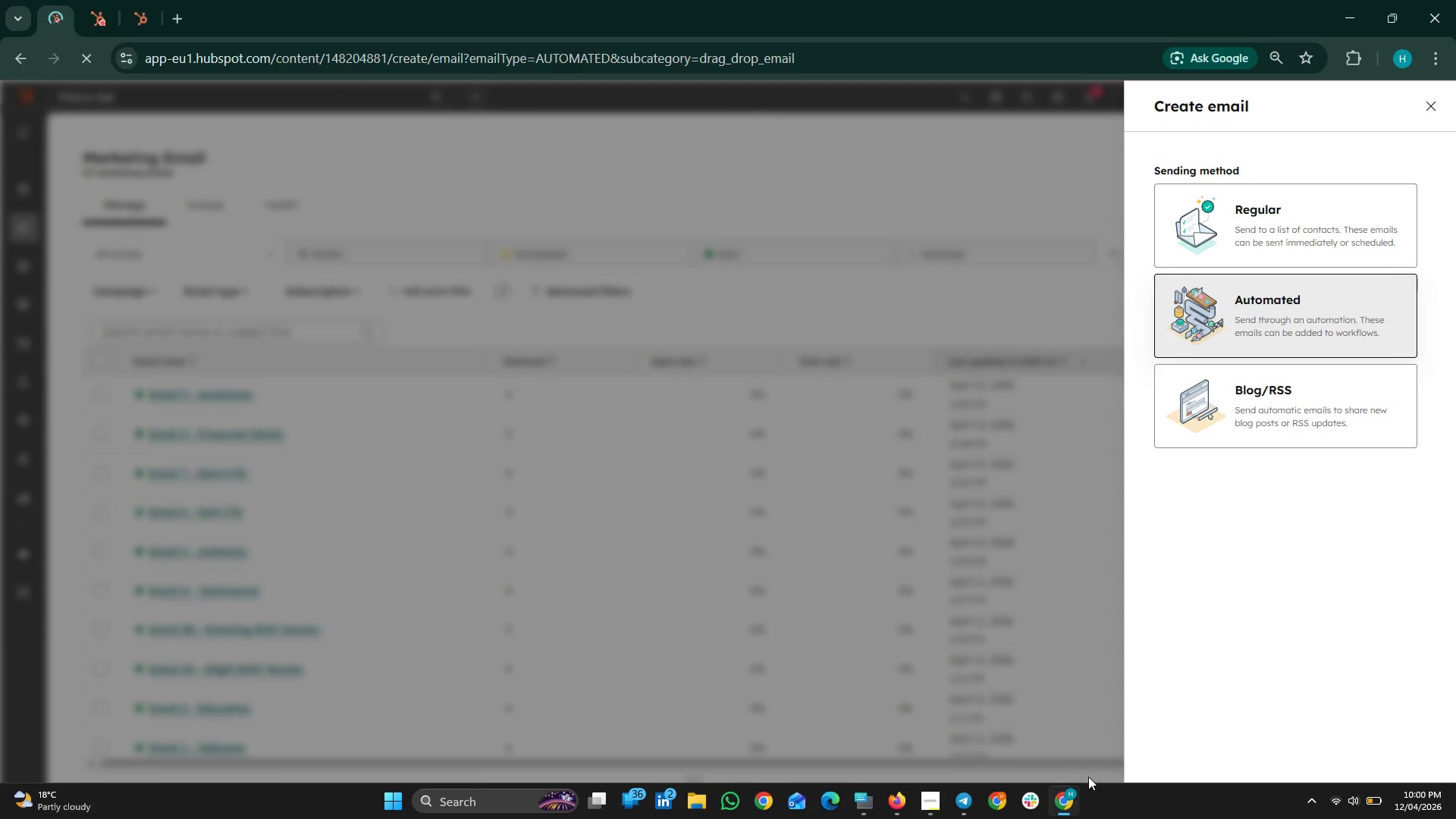 
left_click([965, 811])
 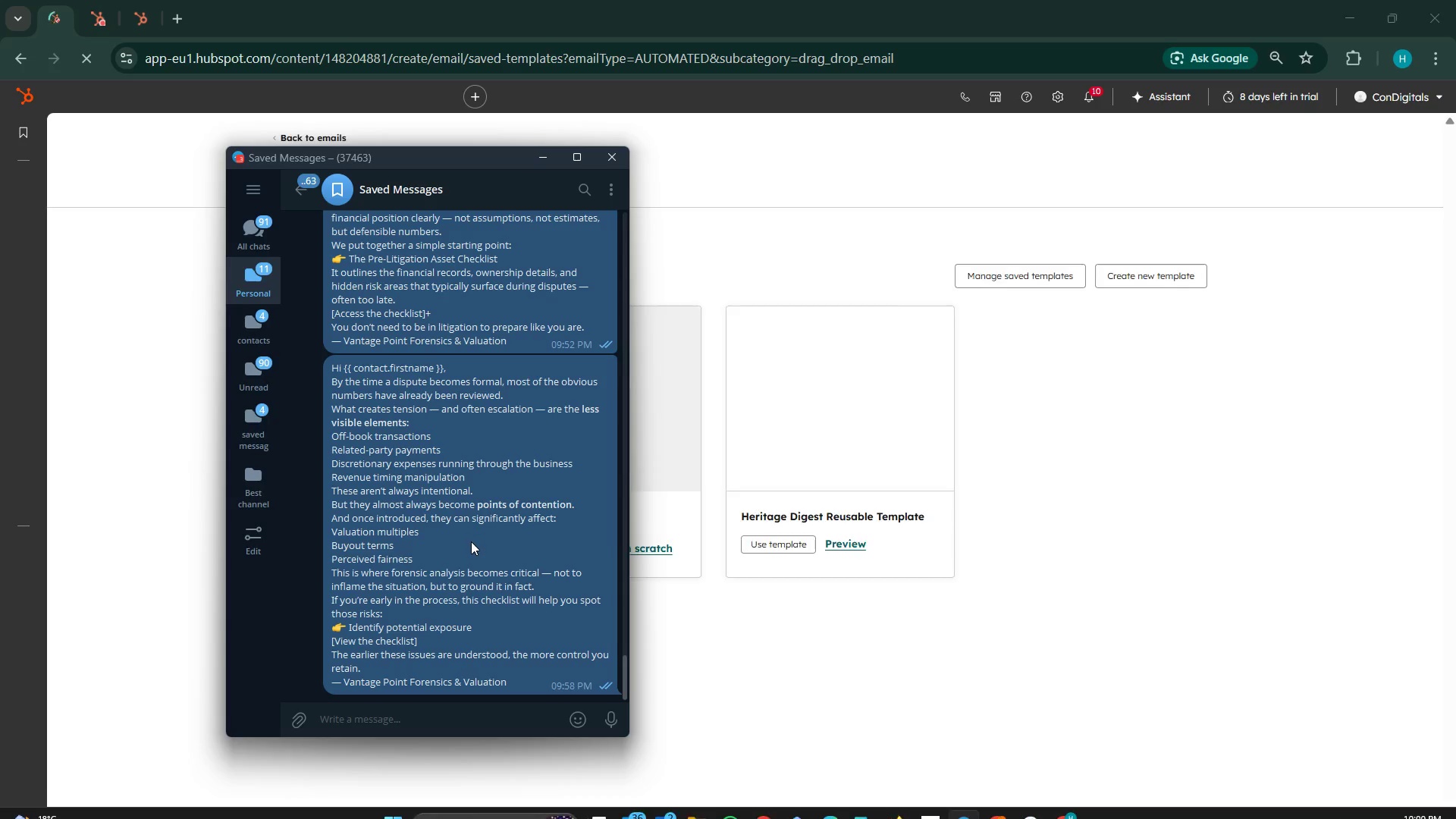 
right_click([470, 544])
 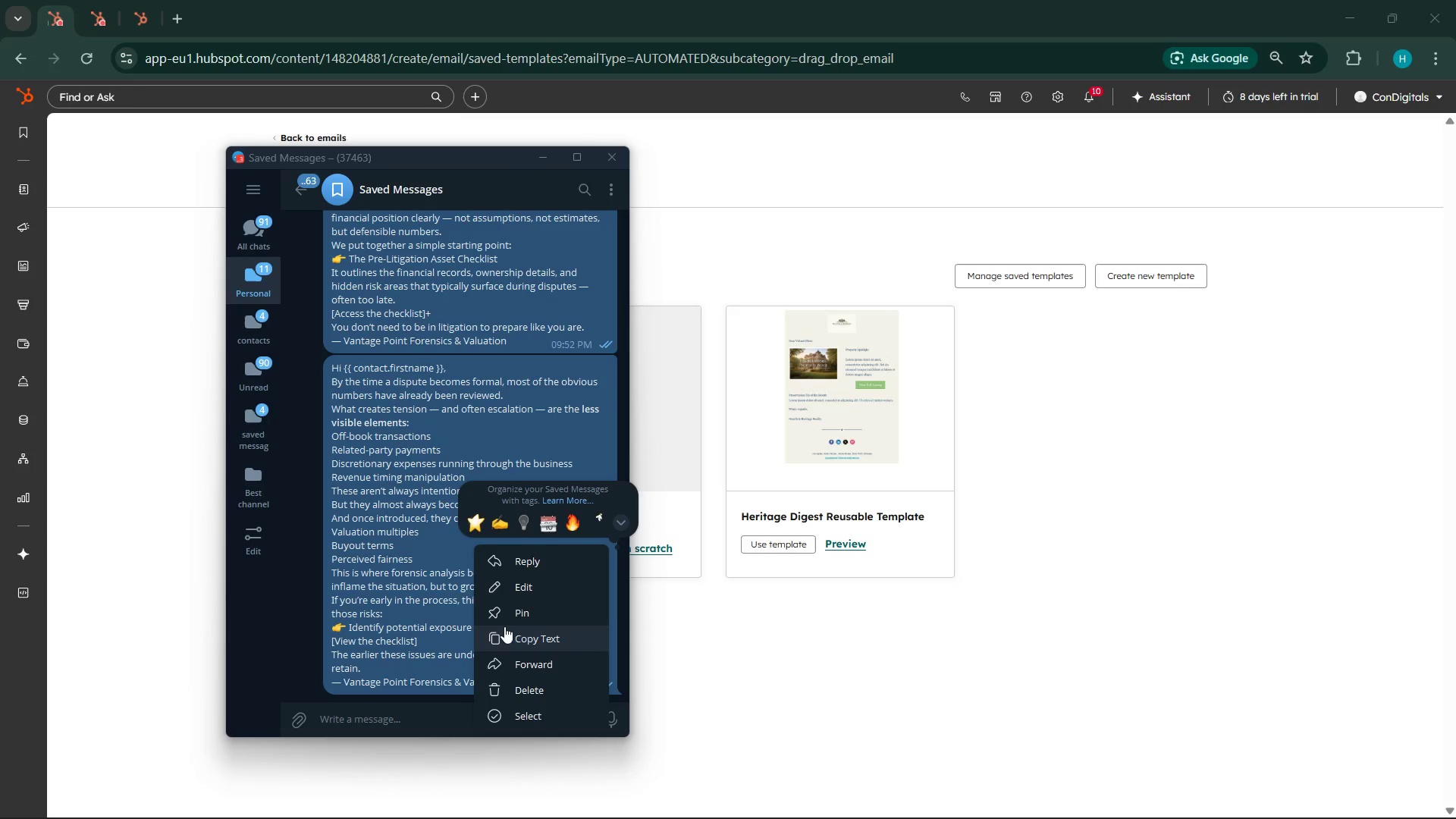 
scroll: coordinate [470, 544], scroll_direction: down, amount: 1.0
 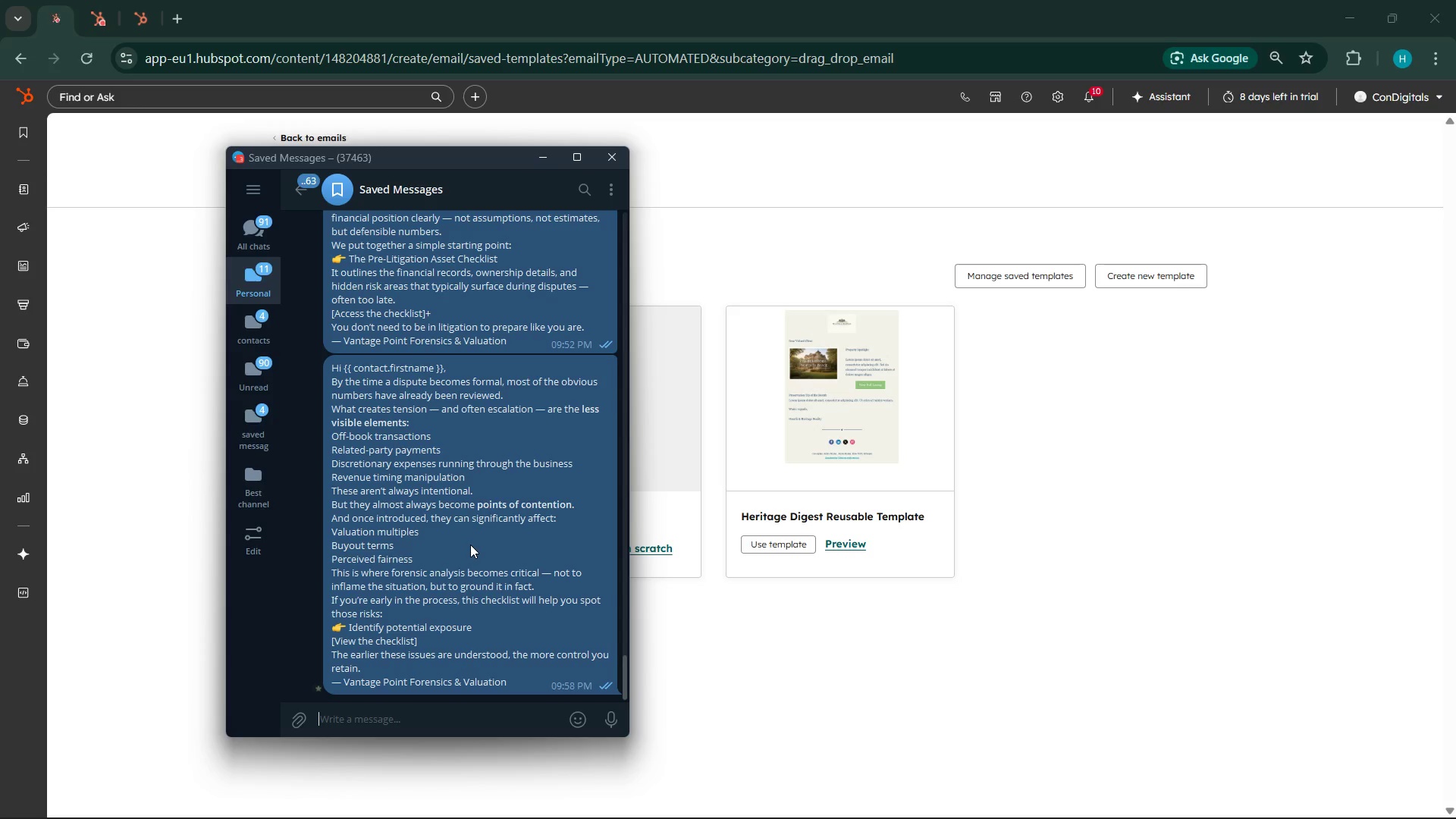 
left_click([504, 635])
 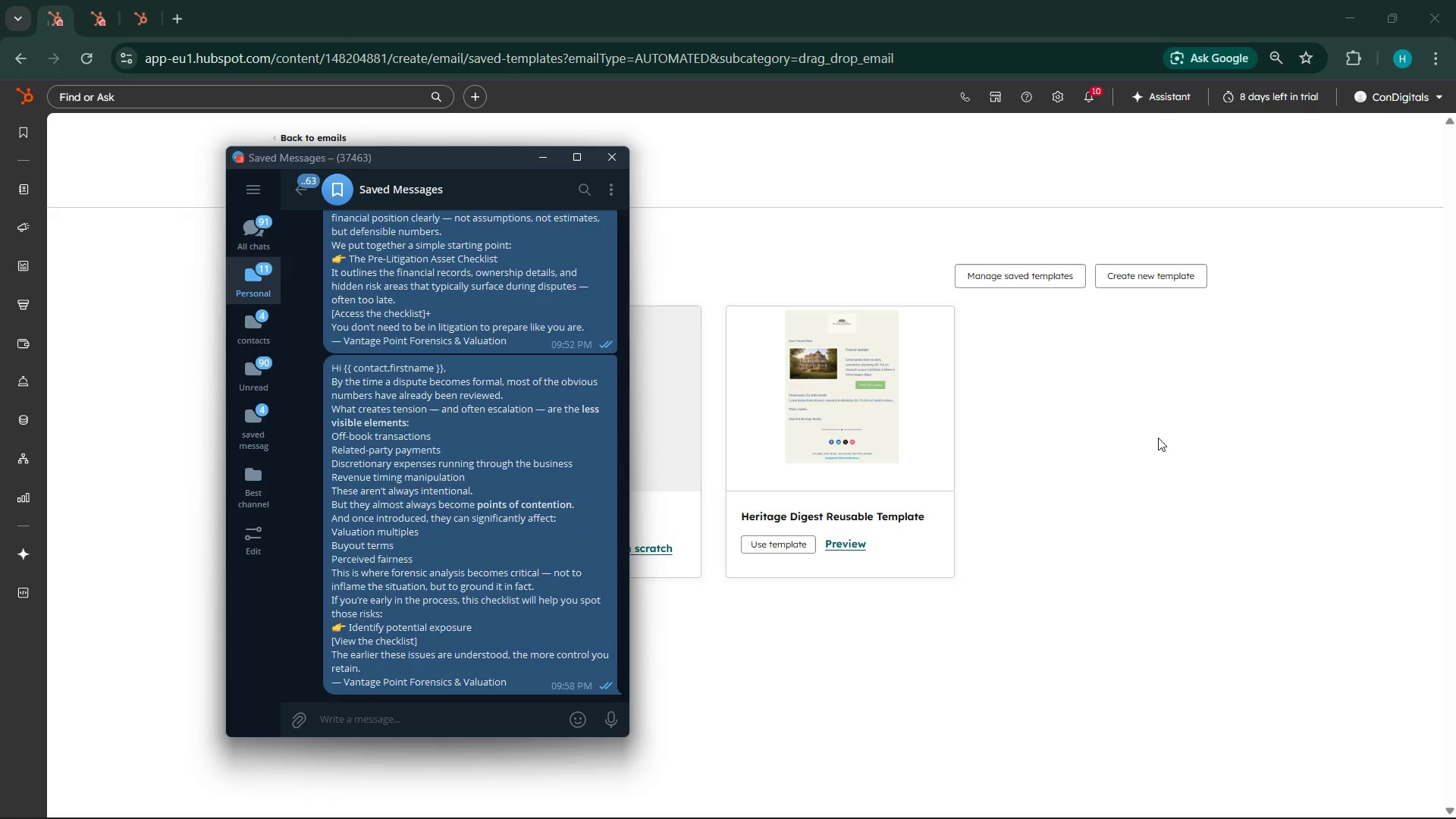 
left_click([1158, 438])
 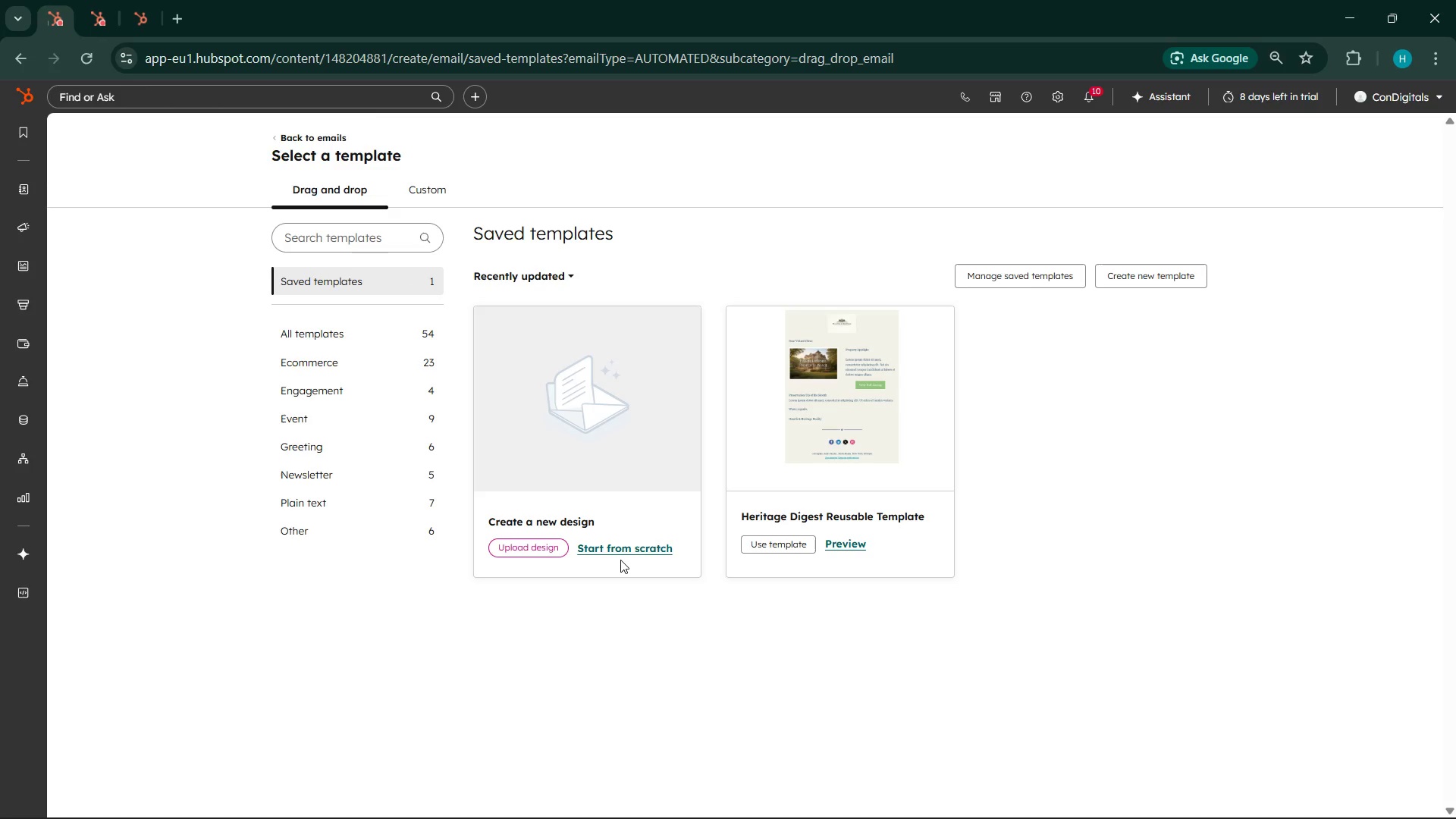 
left_click([620, 560])
 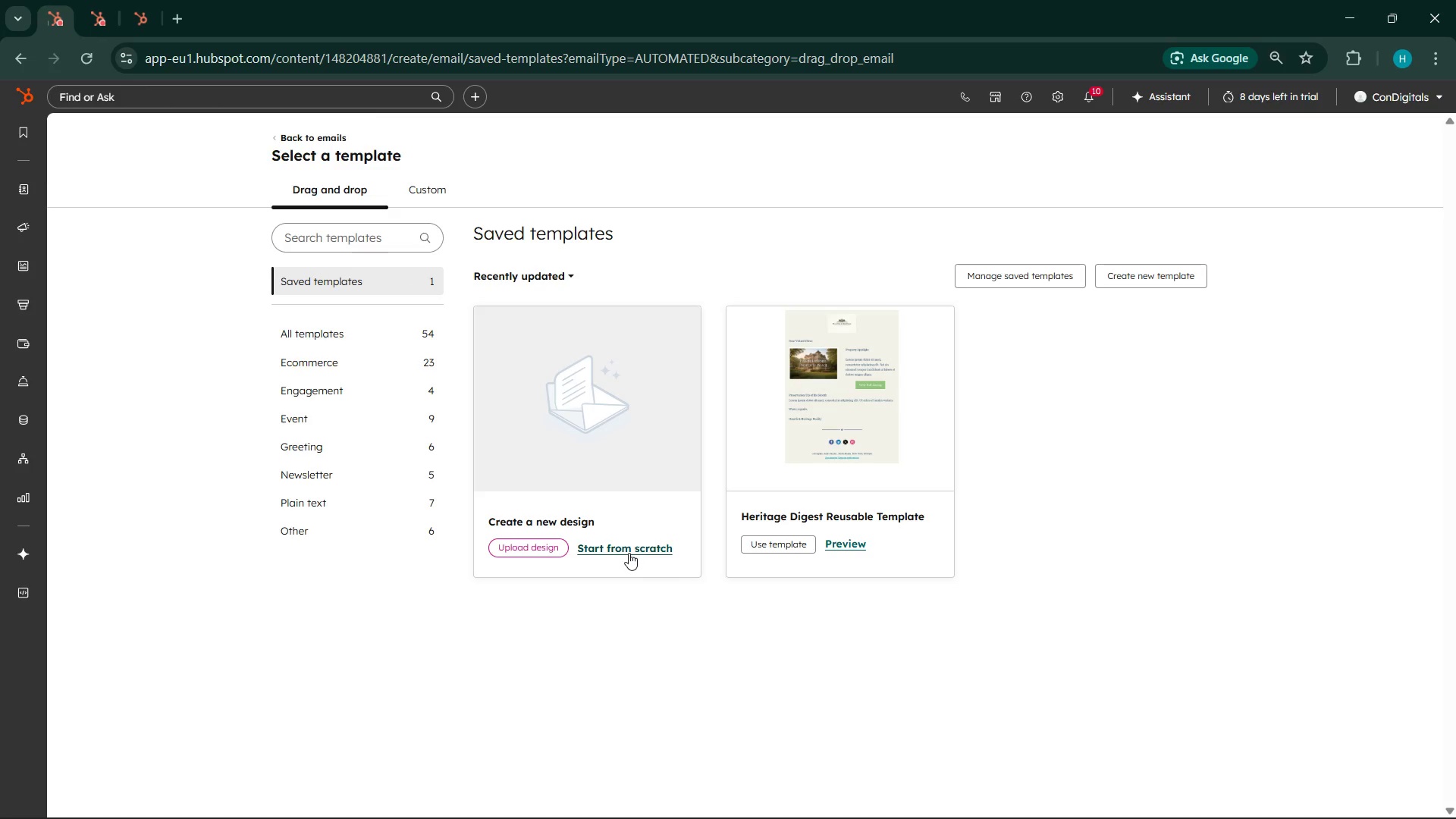 
left_click([629, 553])
 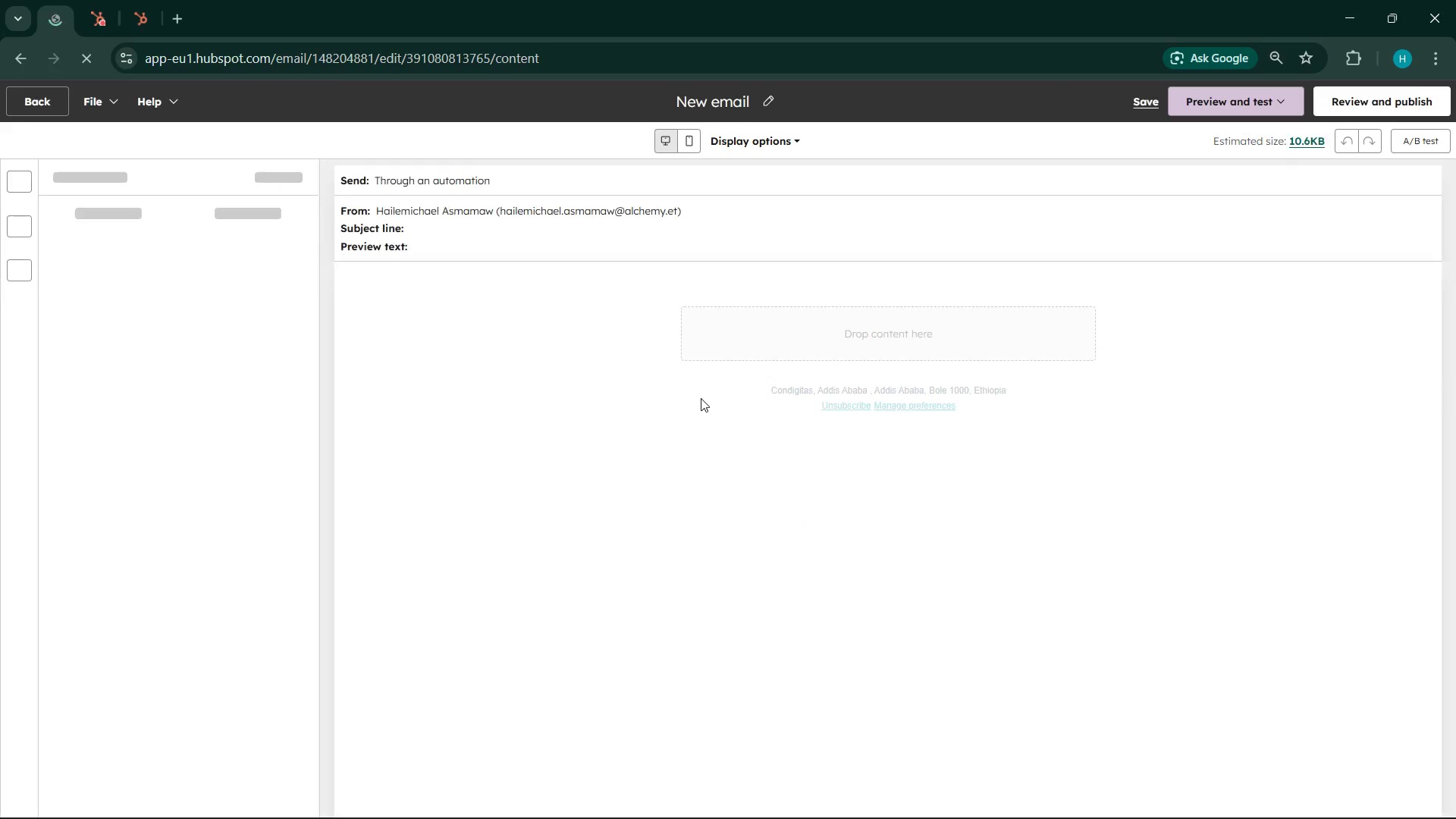 
left_click([808, 335])
 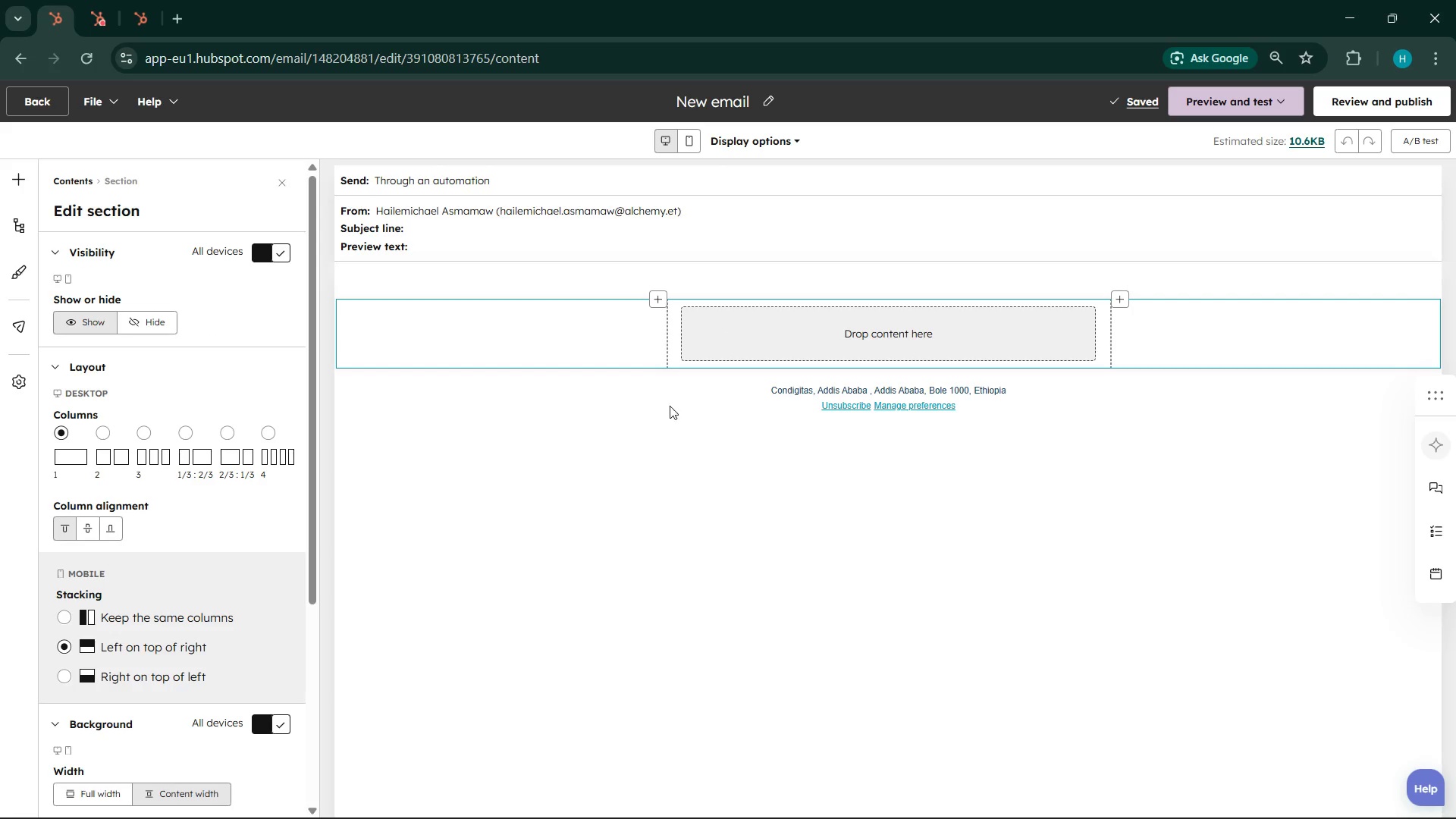 
left_click([912, 341])
 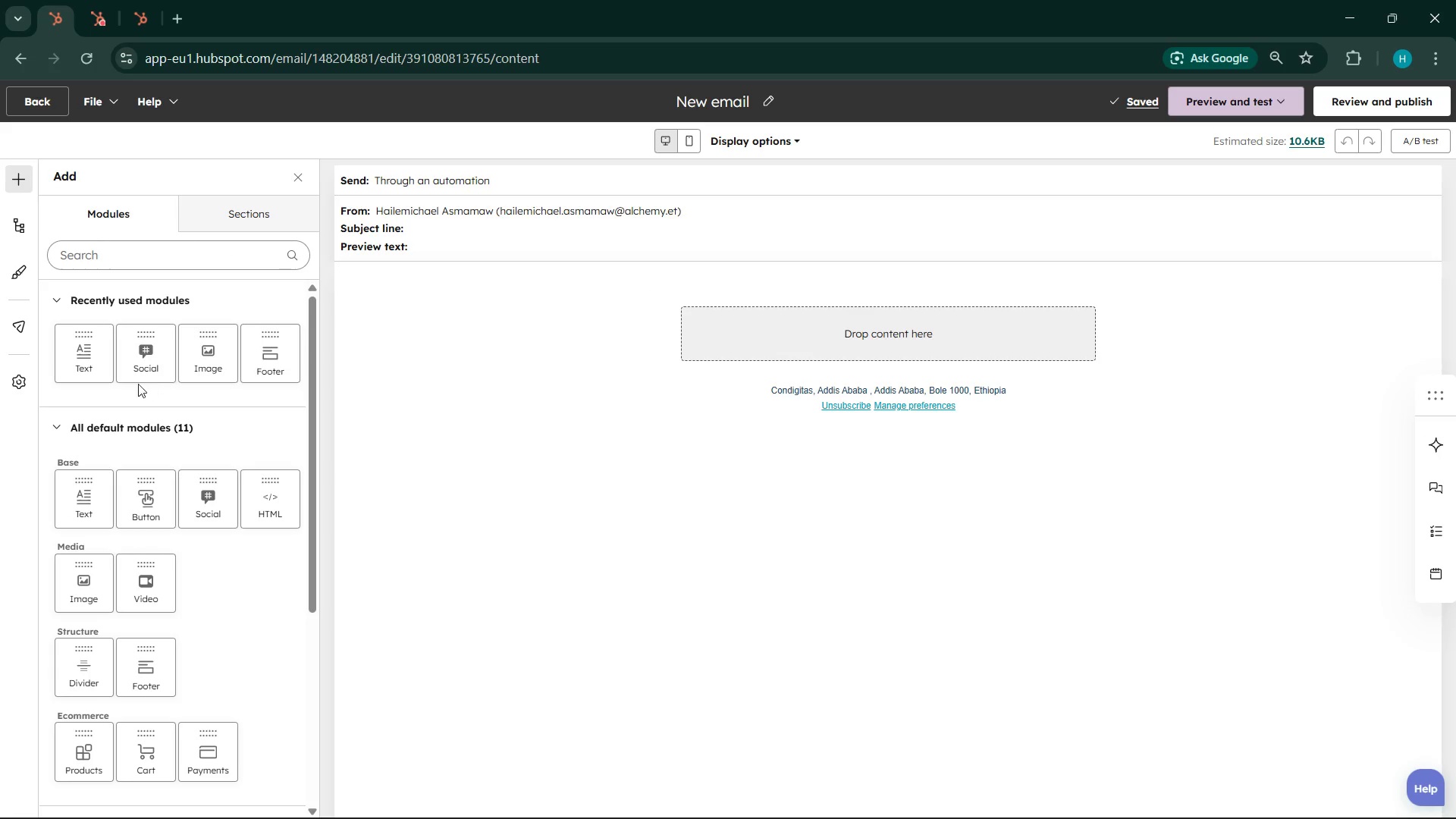 
left_click_drag(start_coordinate=[91, 358], to_coordinate=[965, 323])
 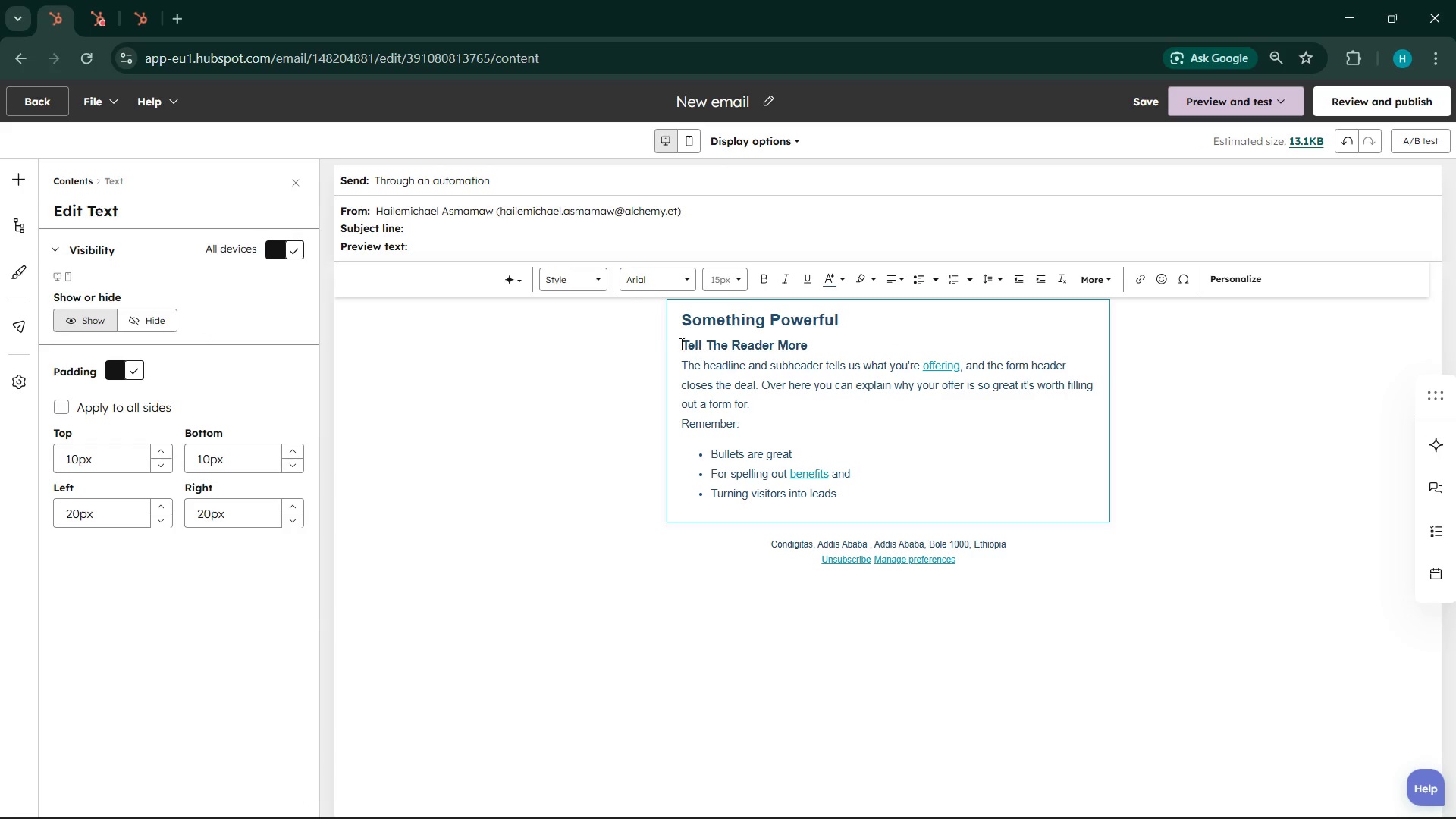 
left_click_drag(start_coordinate=[676, 328], to_coordinate=[848, 457])
 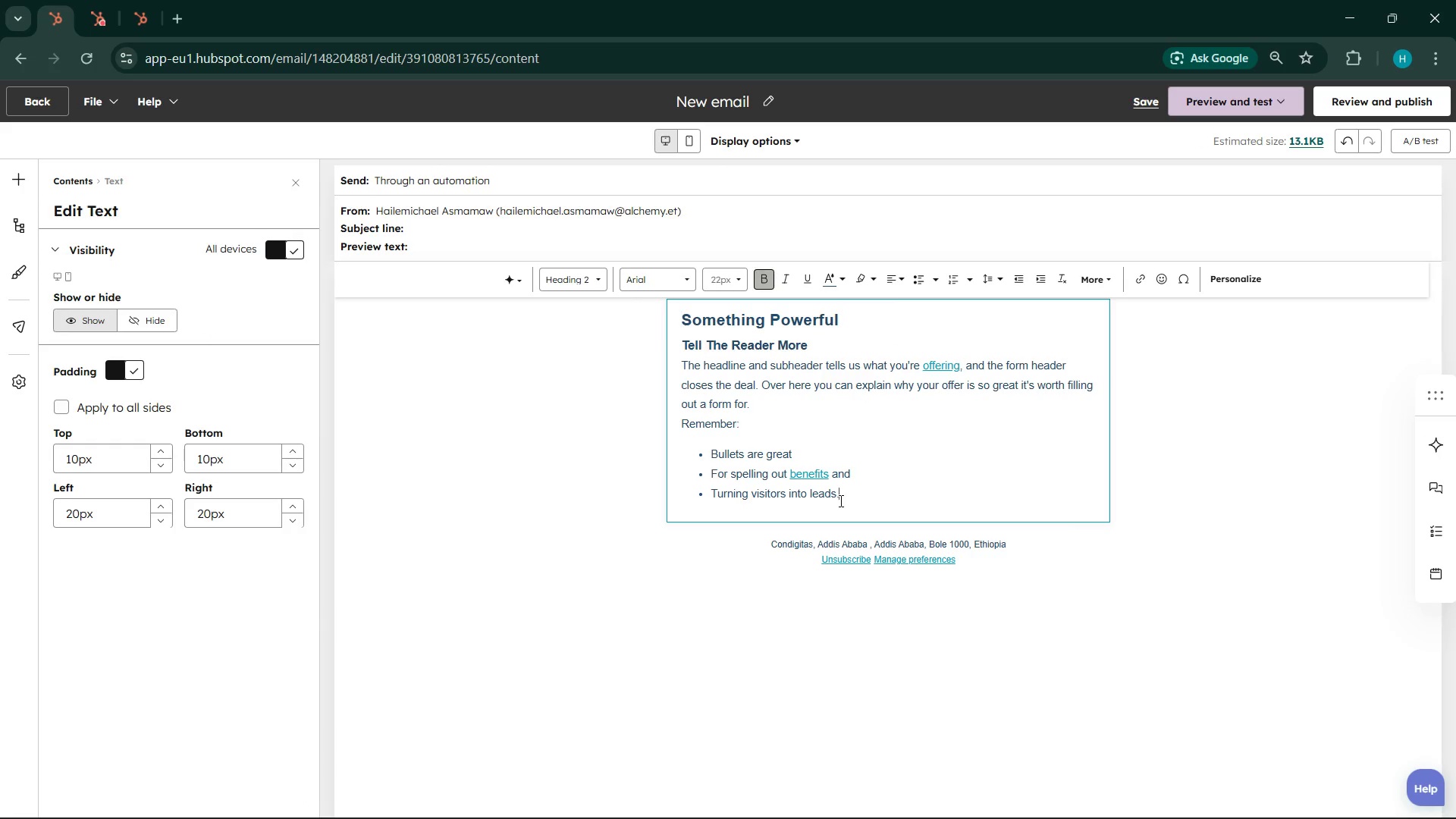 
left_click([839, 500])
 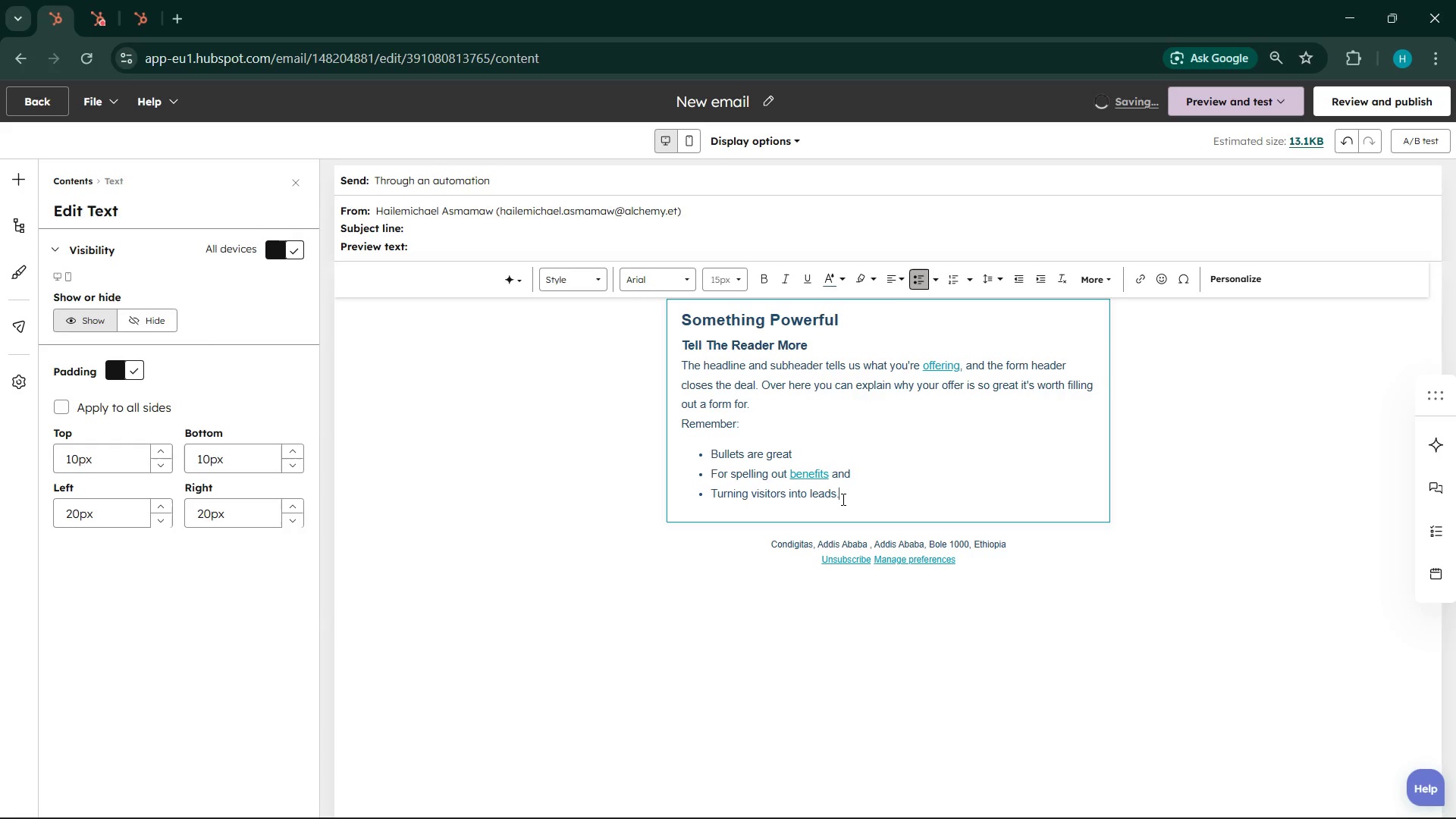 
left_click_drag(start_coordinate=[842, 499], to_coordinate=[658, 328])
 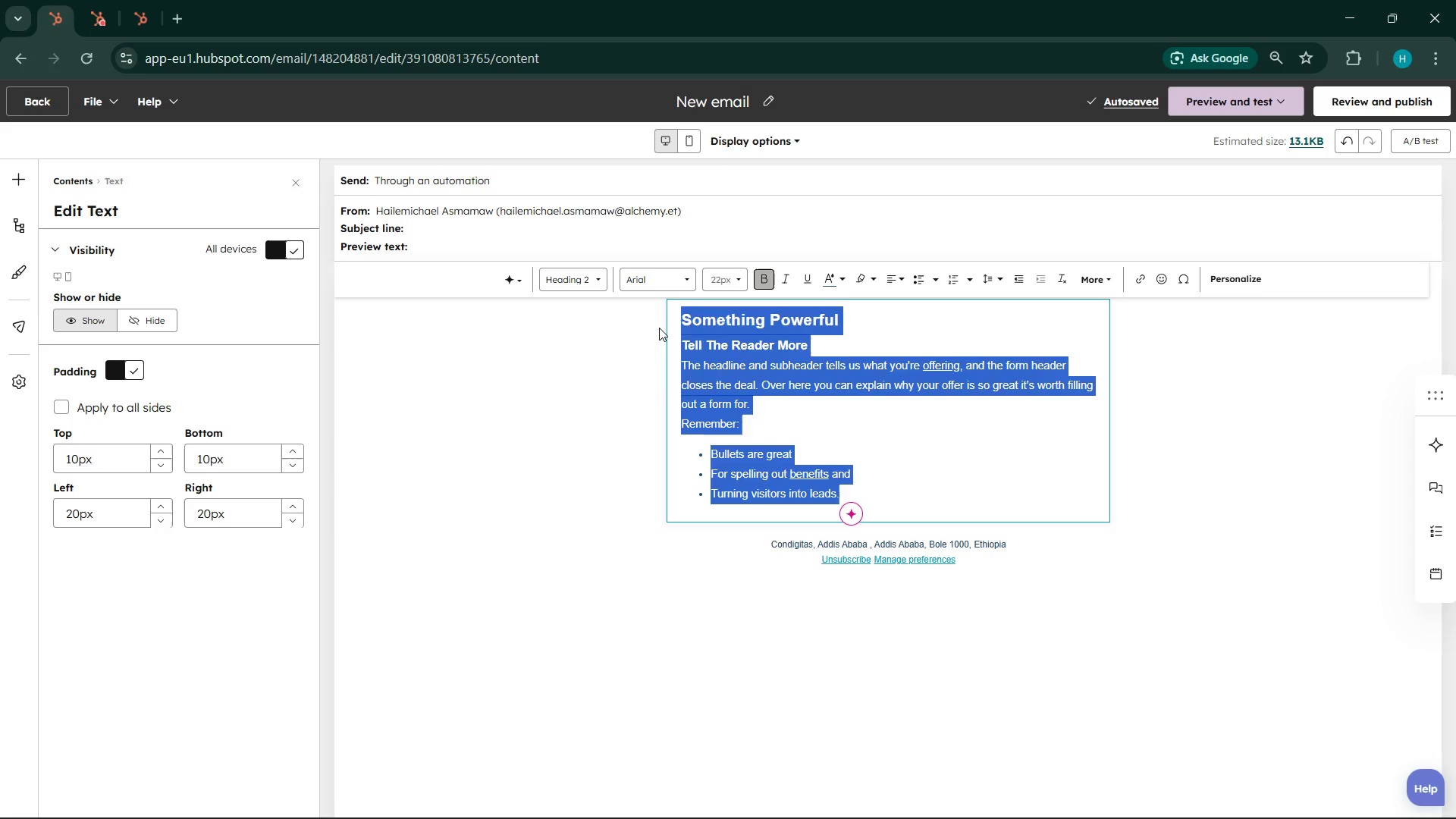 
key(Backspace)
 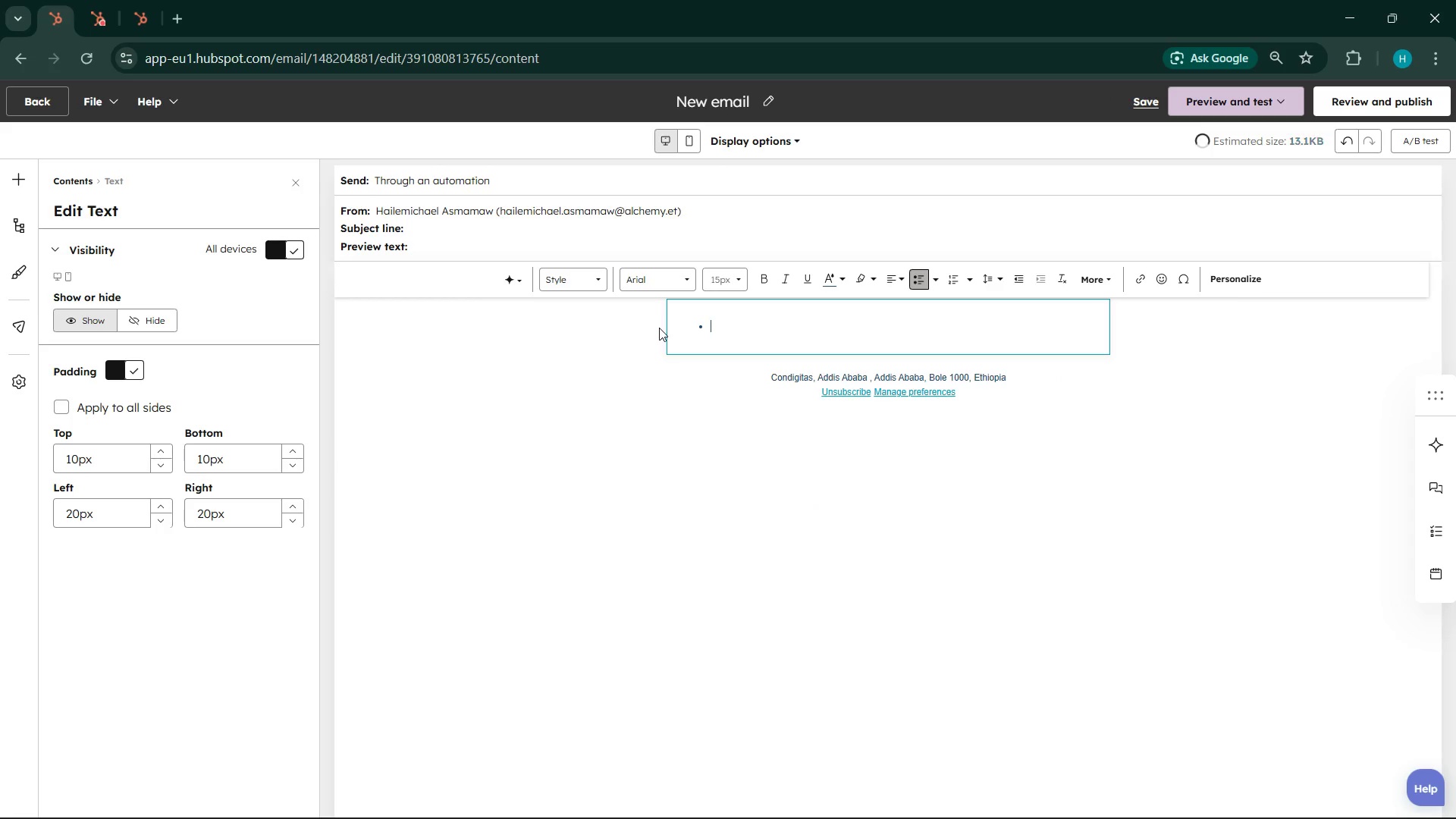 
key(Backspace)
 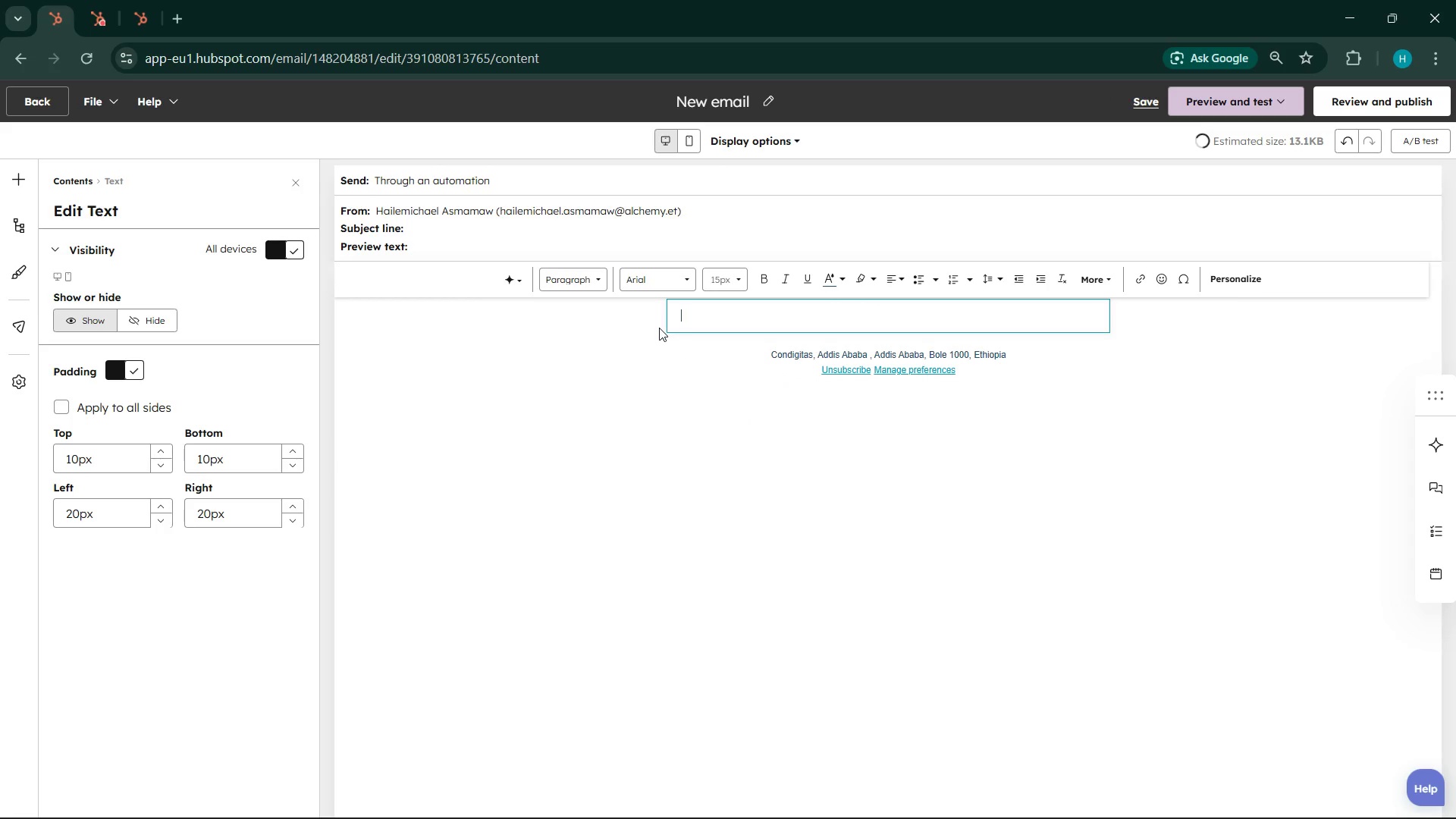 
key(Backspace)
 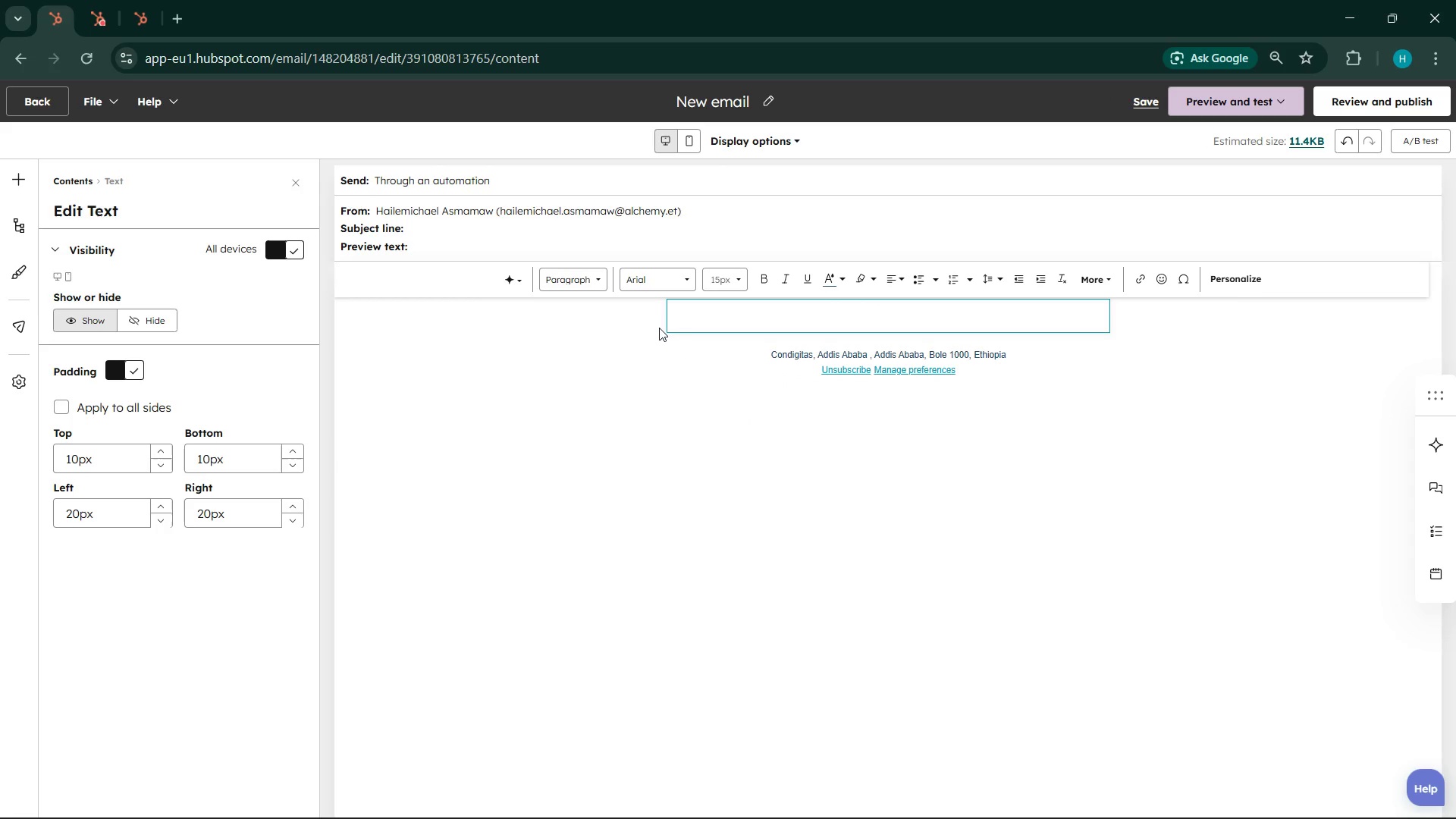 
key(Control+V)
 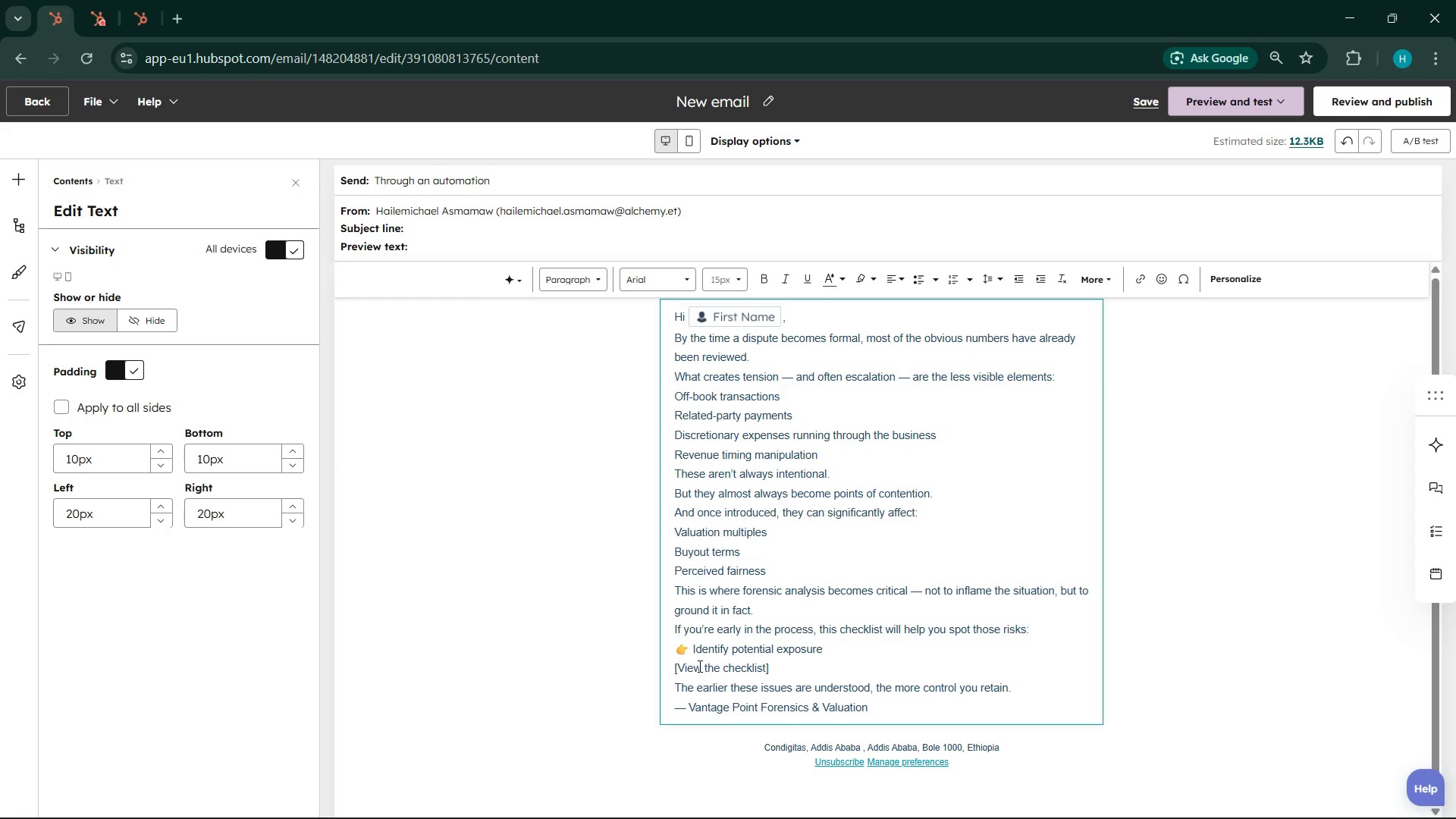 
left_click([696, 646])
 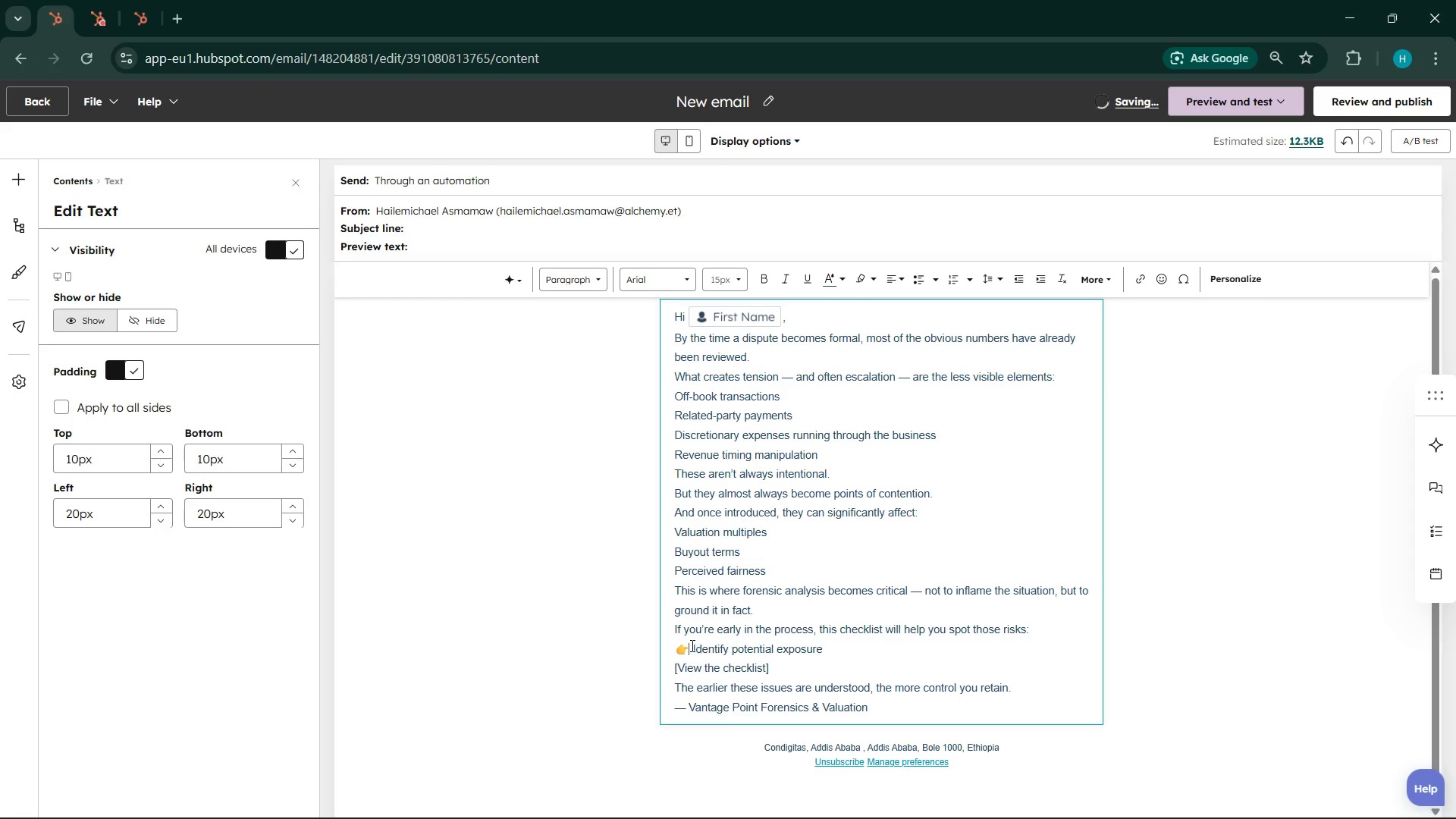 
left_click([691, 645])
 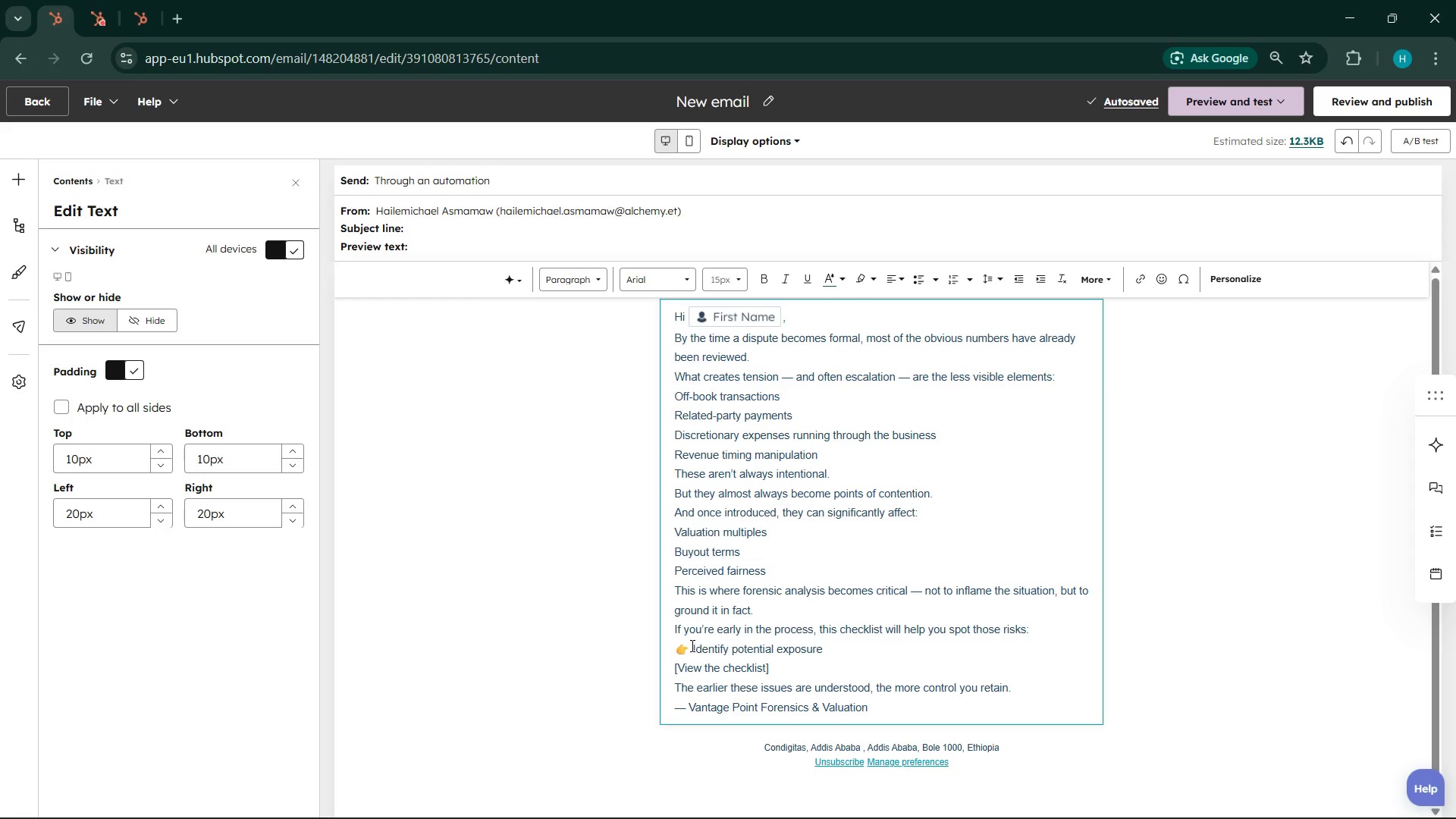 
key(Backspace)
 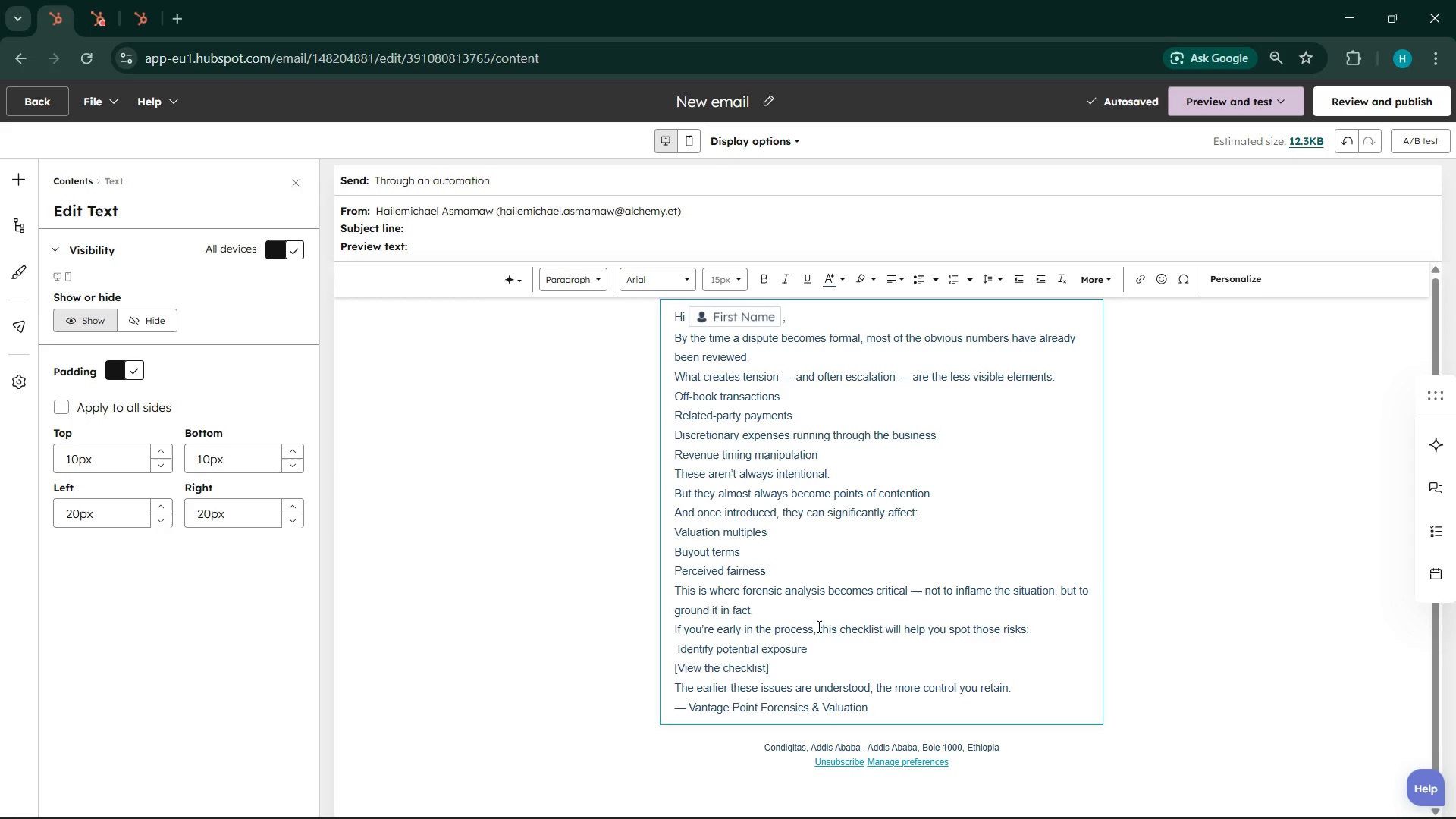 
wait(8.89)
 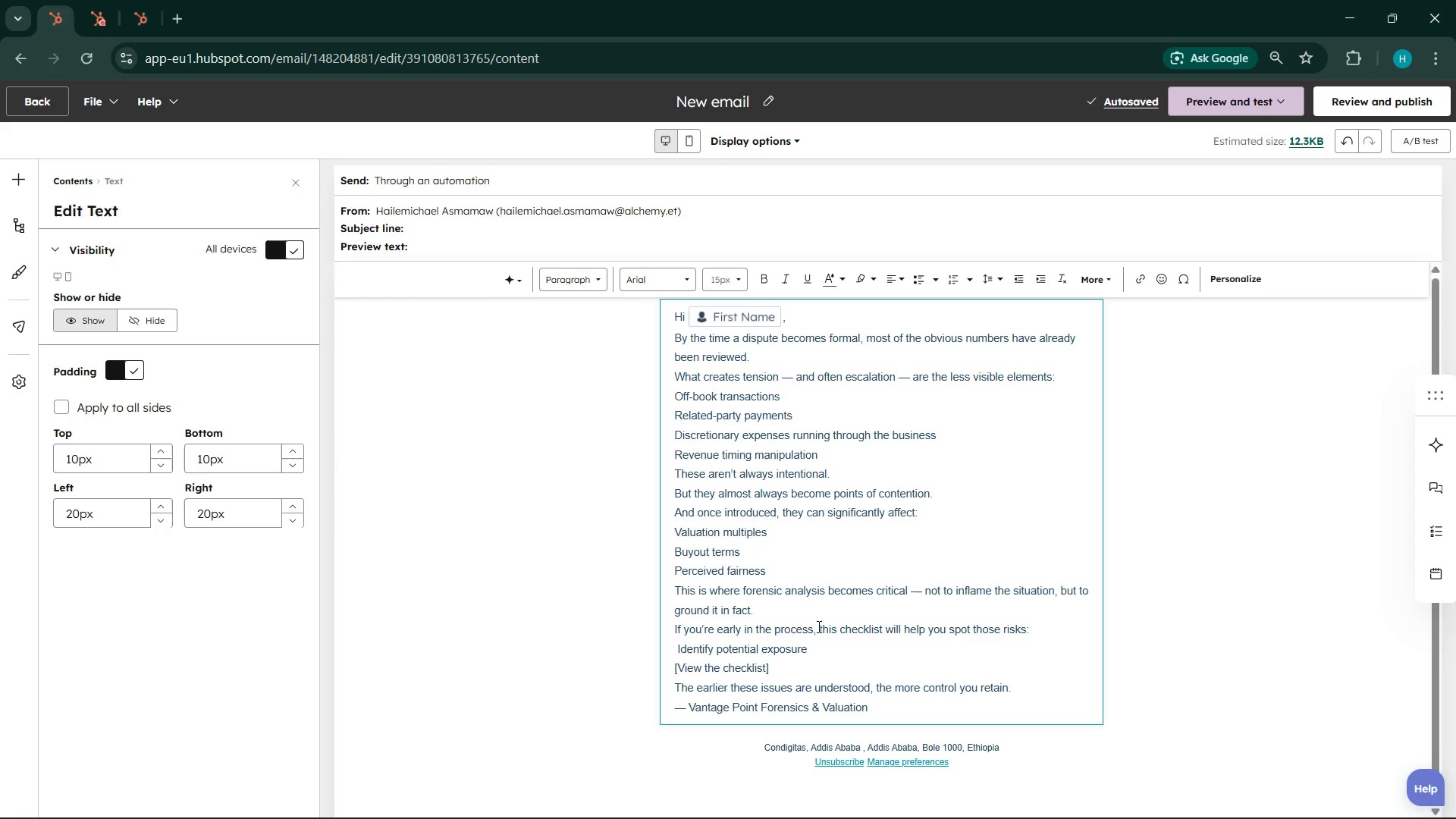 
left_click([1021, 664])
 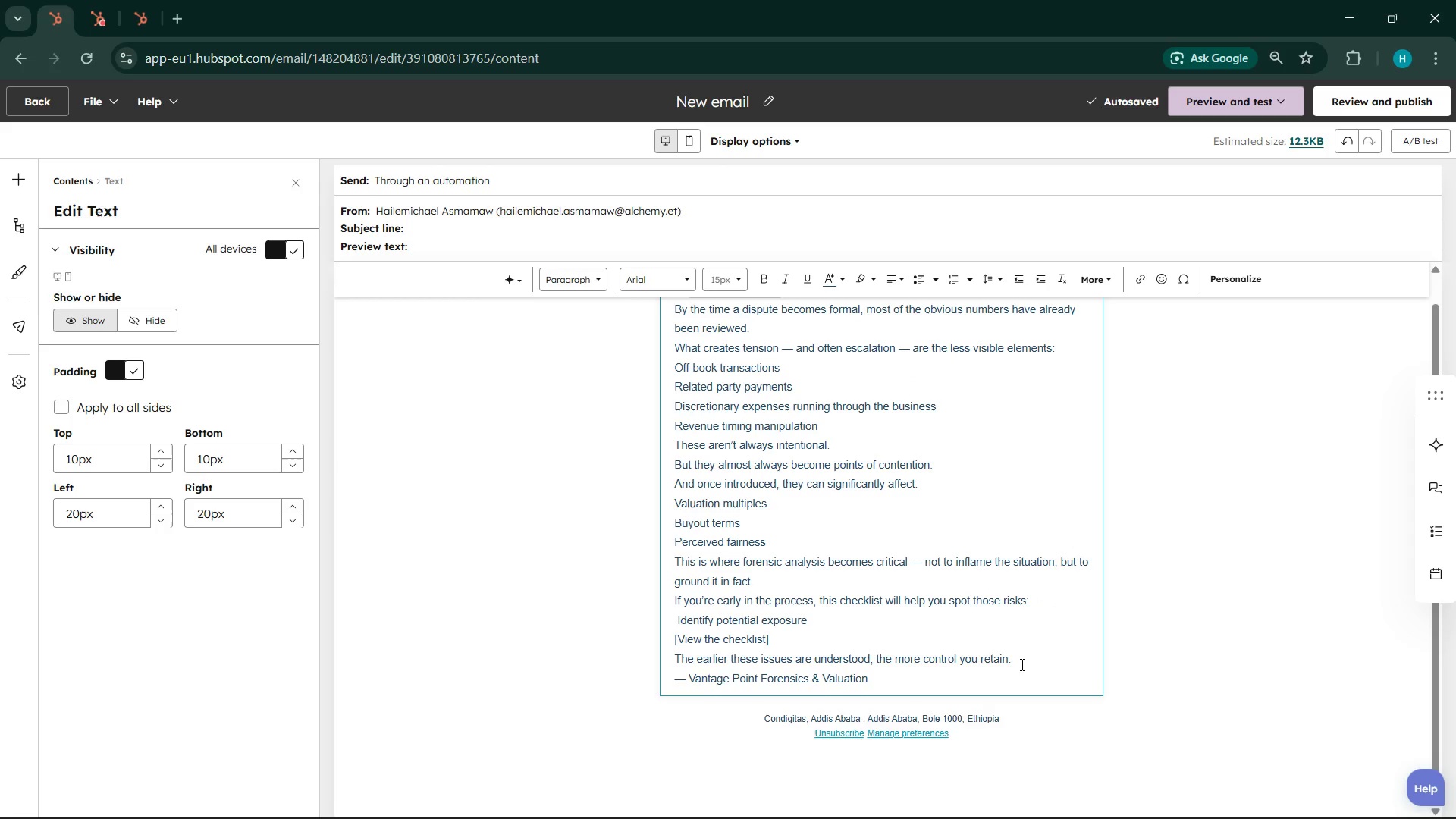 
key(Enter)
 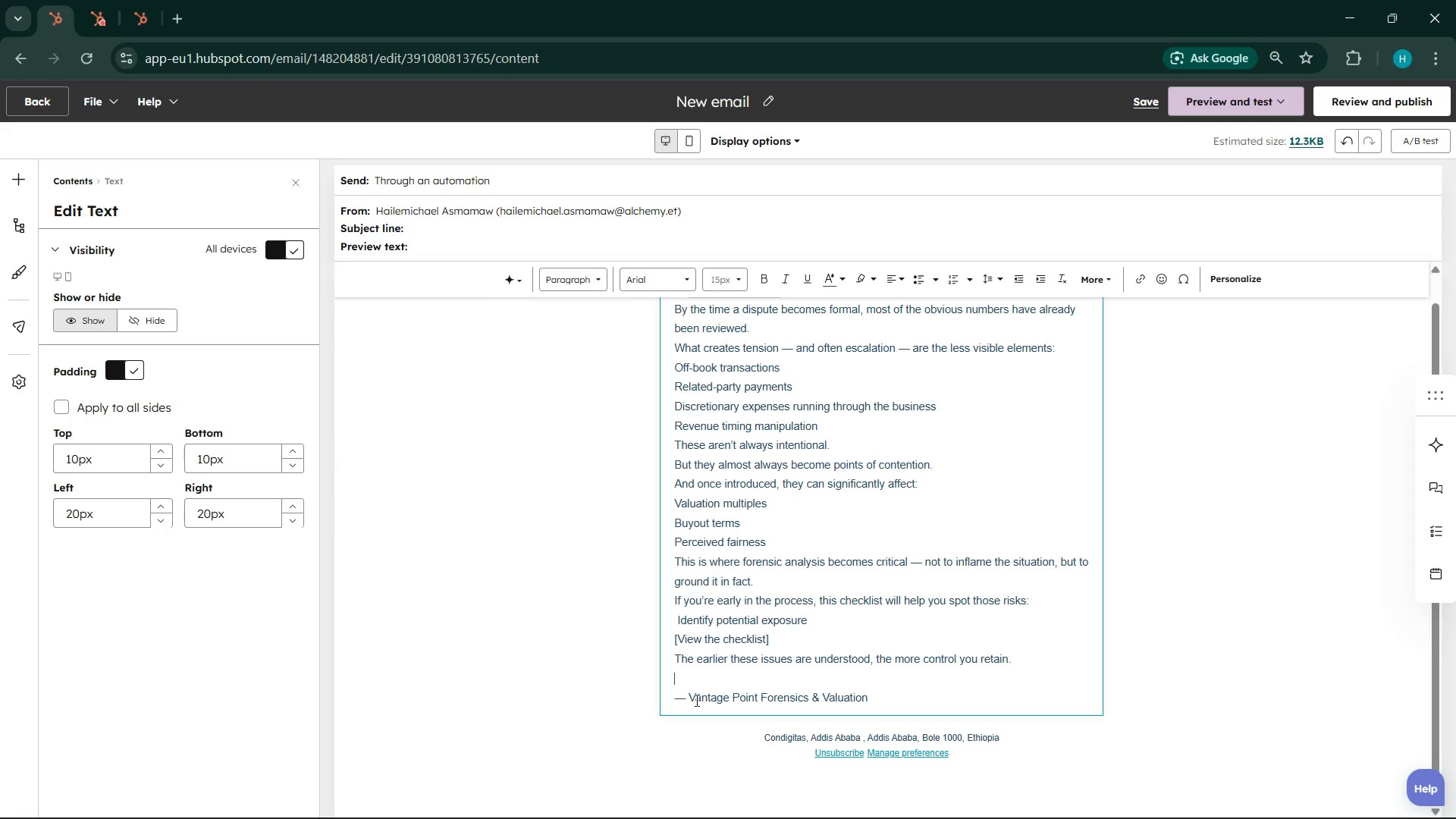 
left_click([689, 700])
 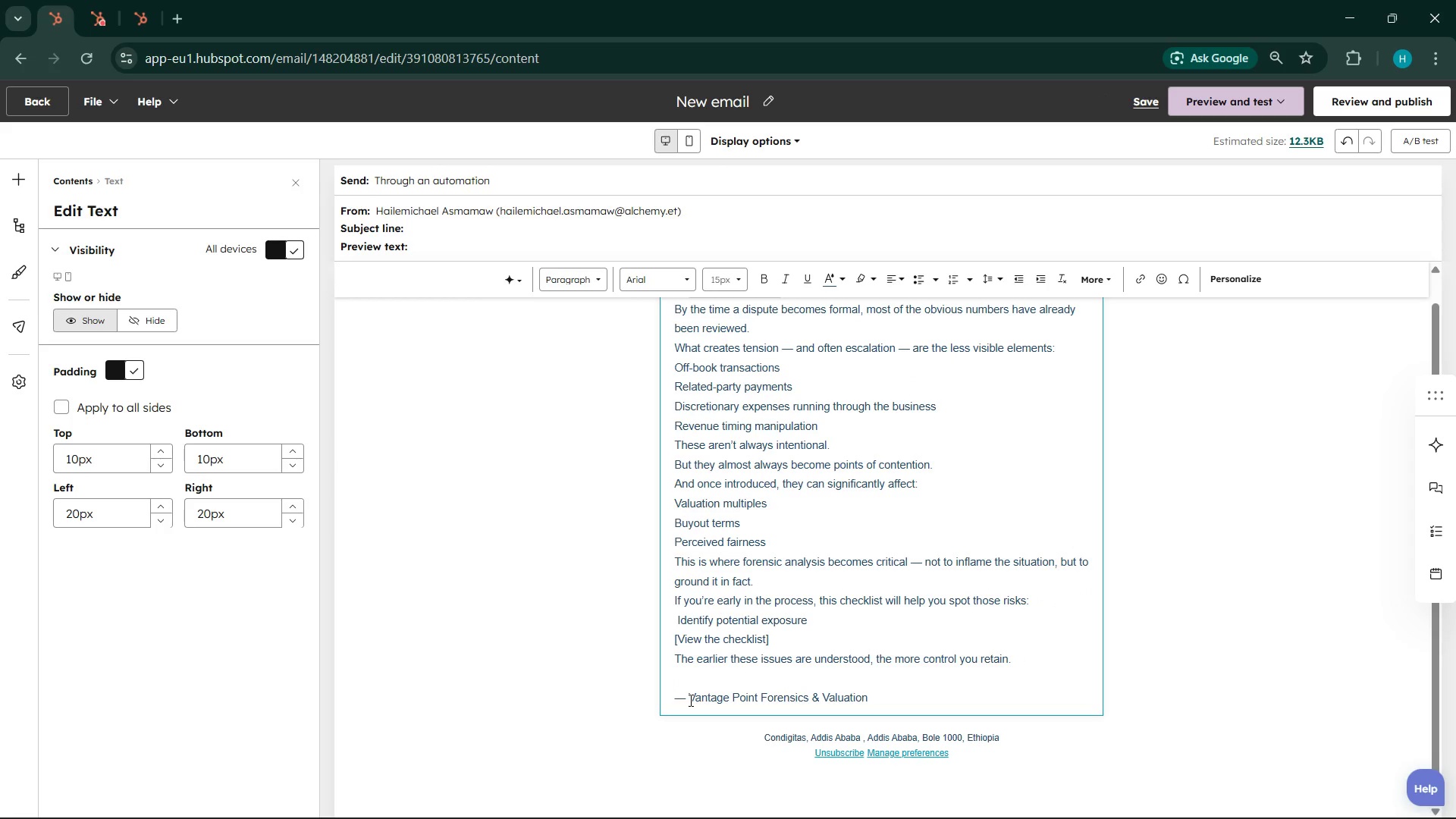 
key(Backspace)
 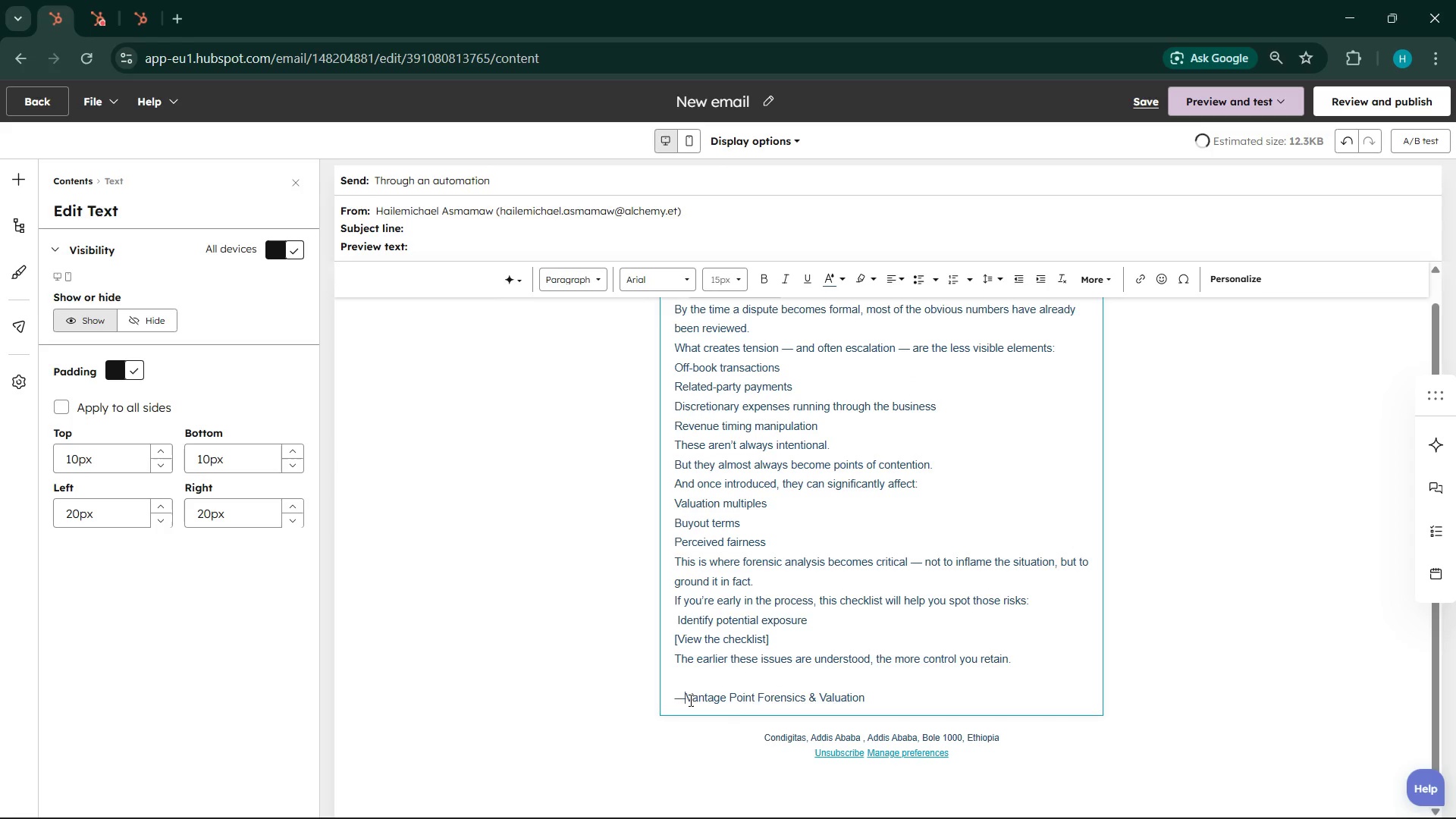 
key(Backspace)
 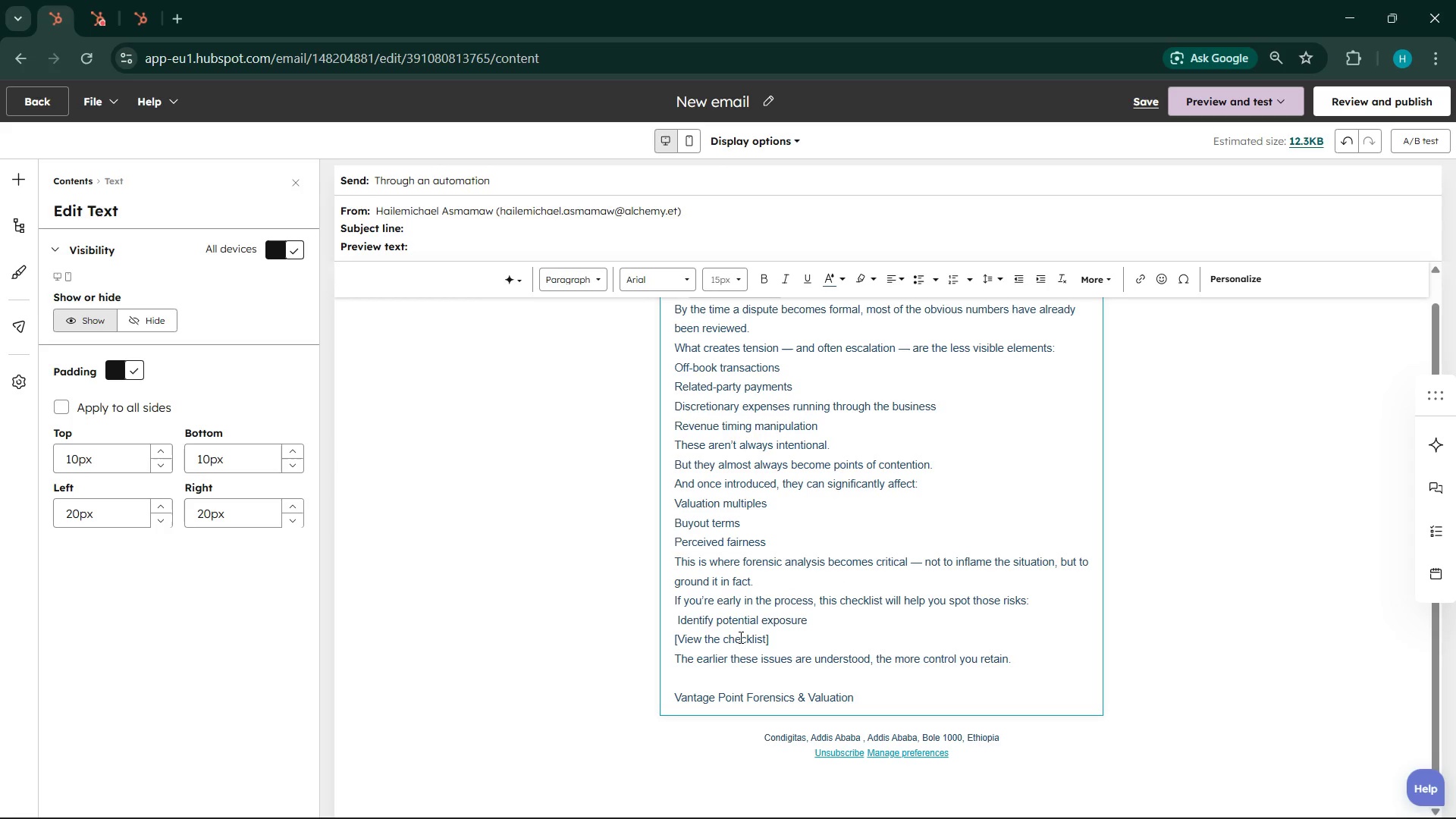 
left_click([760, 581])
 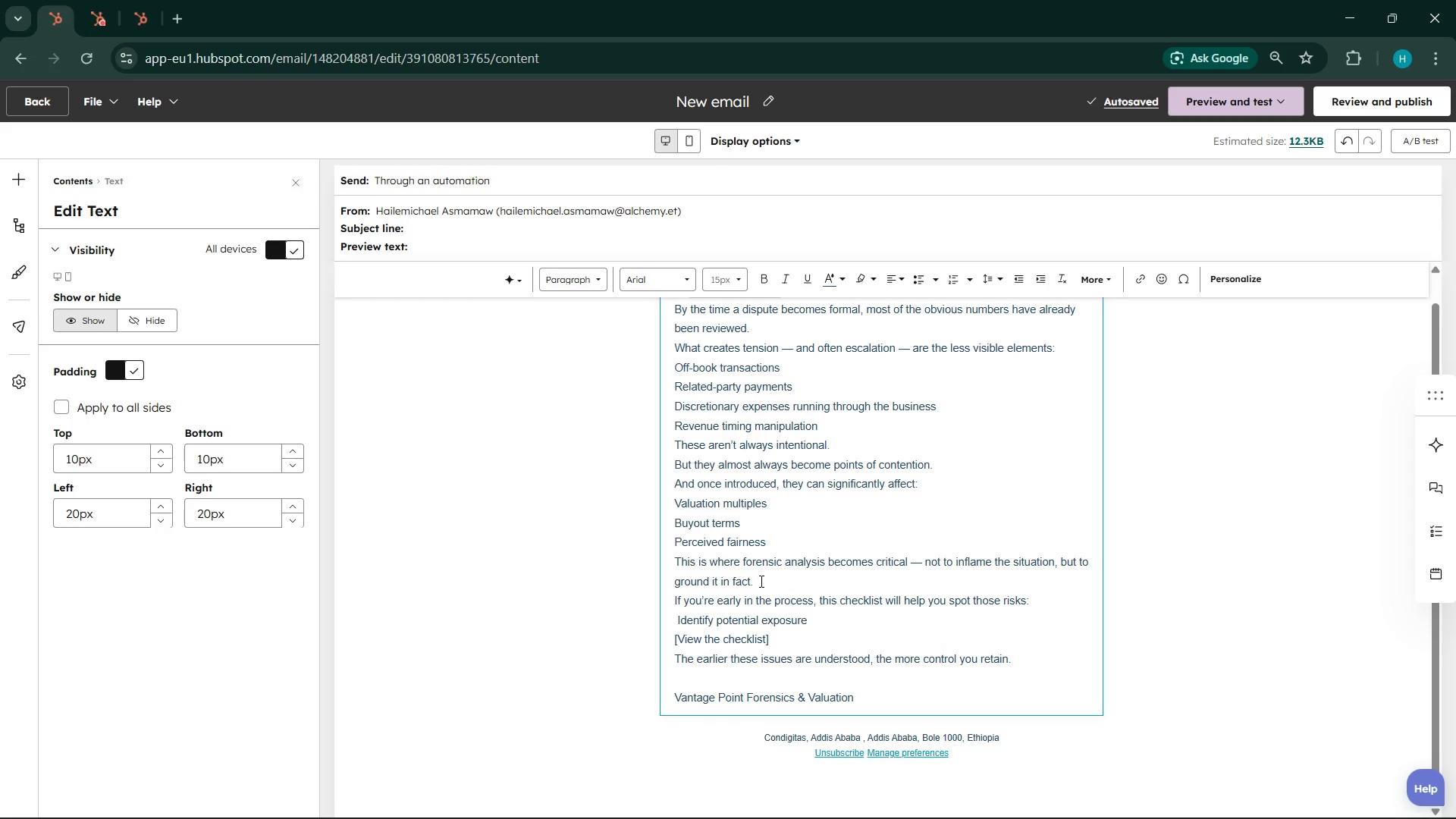 
key(Enter)
 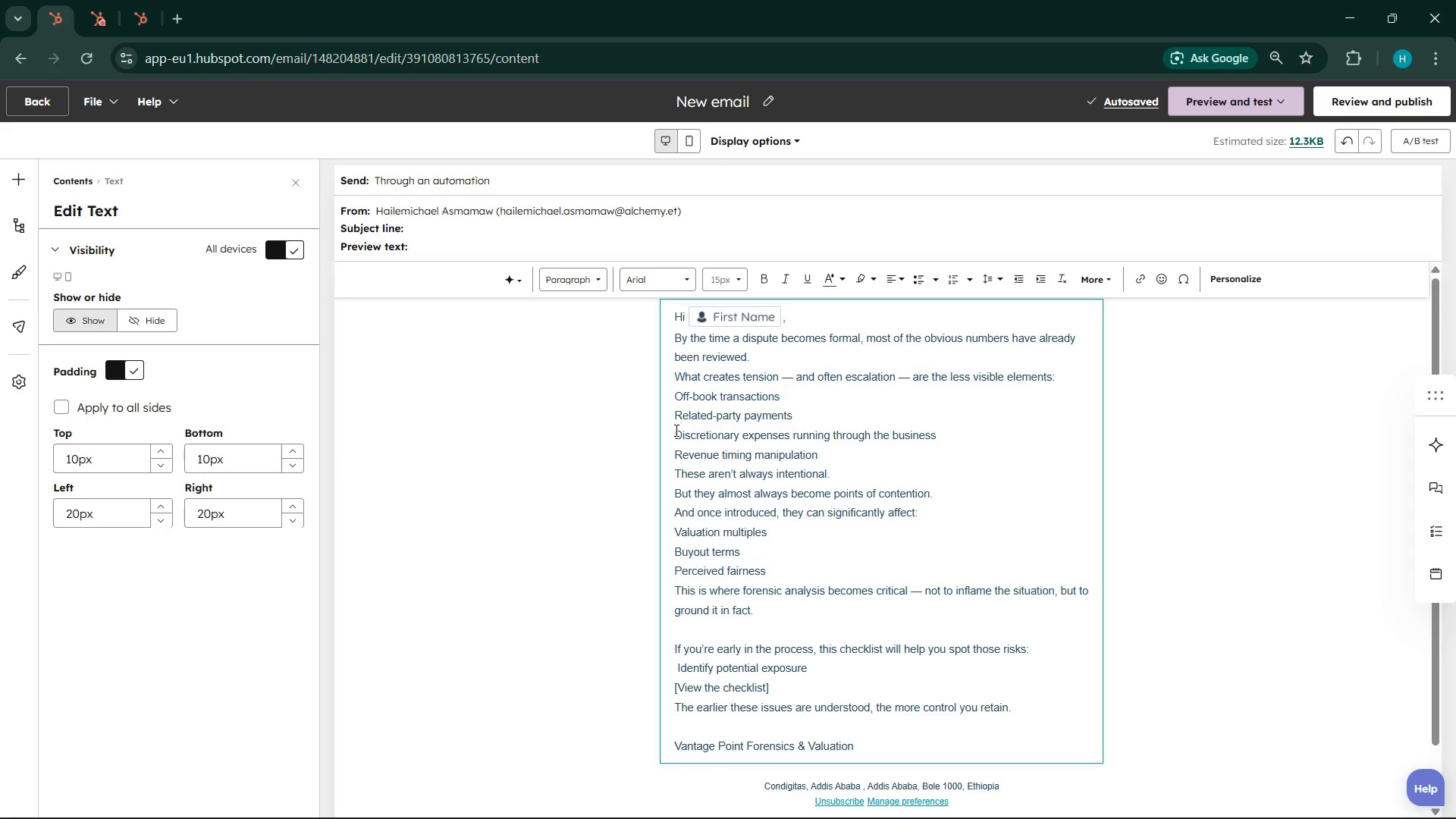 
wait(9.88)
 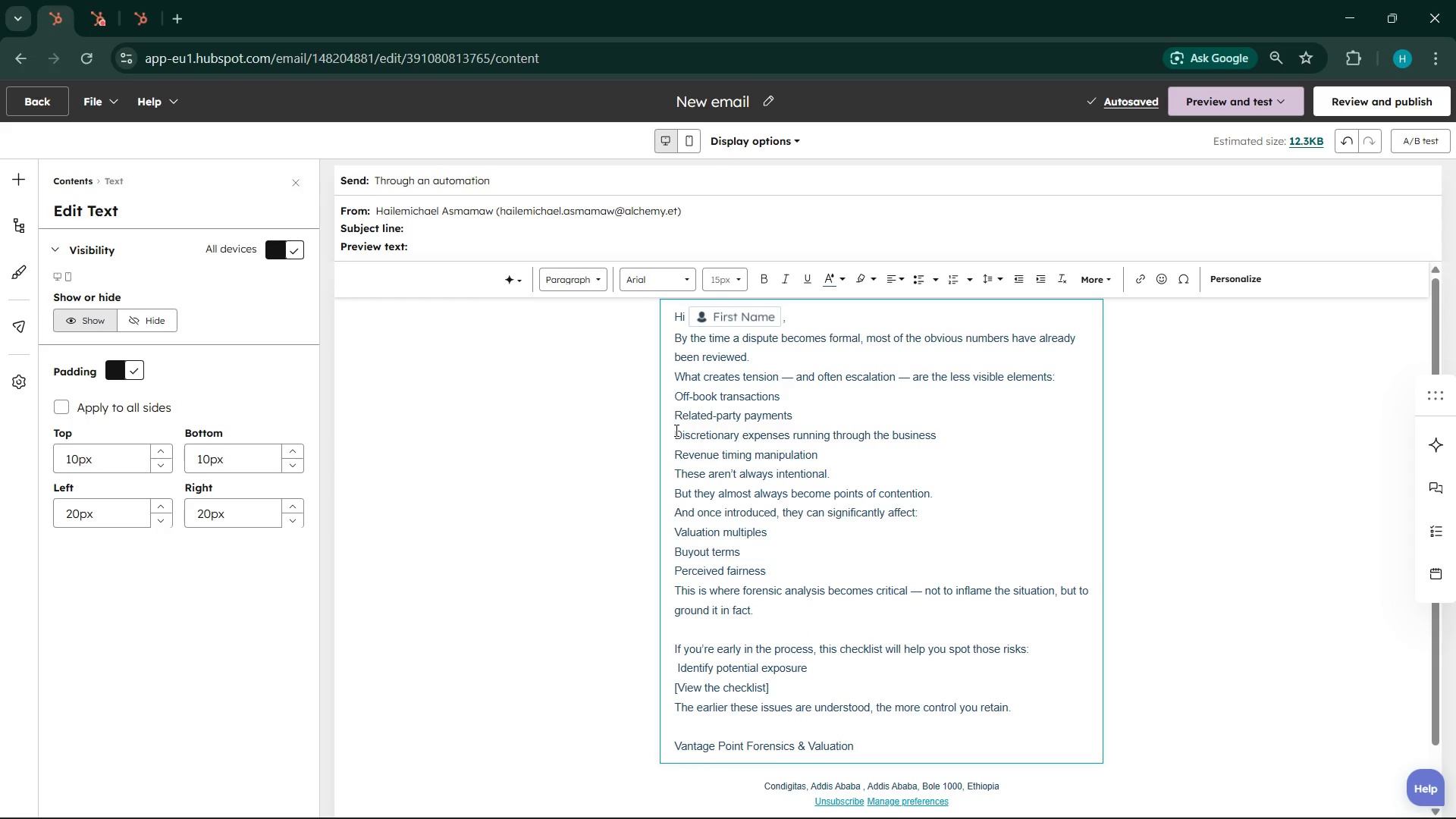 
left_click([422, 207])
 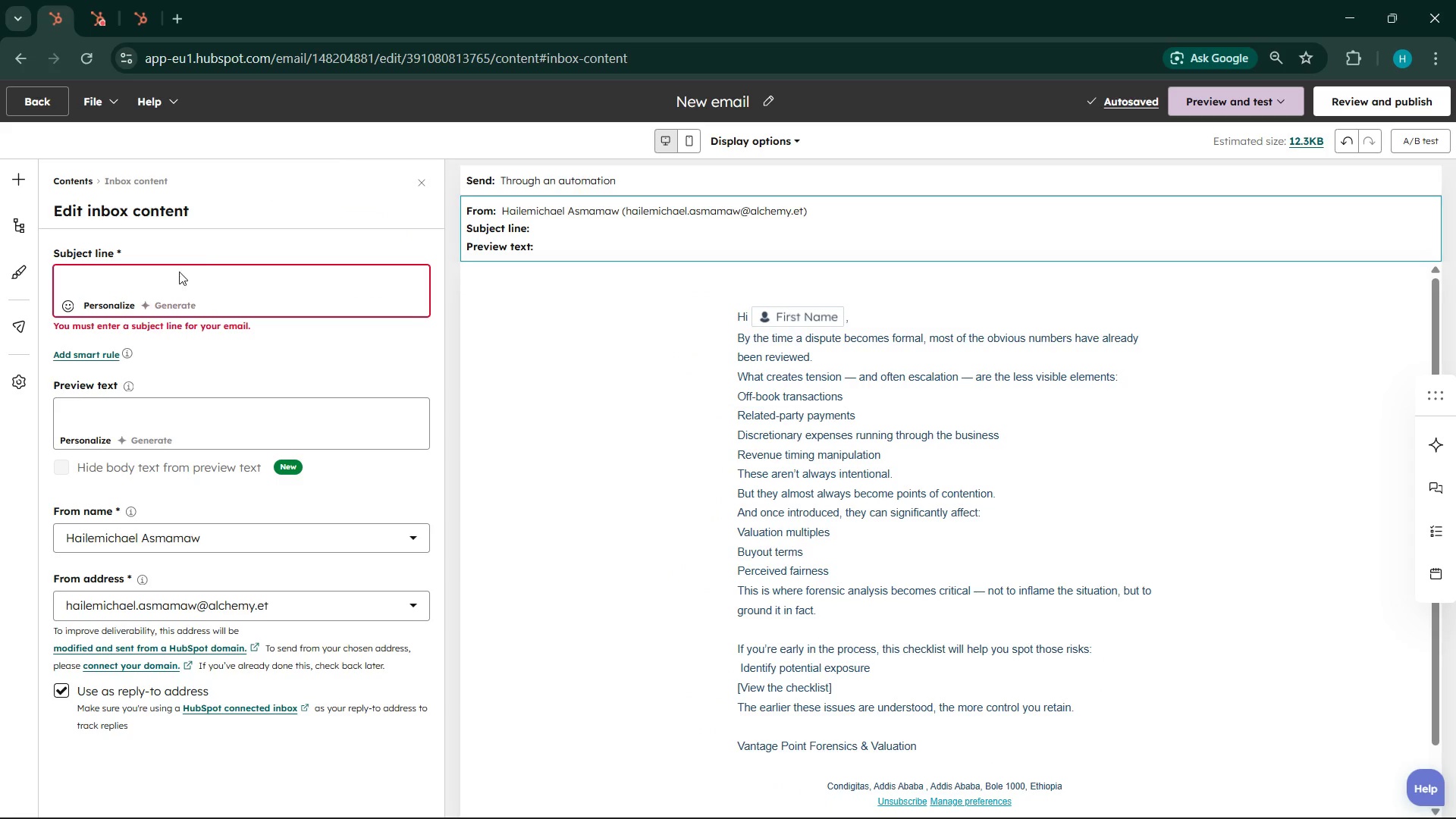 
left_click([134, 284])
 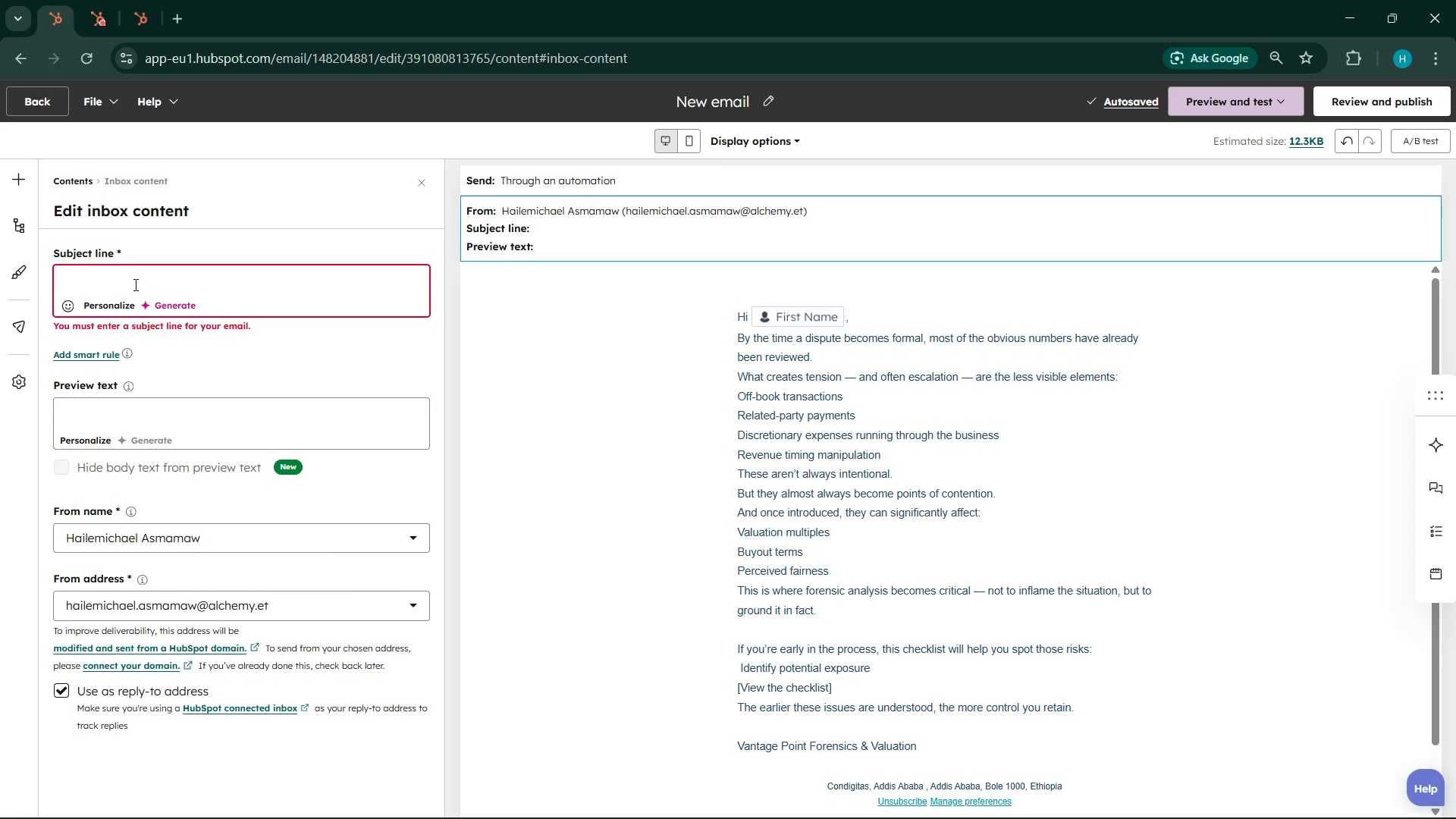 
wait(11.75)
 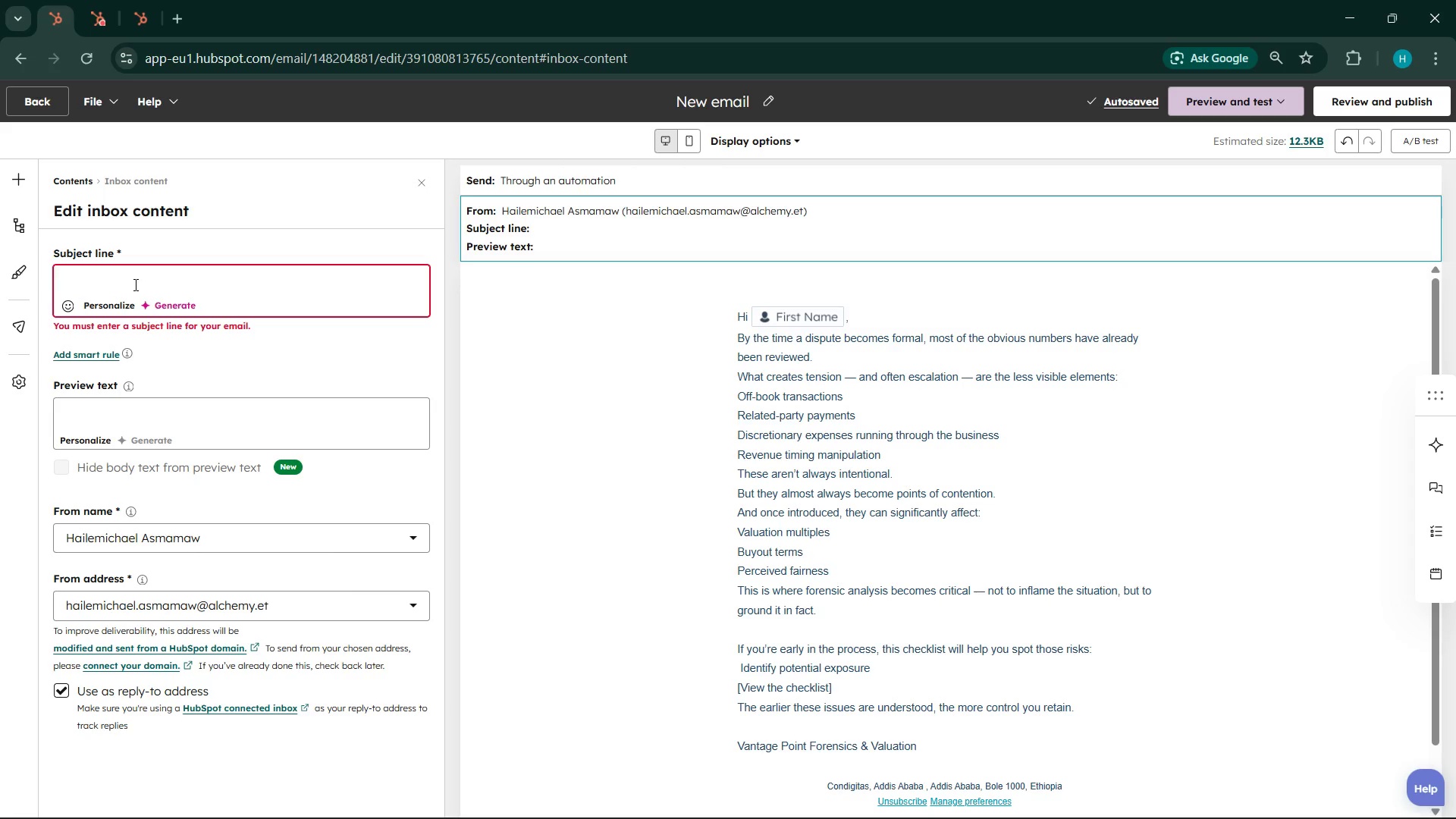 
type(The number re)
key(Backspace)
type(are)
 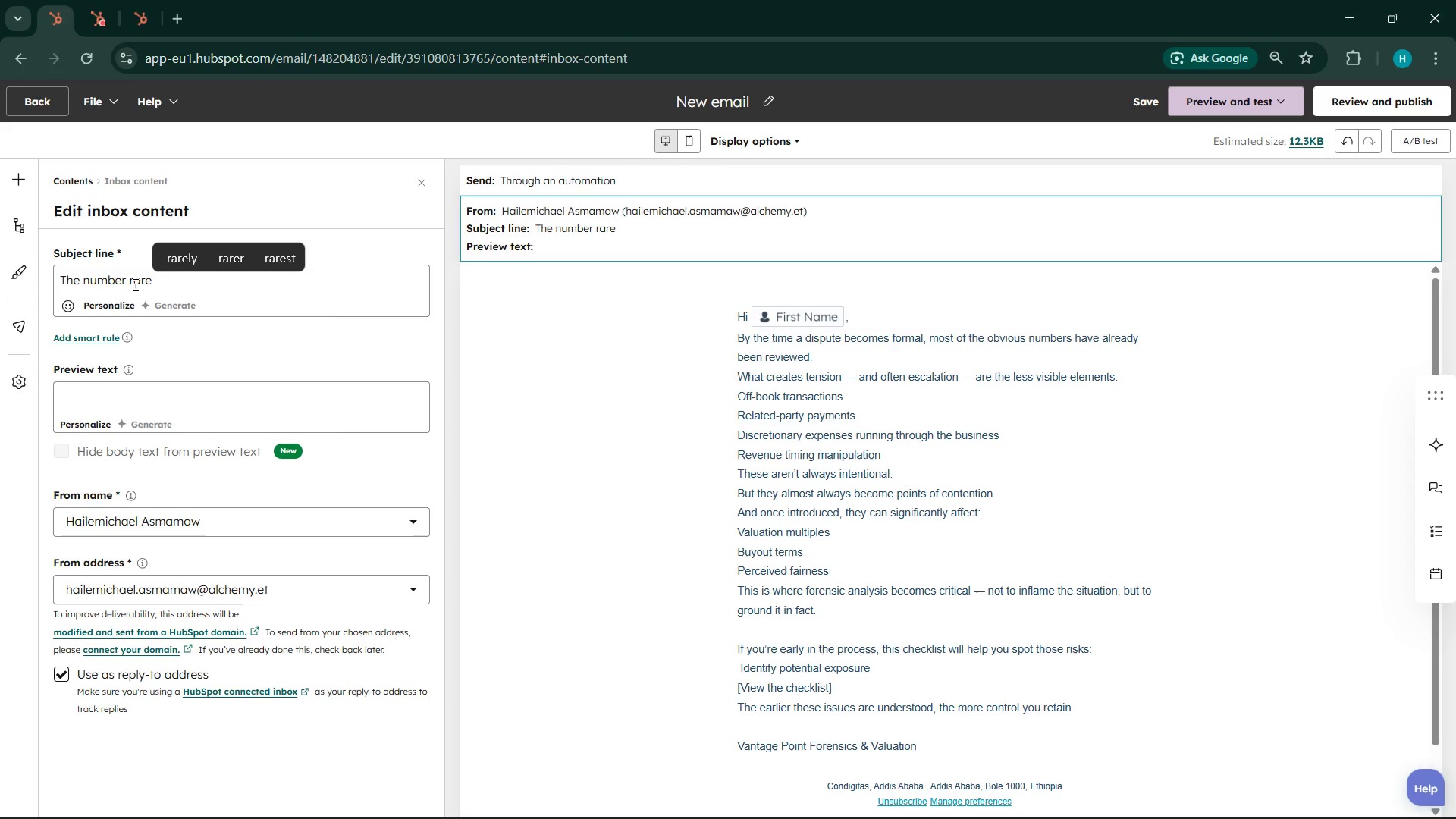 
left_click([183, 256])
 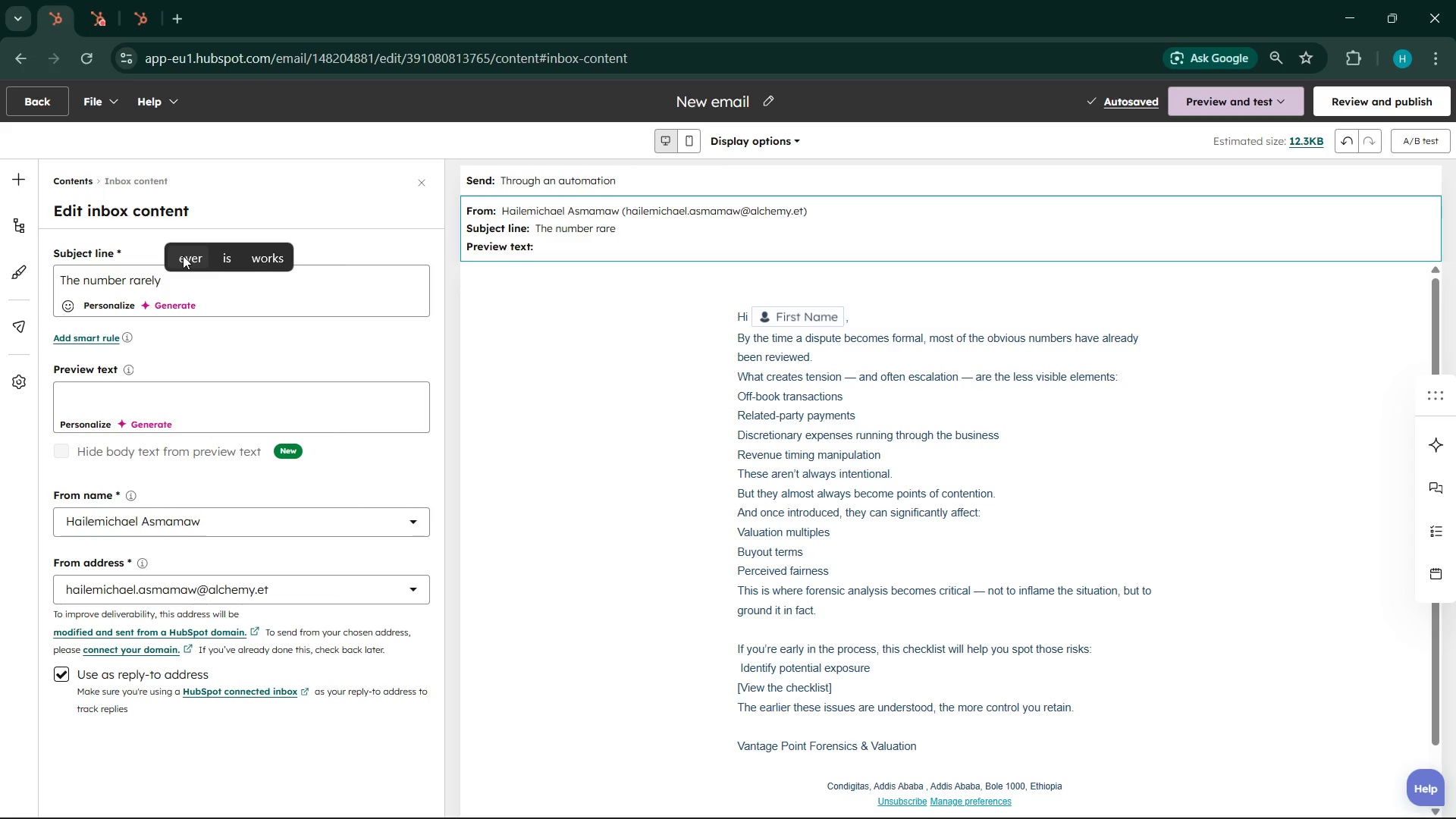 
wait(32.16)
 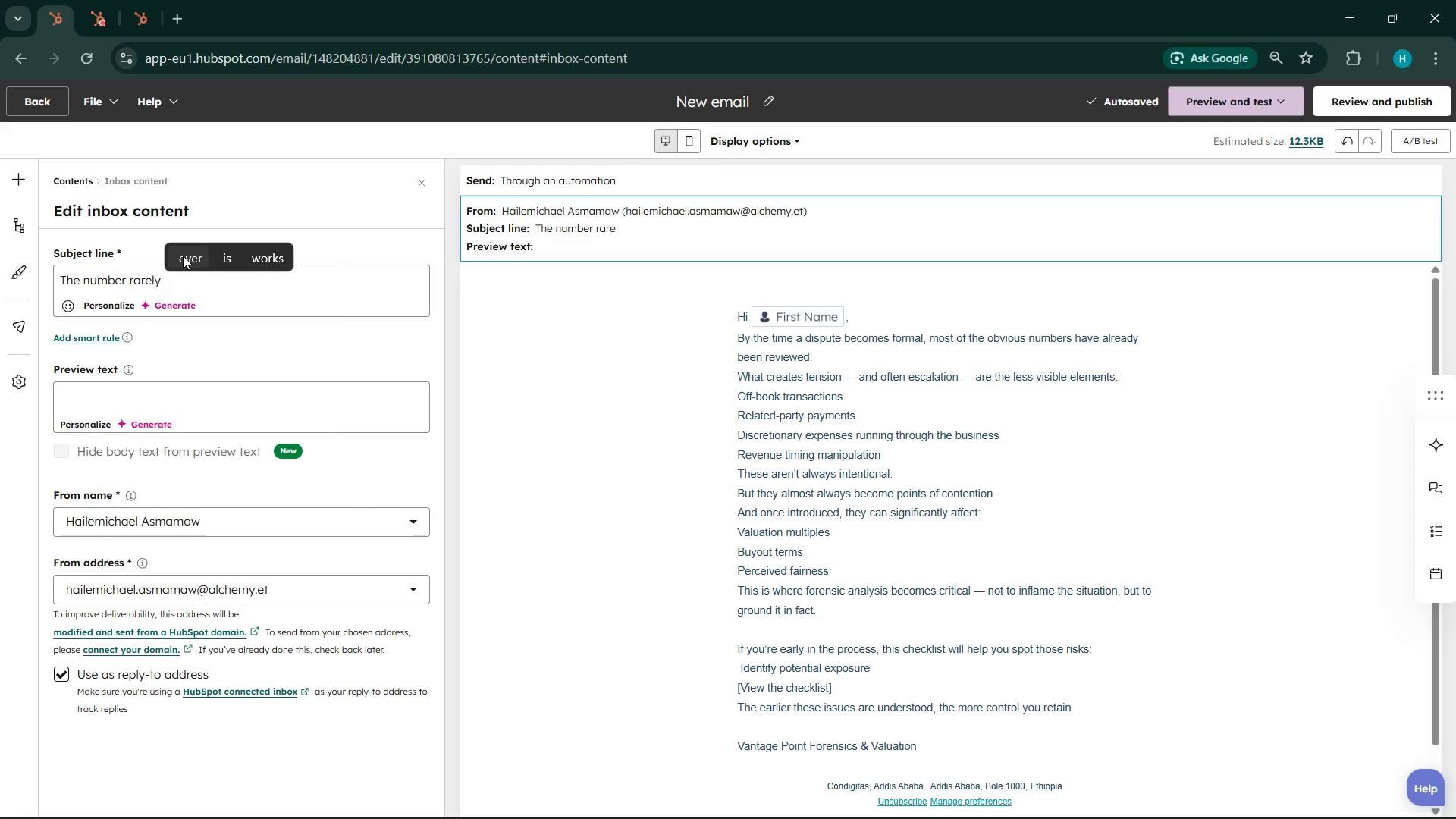 
left_click([876, 317])
 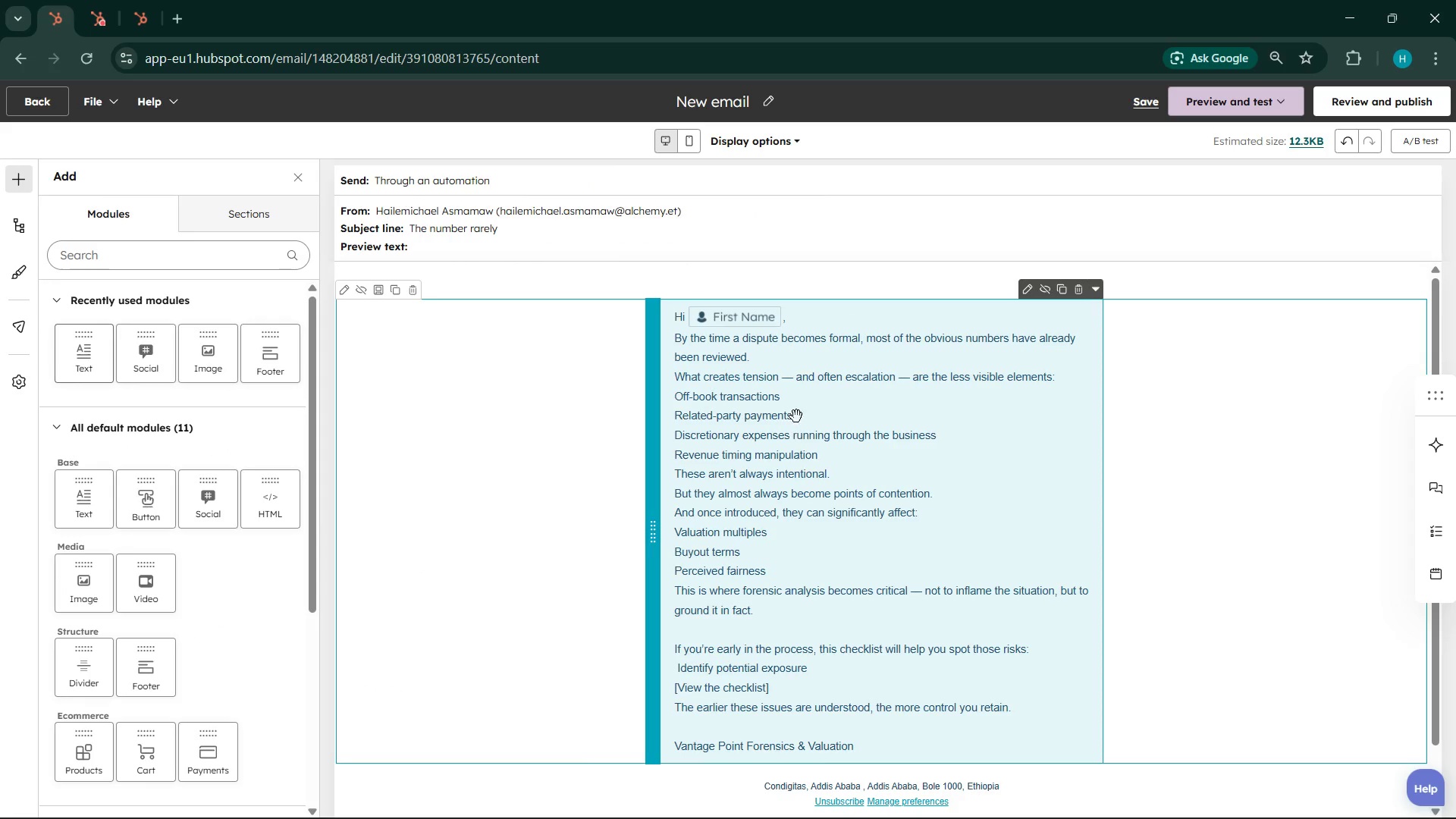 
left_click([790, 400])
 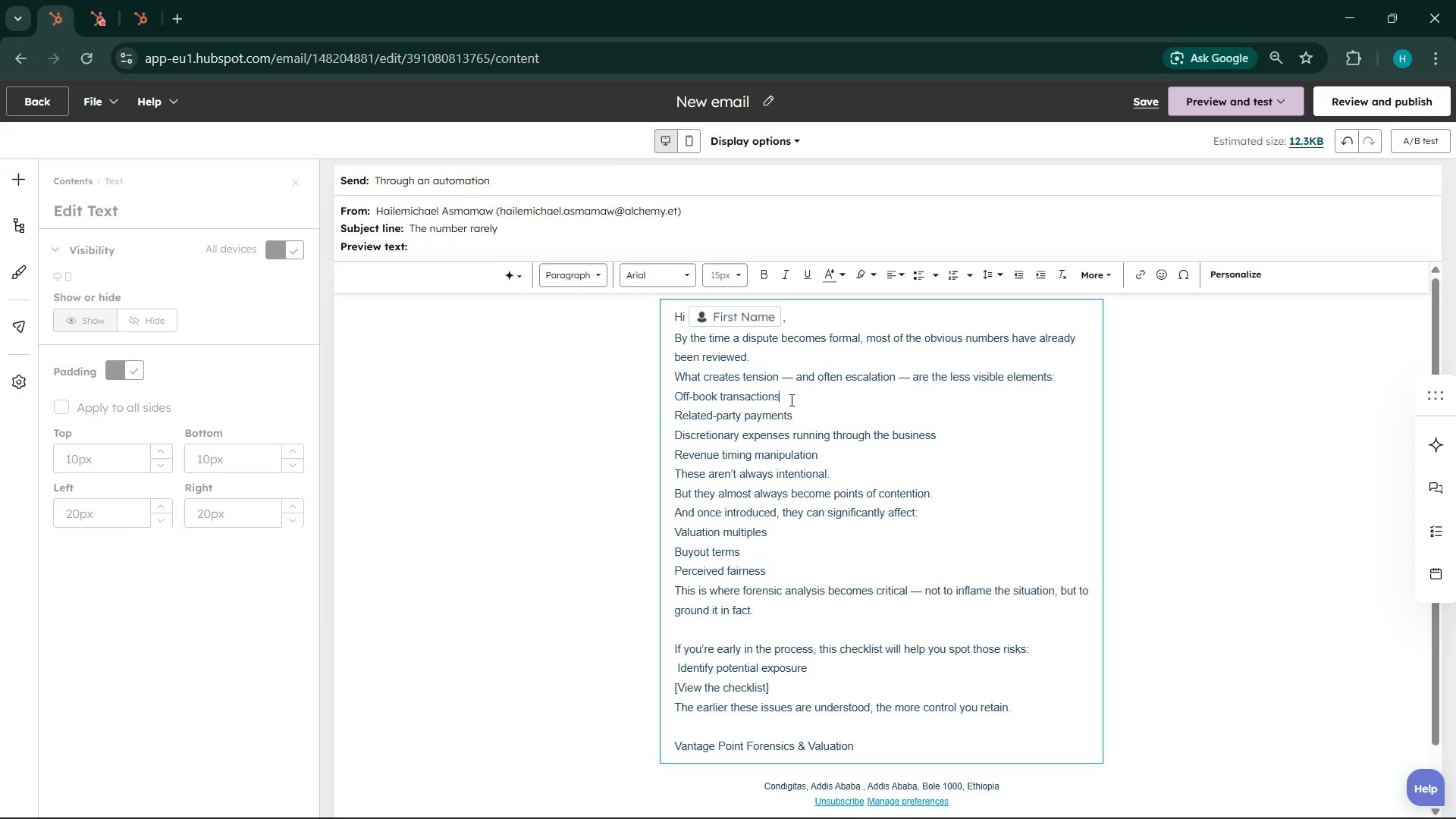 
left_click([790, 400])
 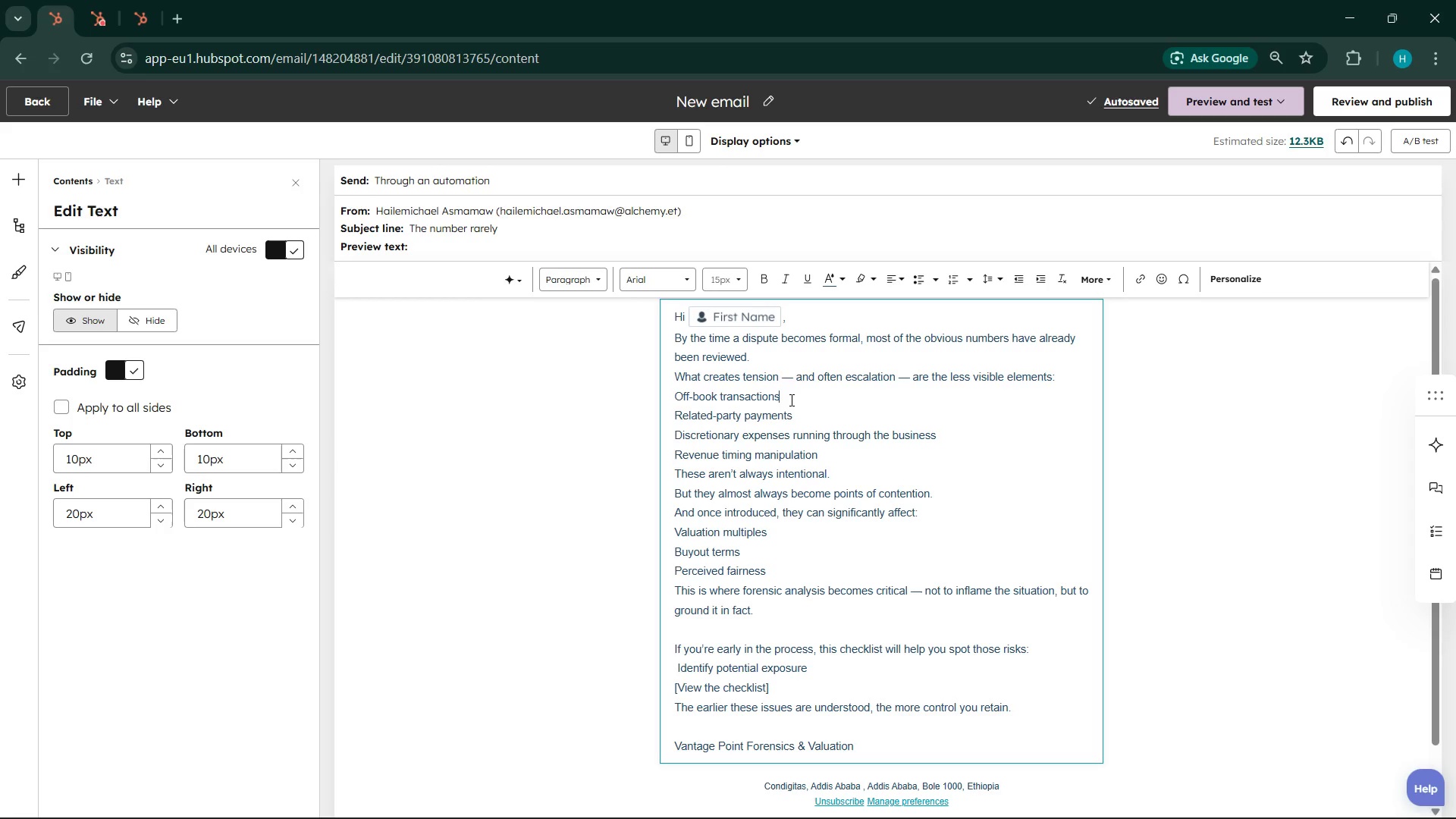 
key(Delete)
 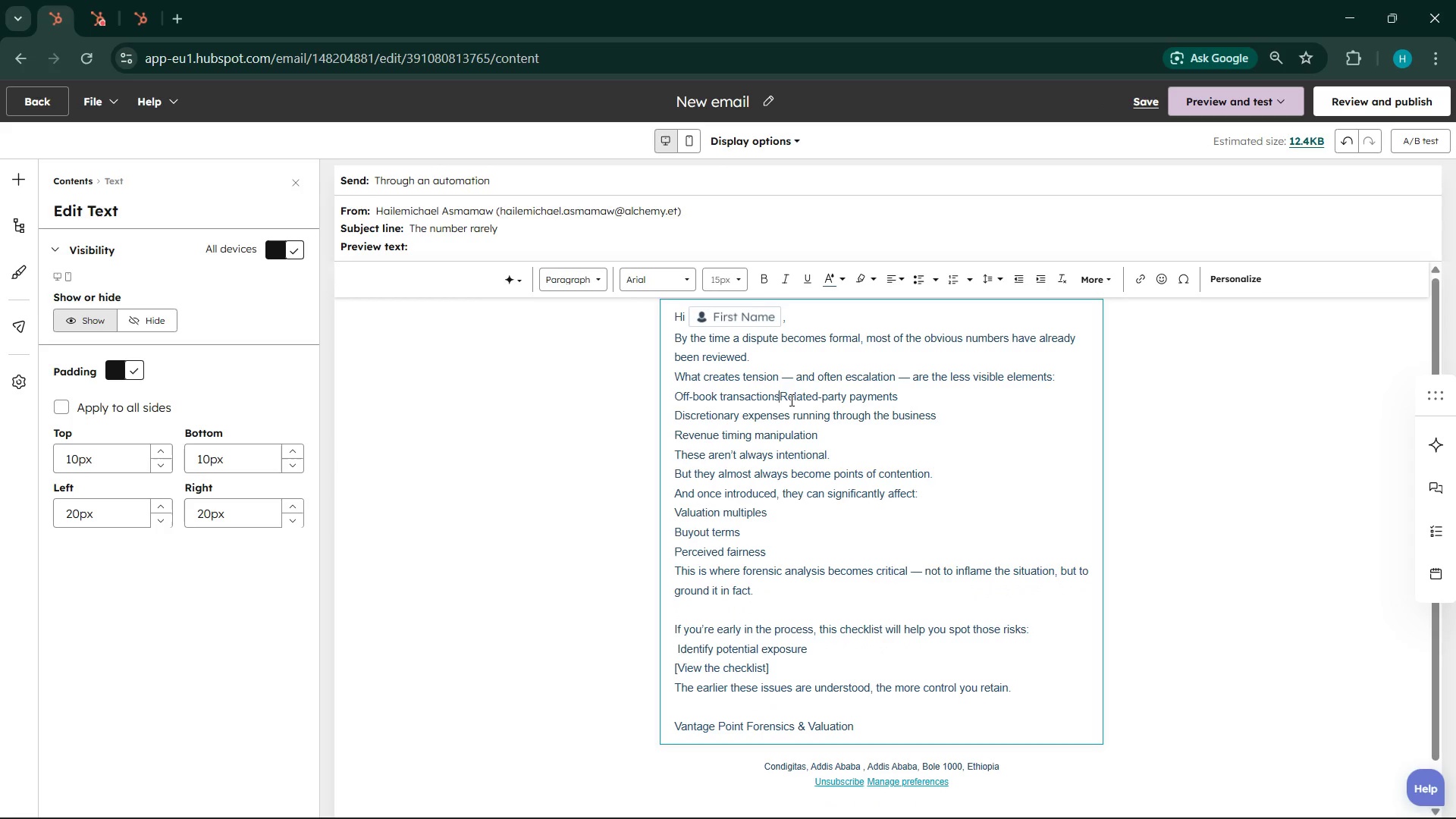 
key(Space)
 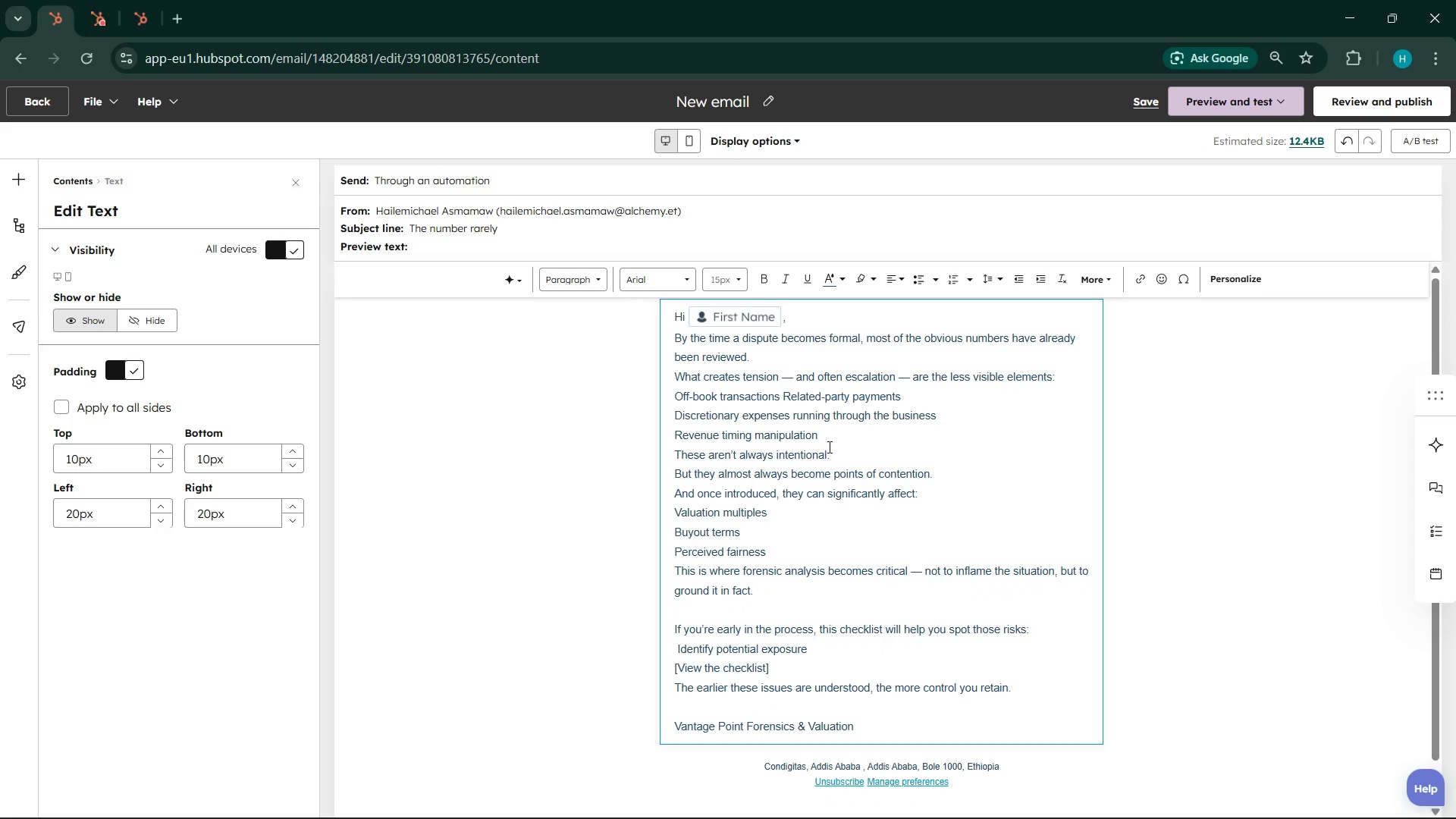 
left_click([832, 442])
 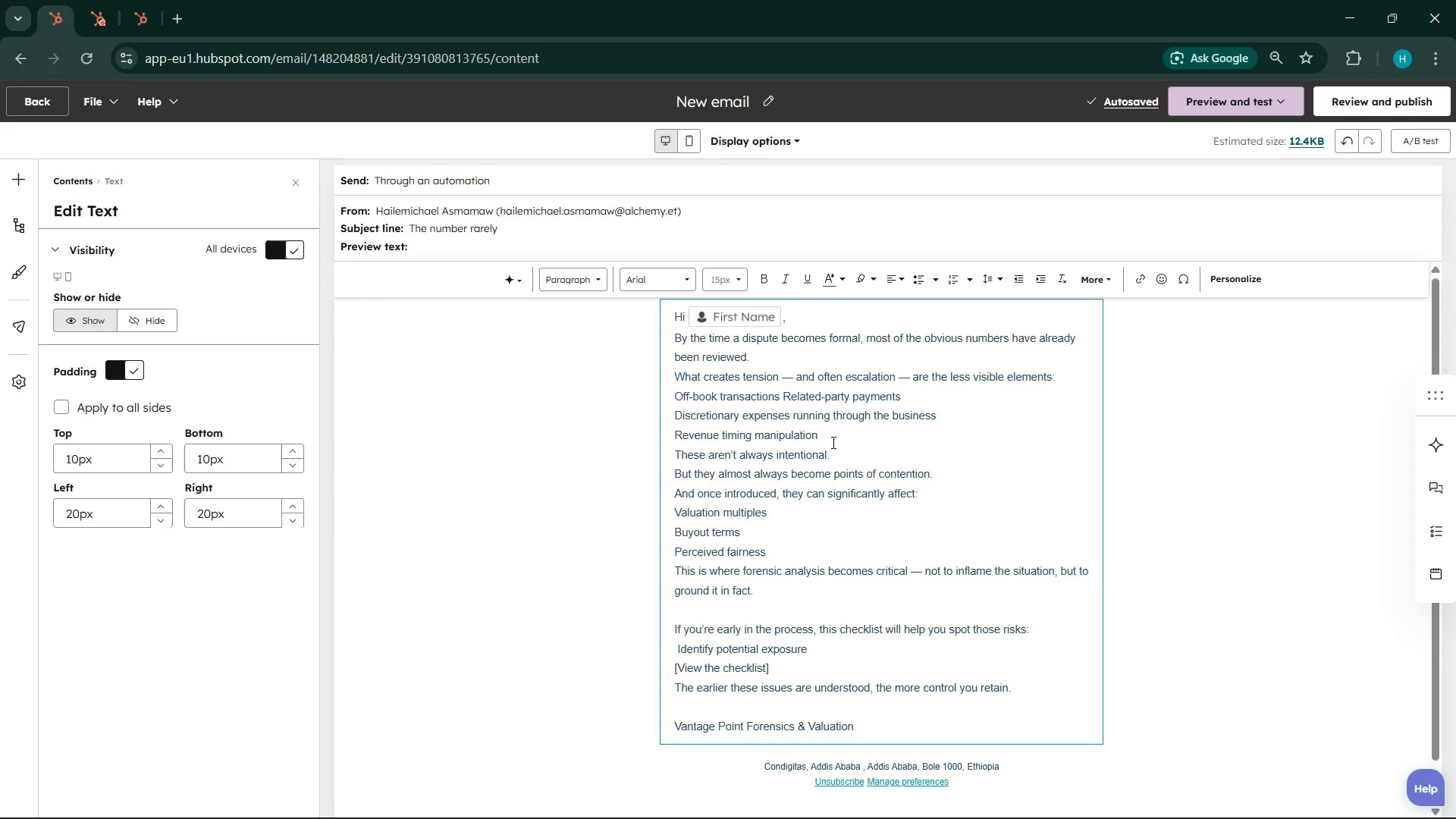 
wait(6.34)
 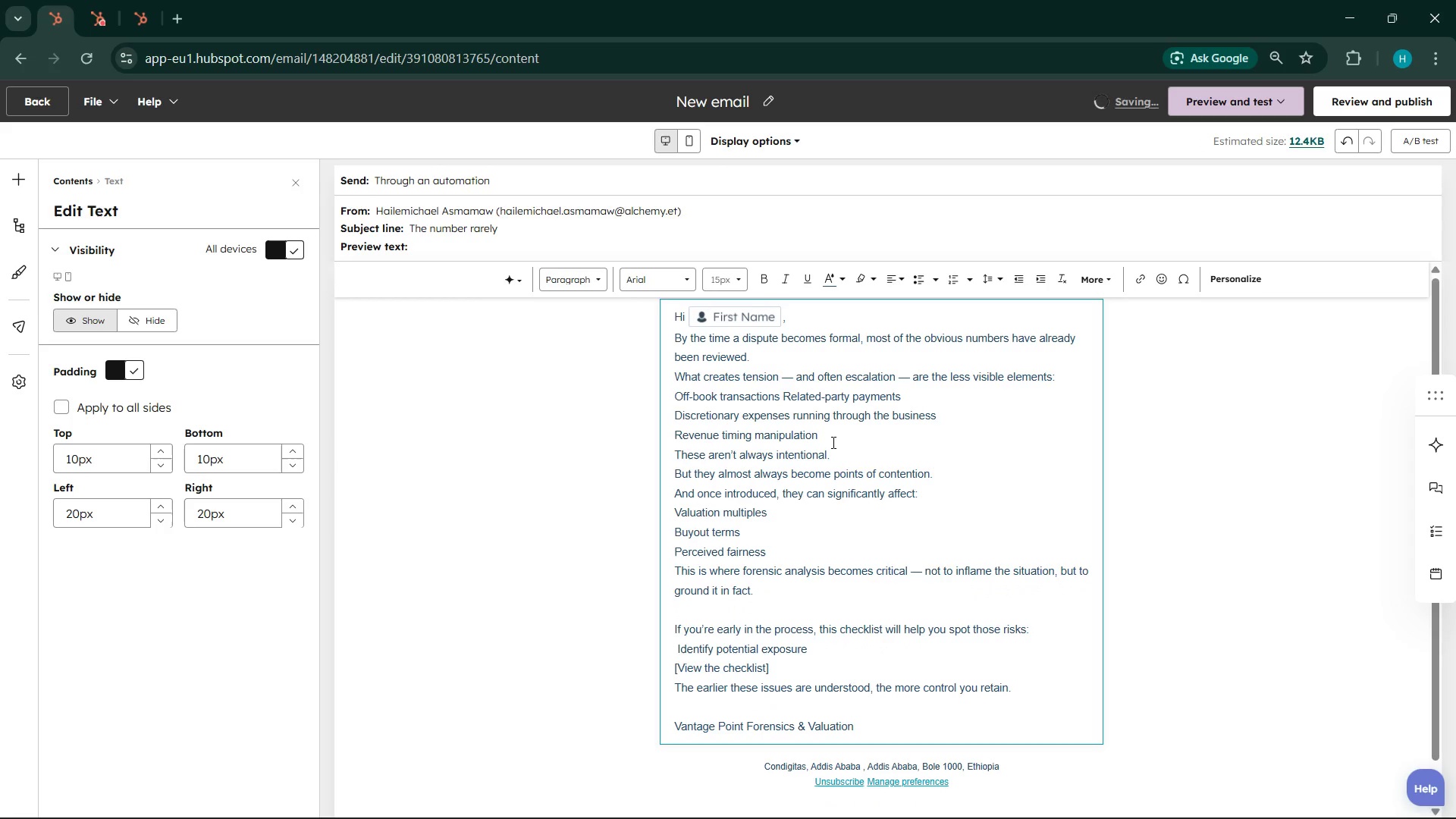 
left_click([770, 508])
 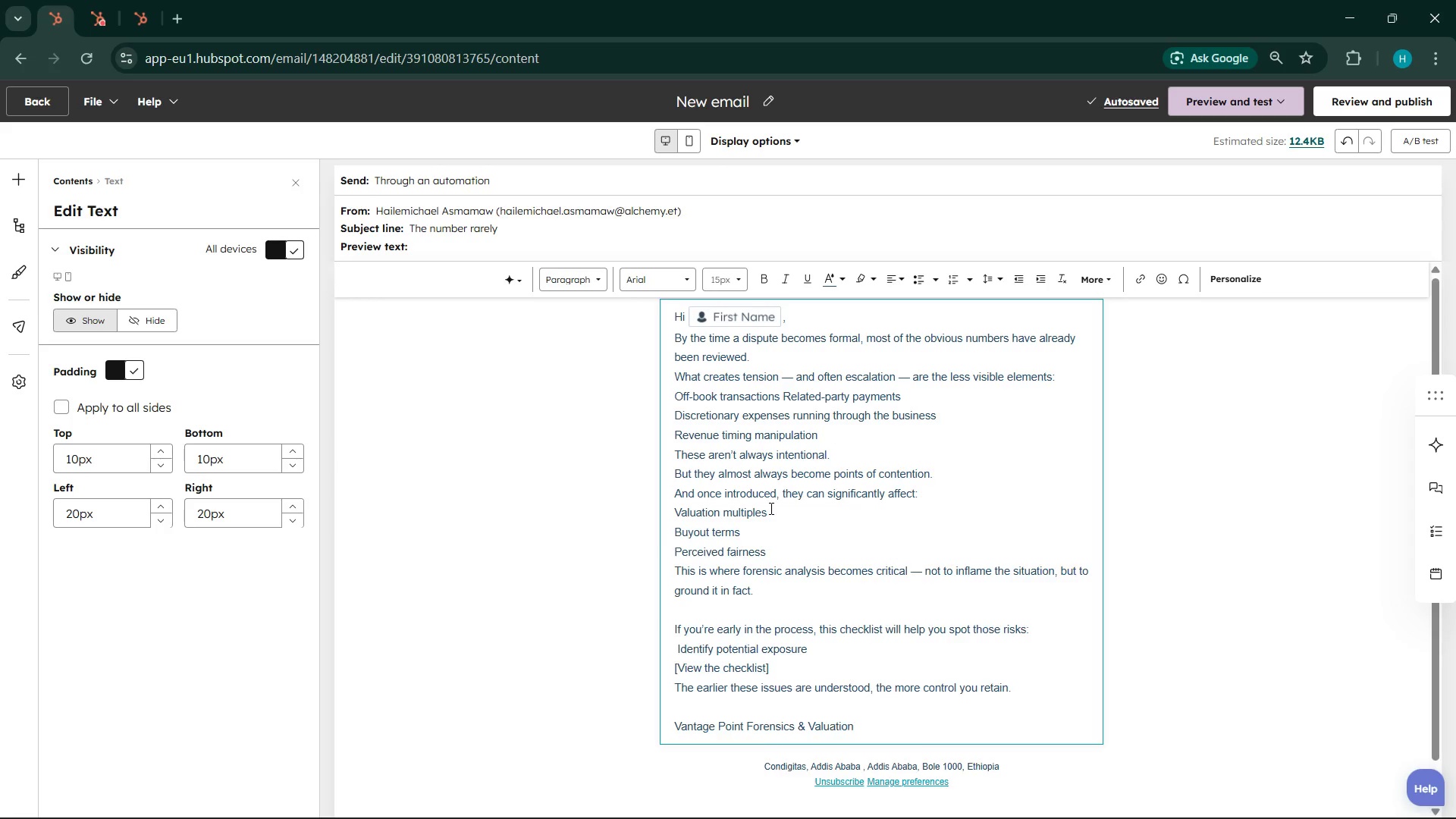 
key(Delete)
 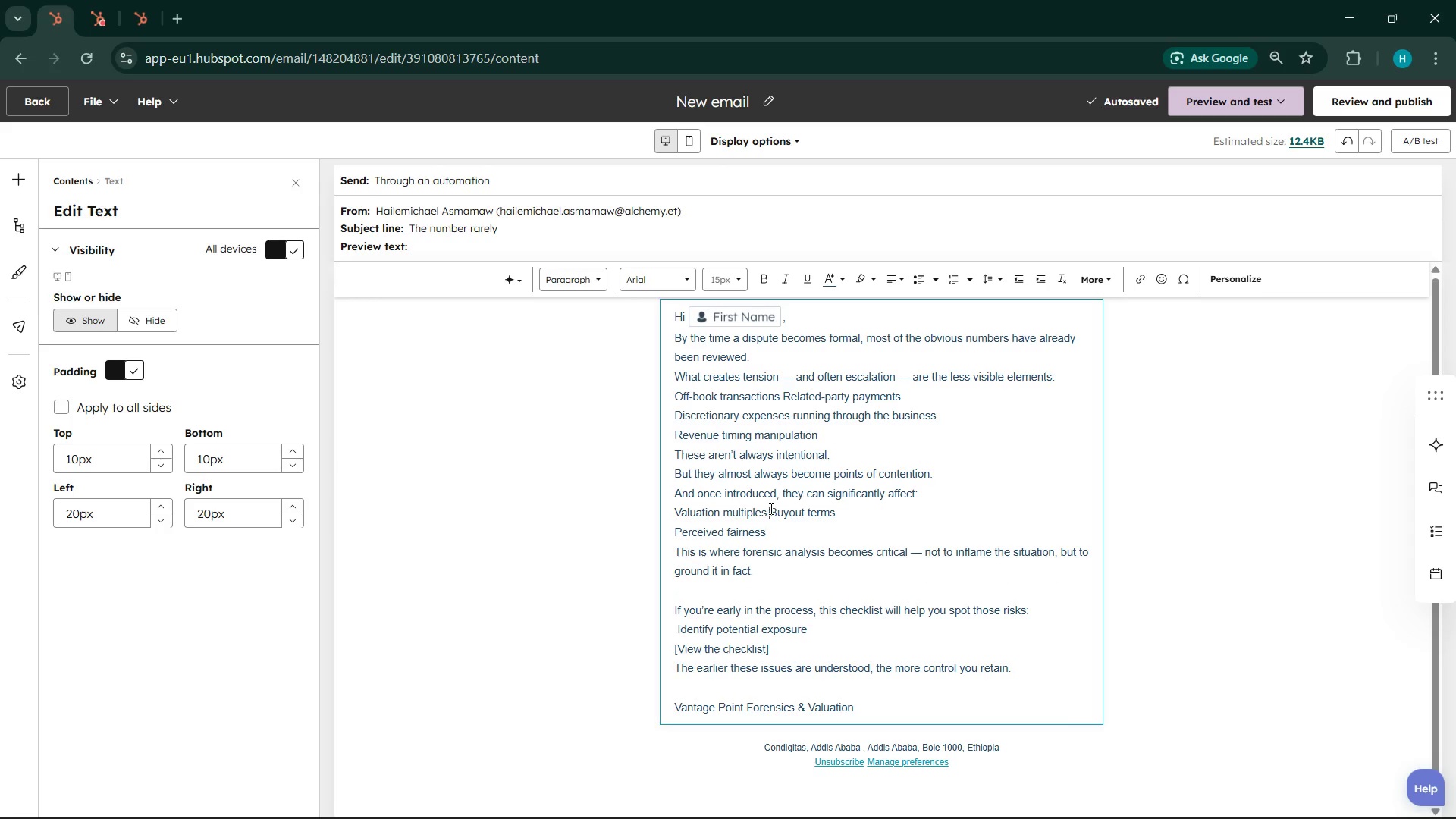 
key(Space)
 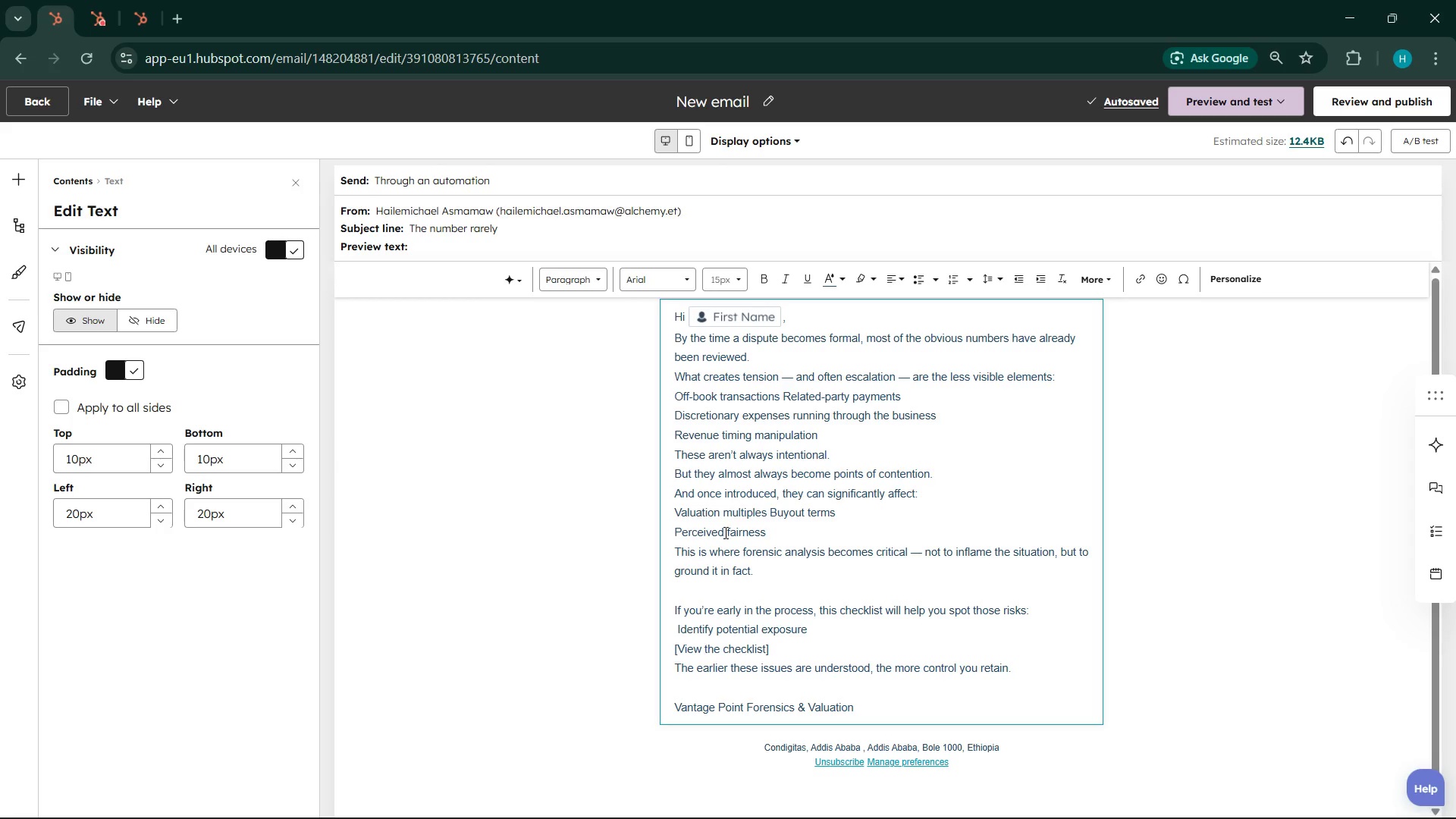 
wait(19.5)
 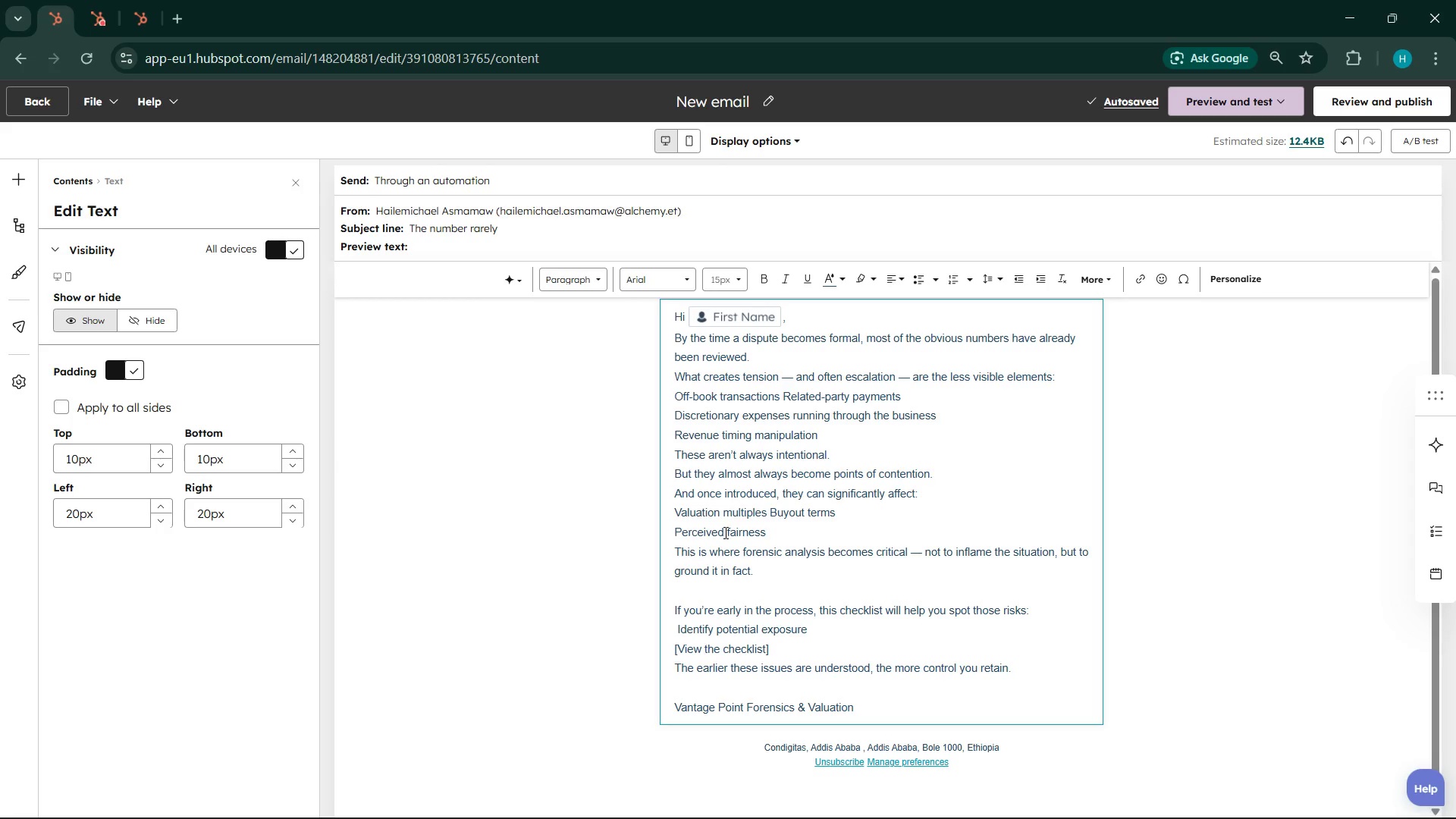 
left_click([797, 576])
 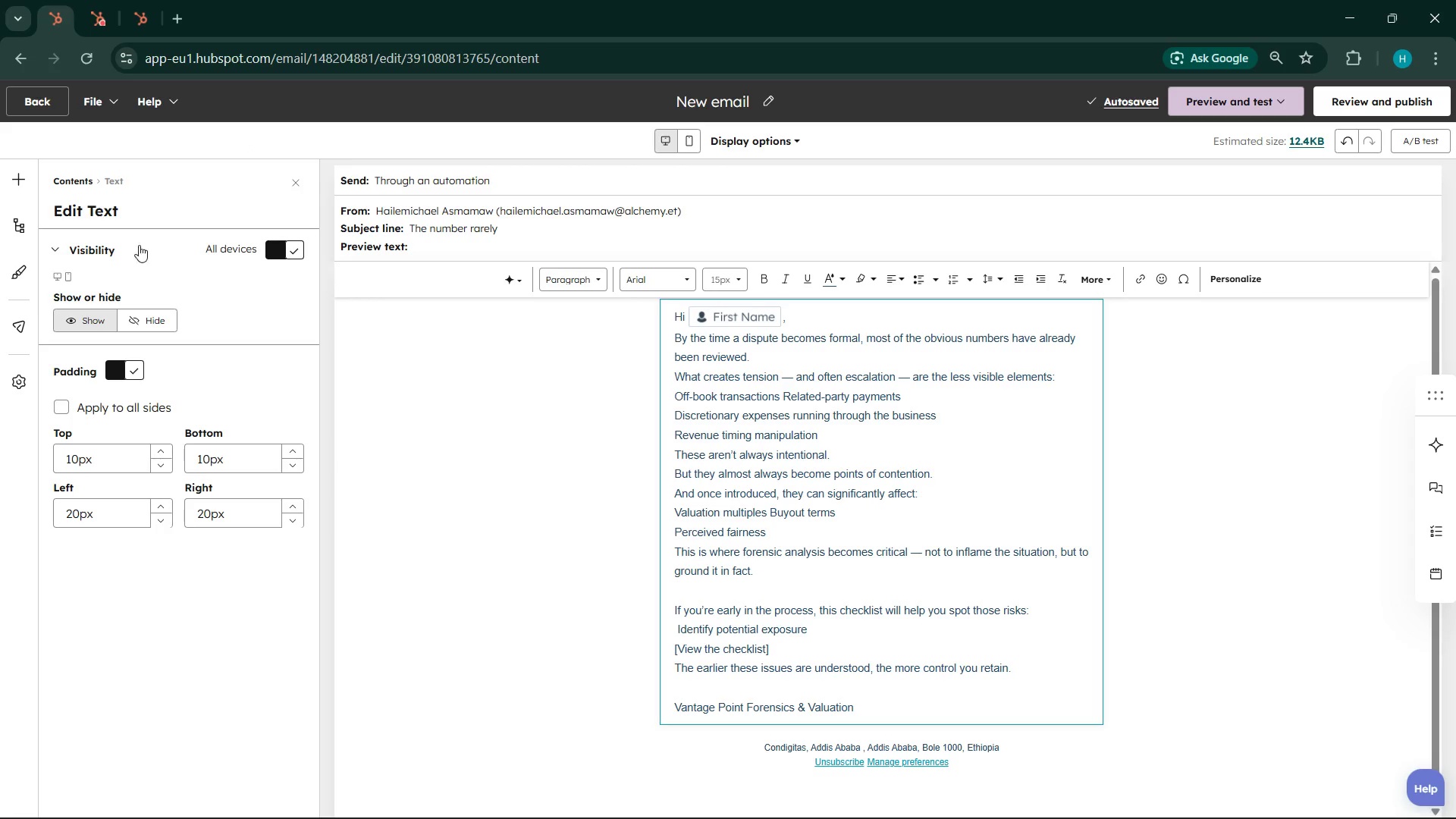 
left_click([541, 232])
 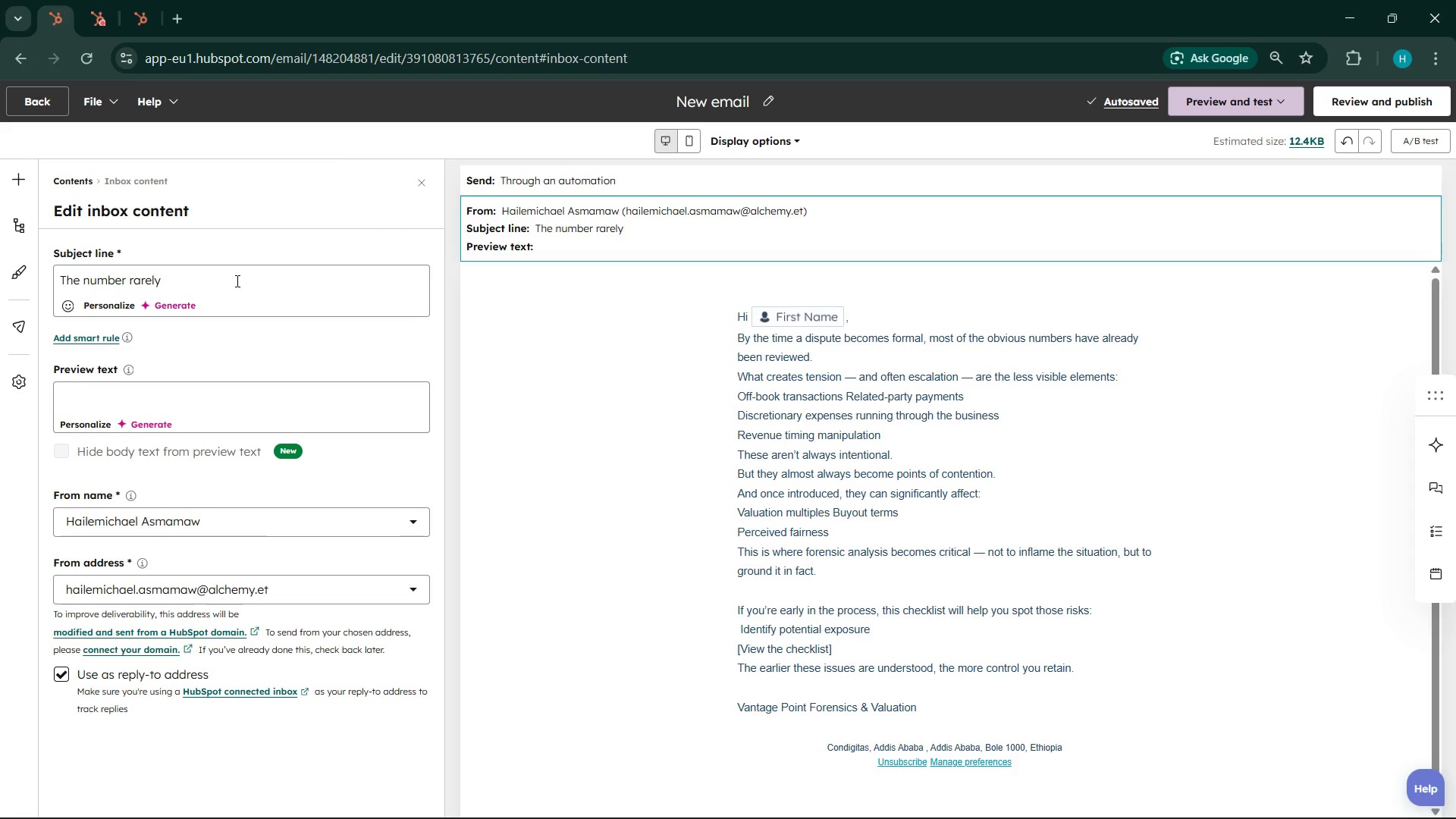 
left_click([236, 281])
 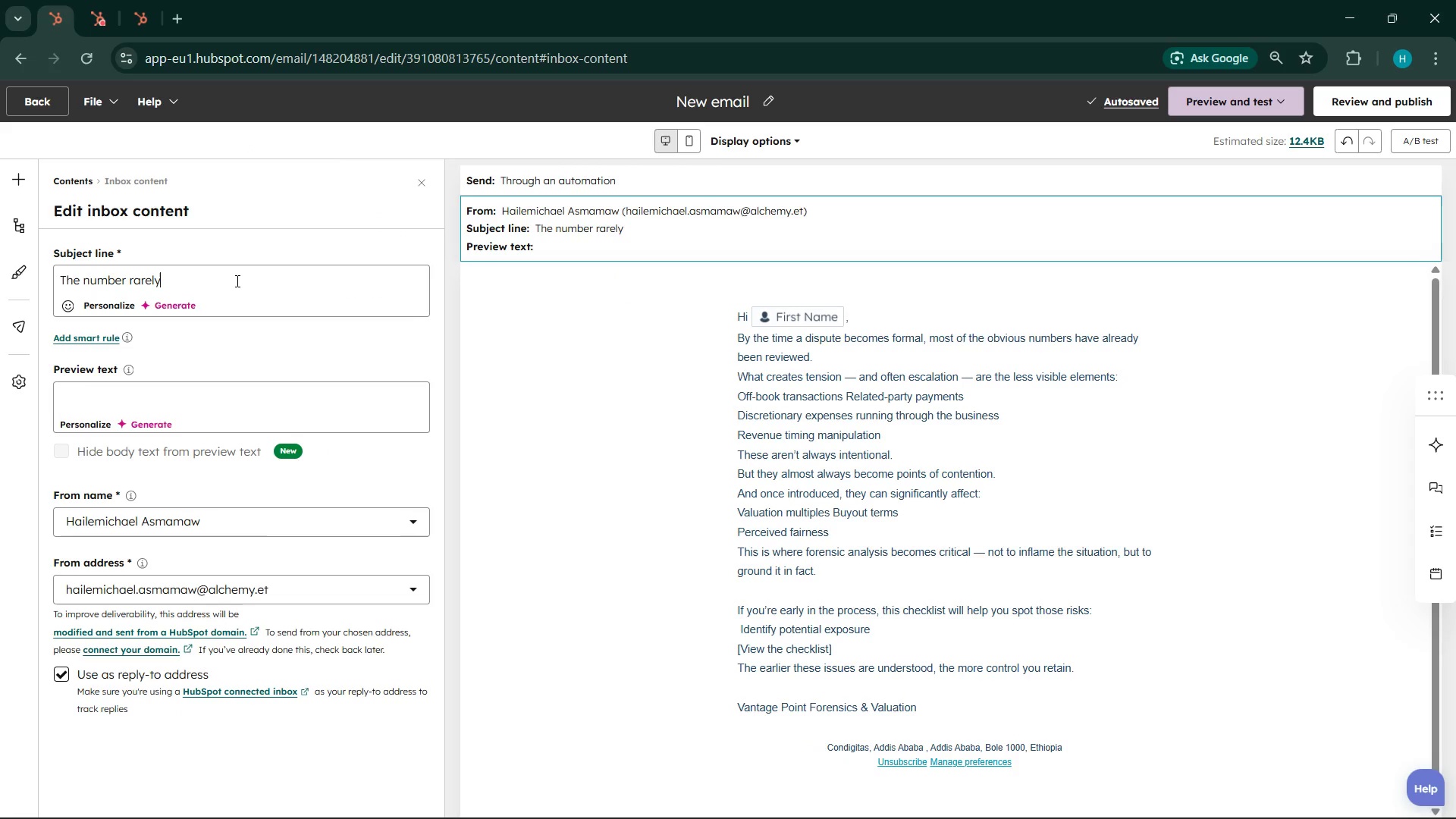 
wait(8.14)
 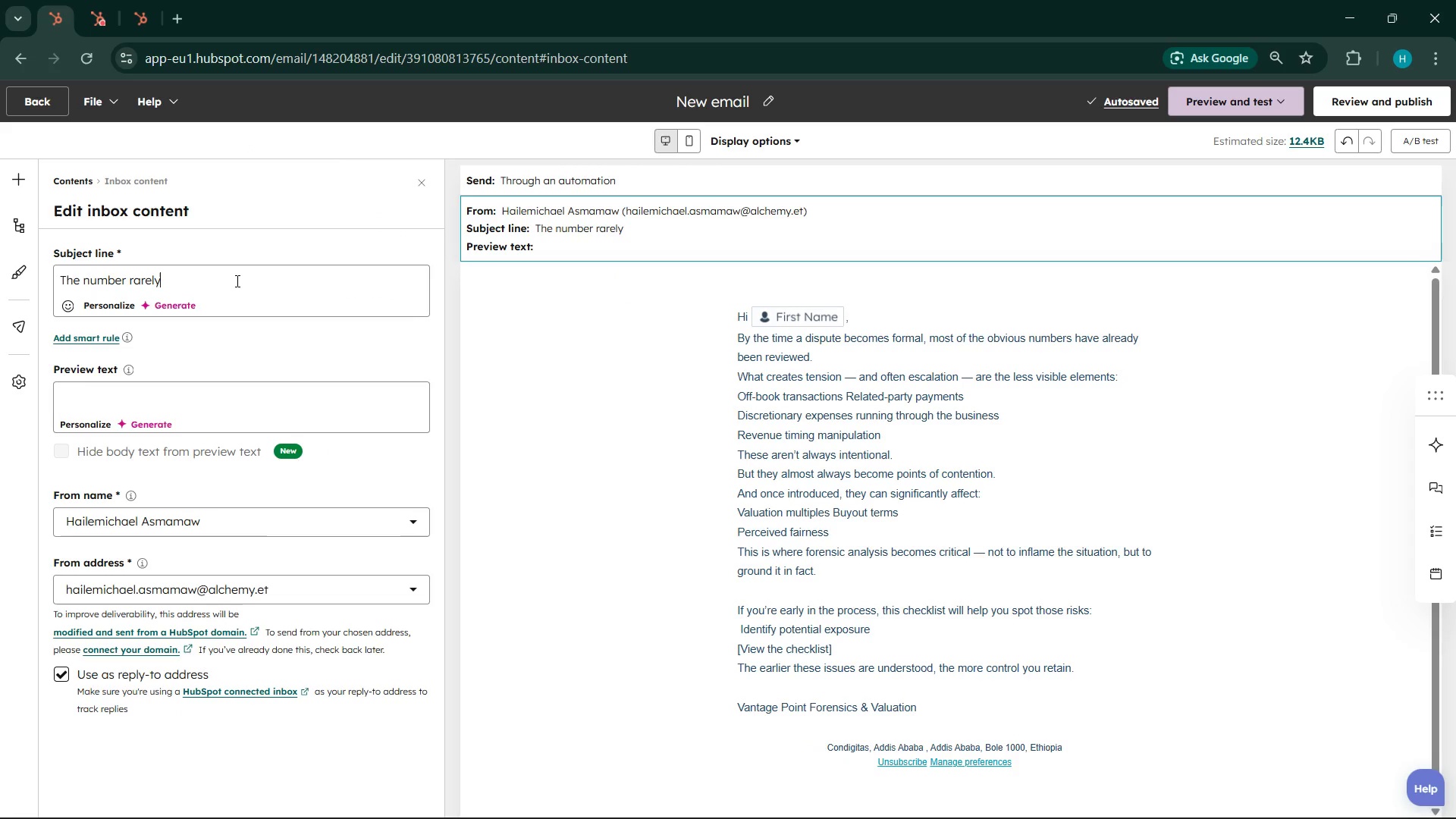 
type(tell )
key(Backspace)
key(Backspace)
key(Backspace)
key(Backspace)
key(Backspace)
type( tell the full stoy)
 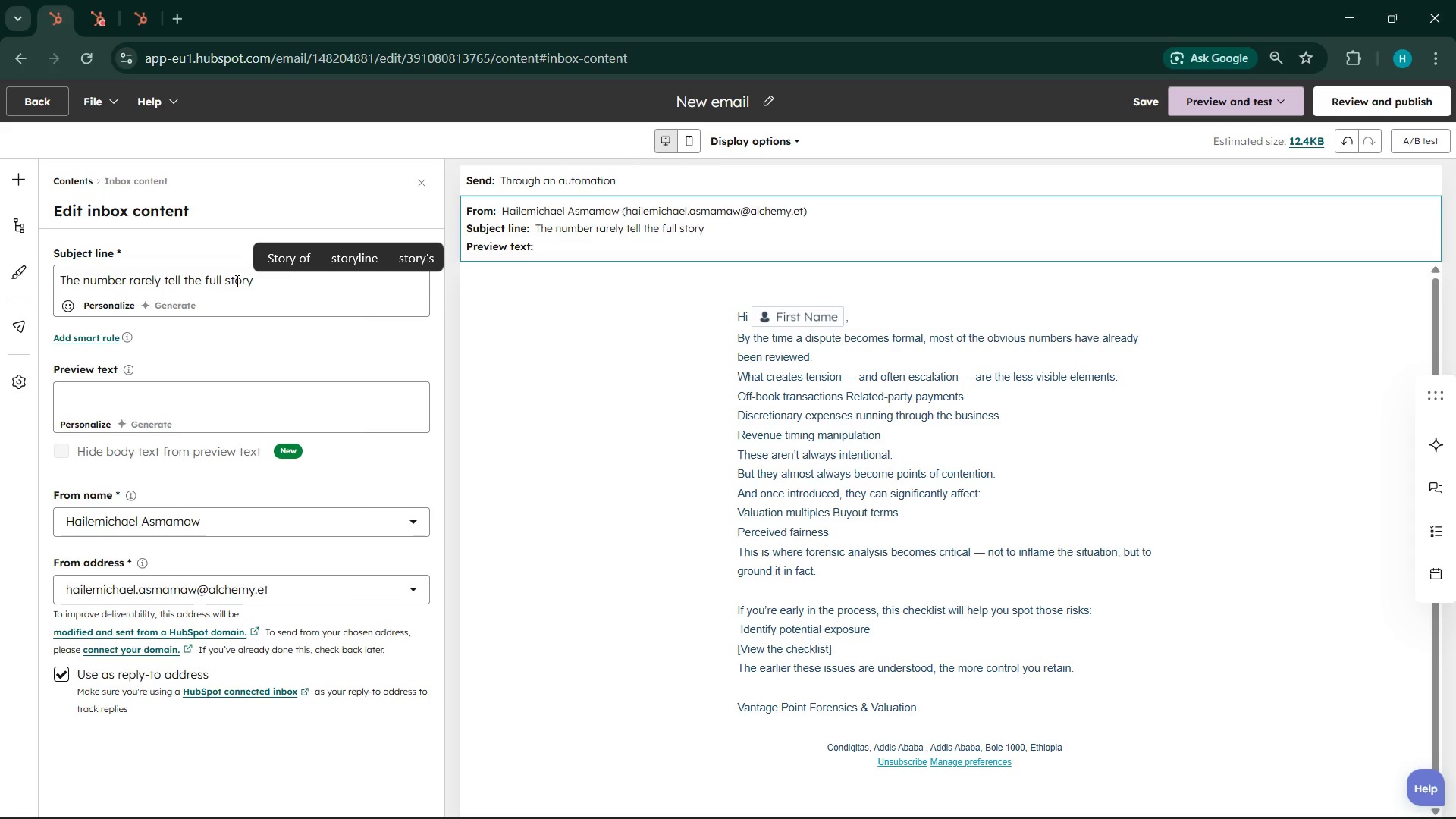 
hold_key(key=R, duration=0.44)
 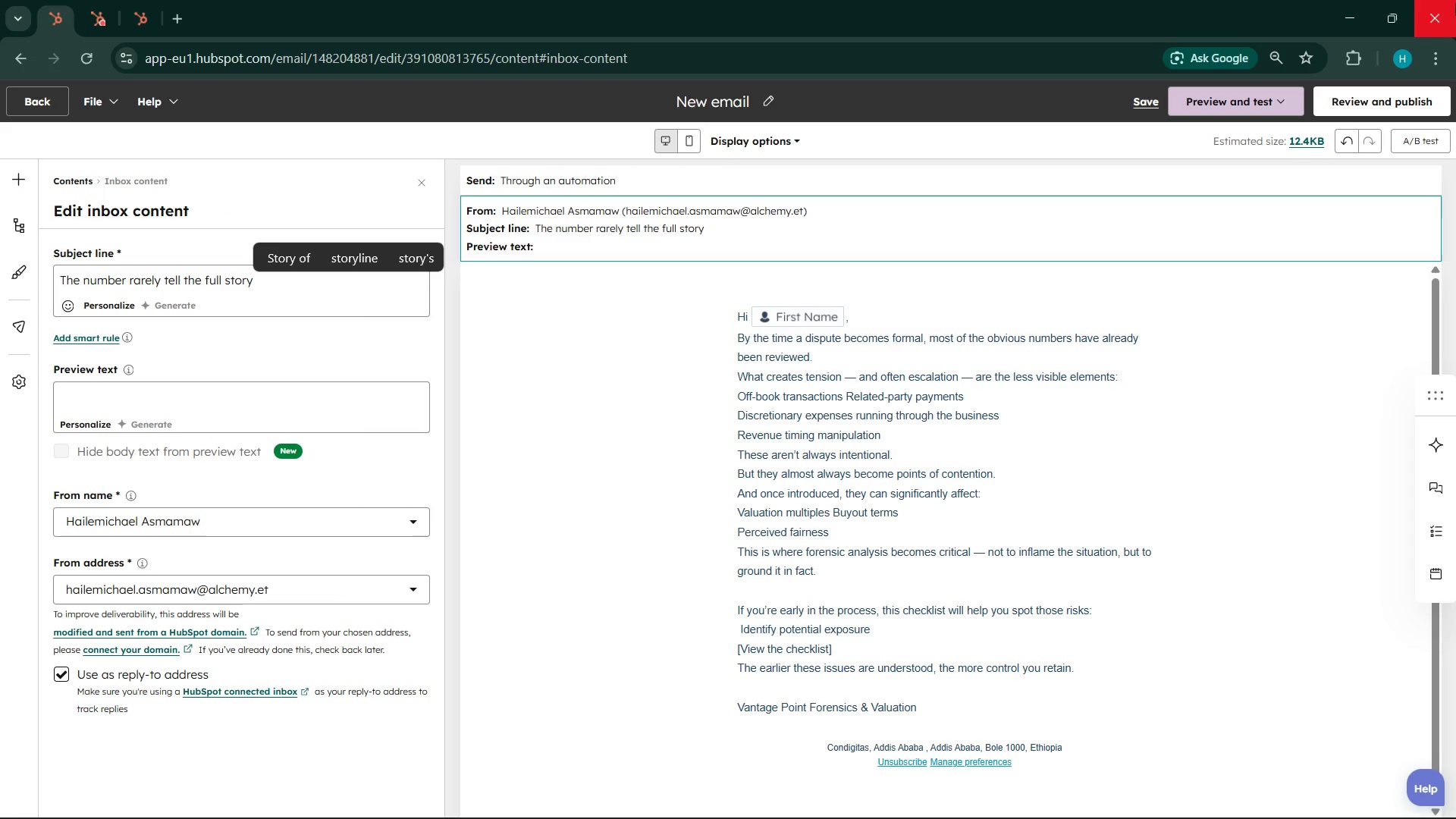 
scroll: coordinate [913, 563], scroll_direction: up, amount: 3.0
 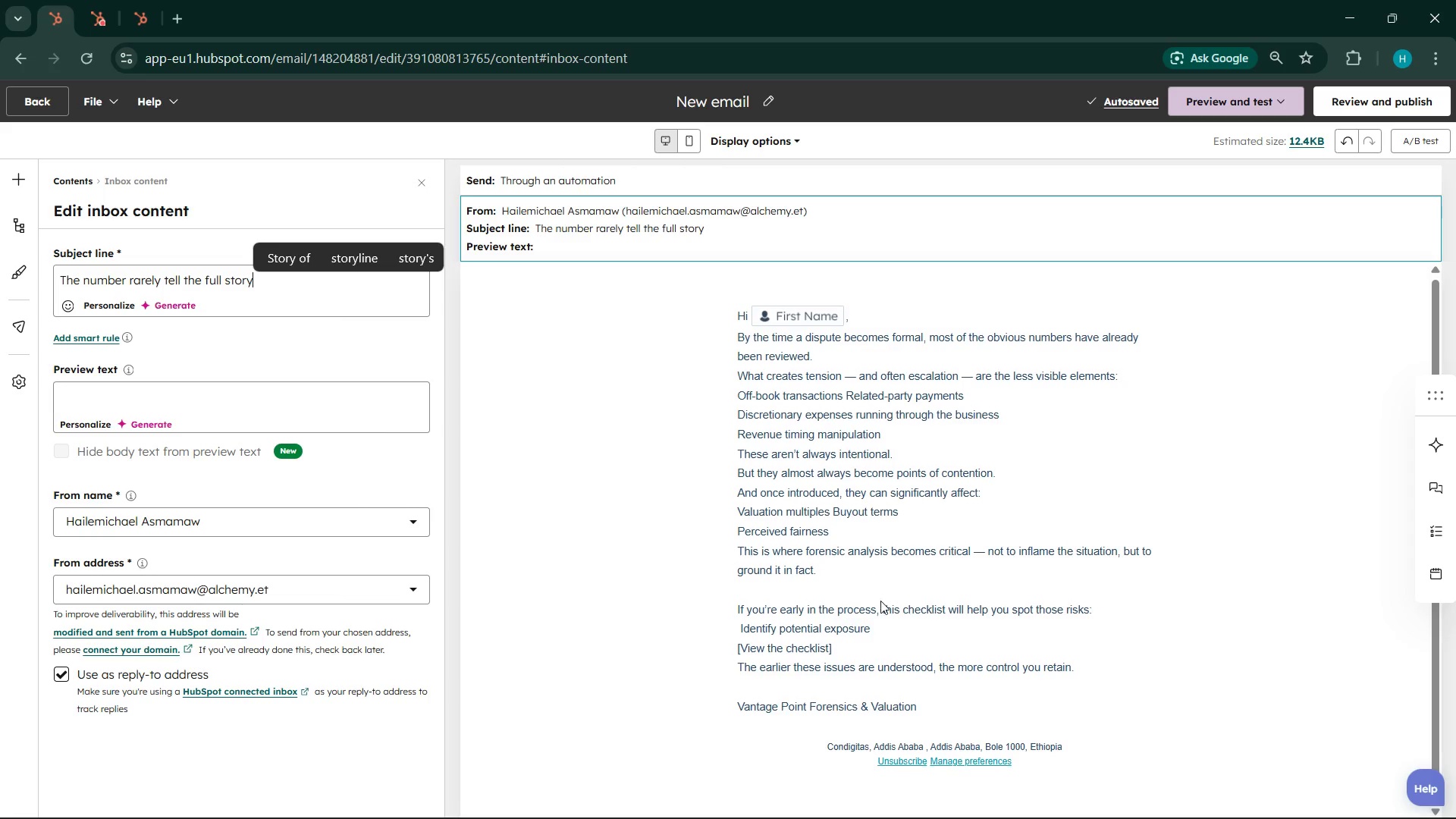 
scroll: coordinate [880, 601], scroll_direction: down, amount: 1.0
 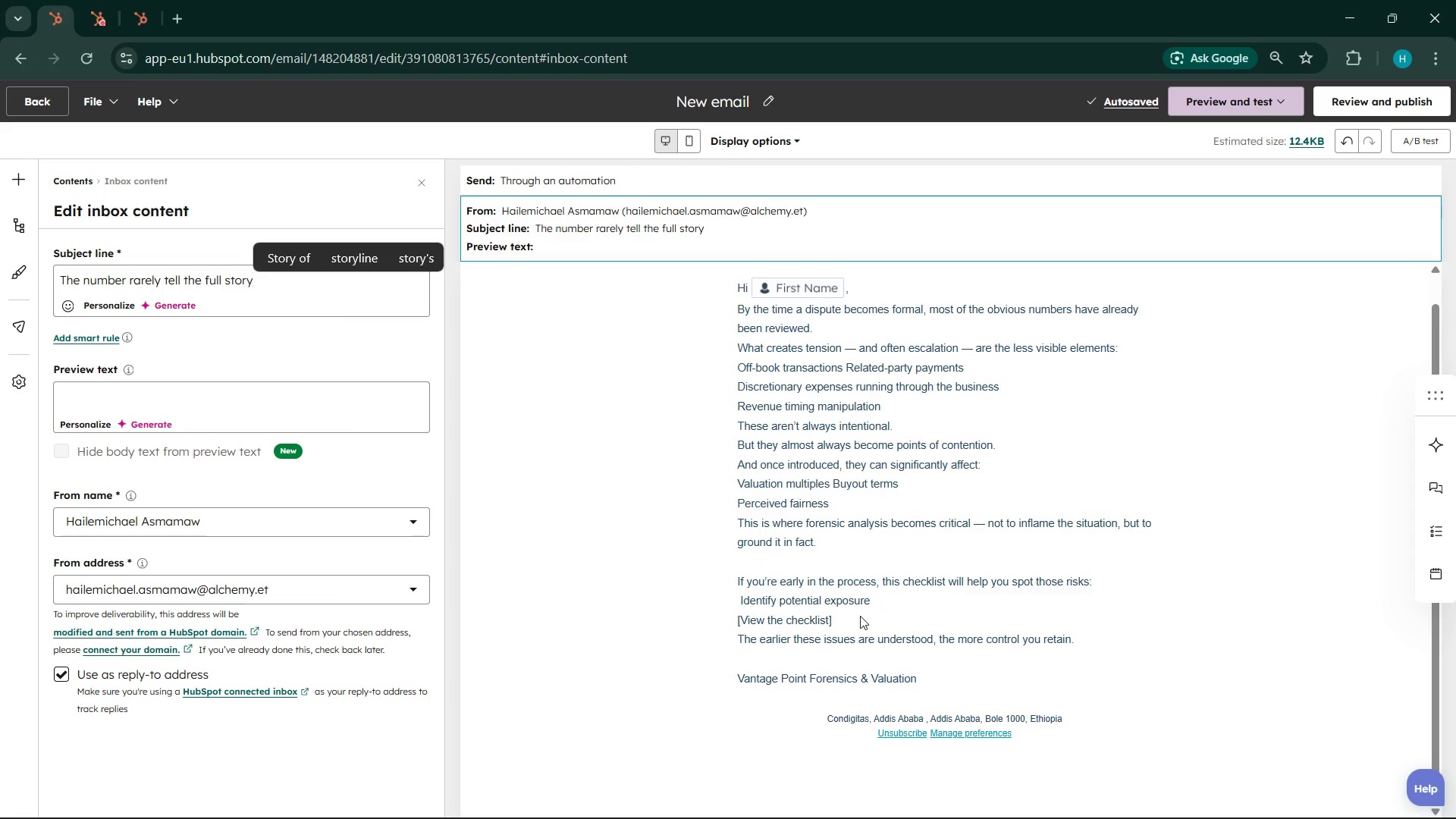 
double_click([859, 617])
 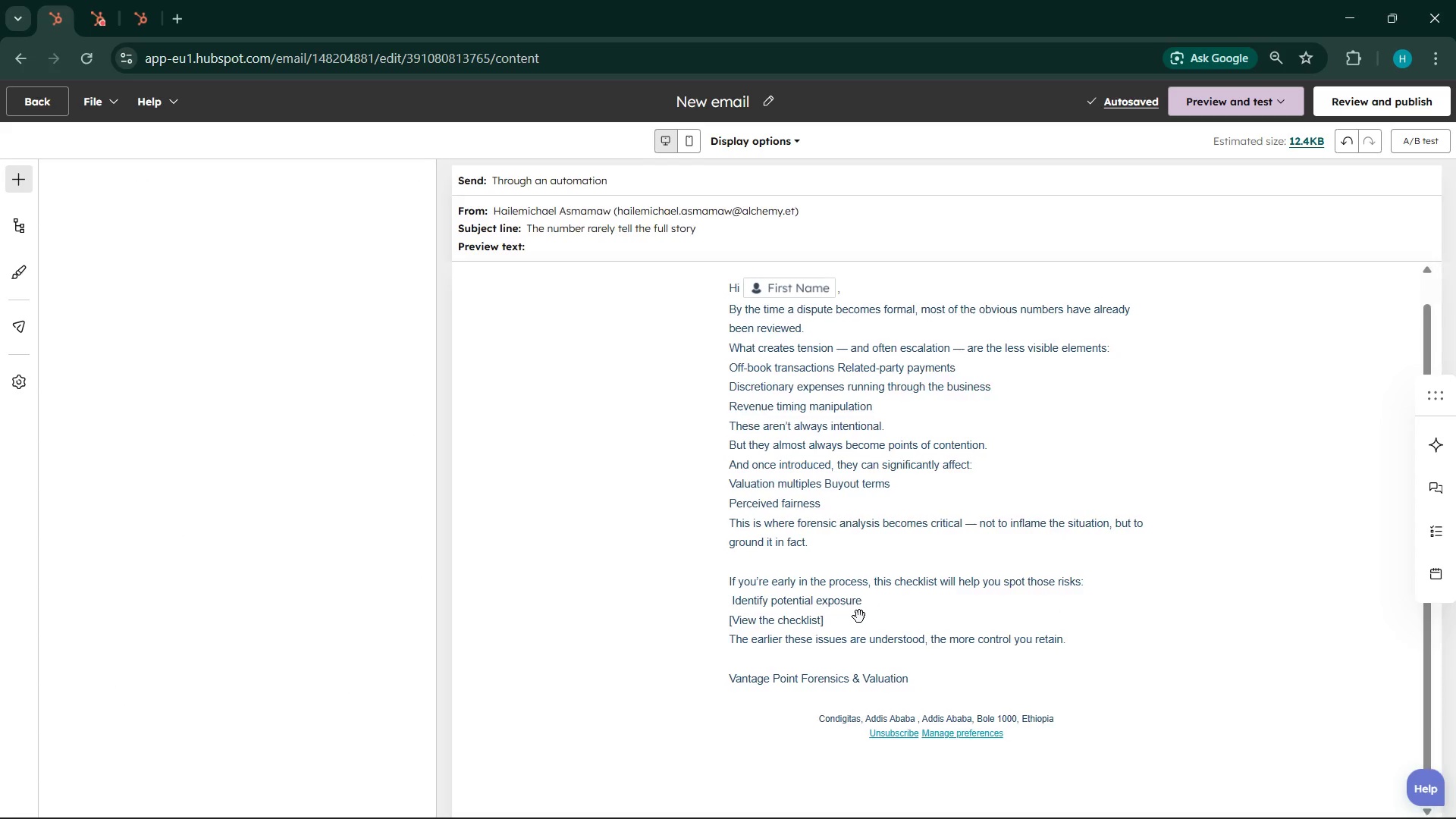 
triple_click([859, 617])
 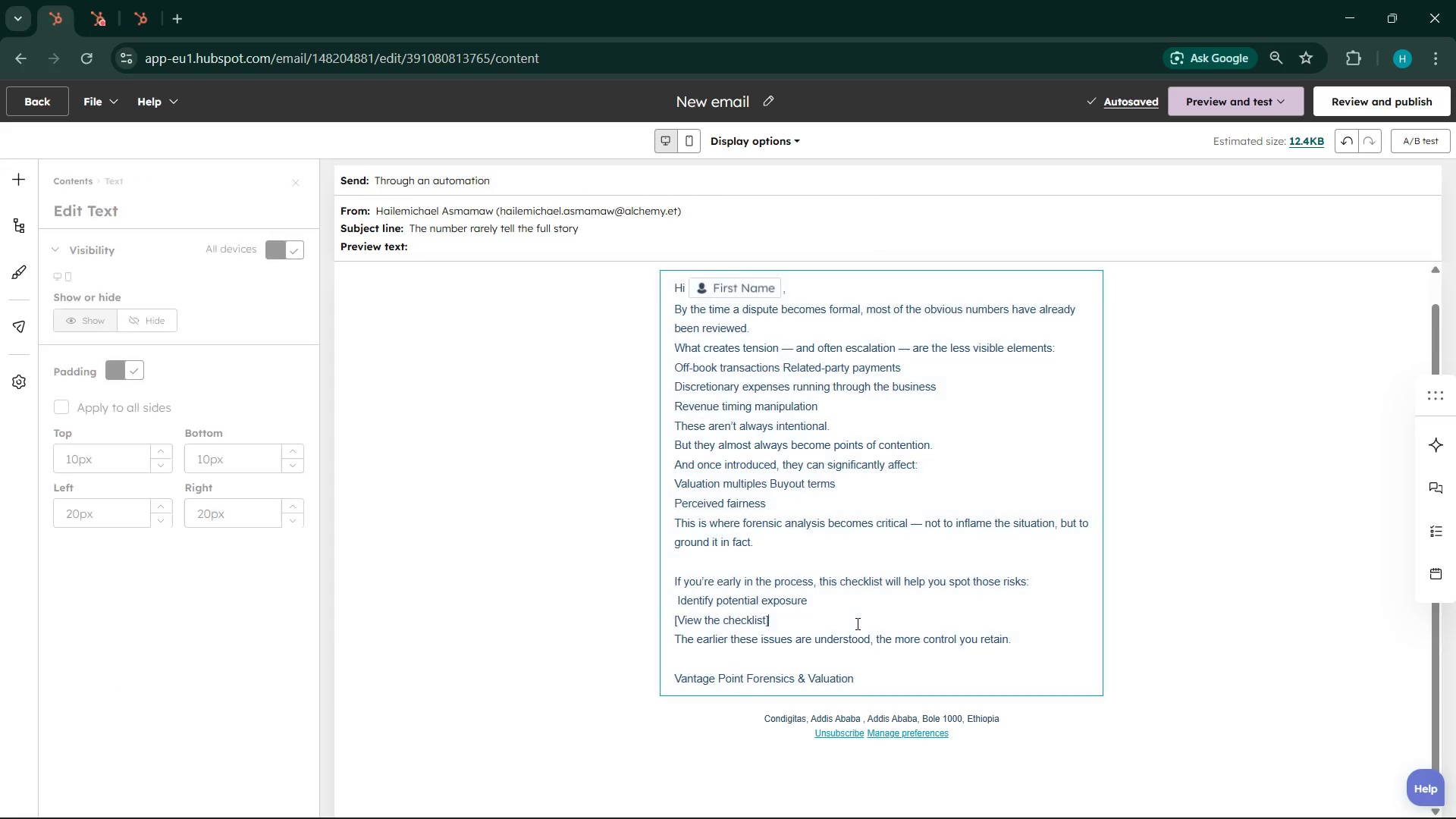 
double_click([856, 623])
 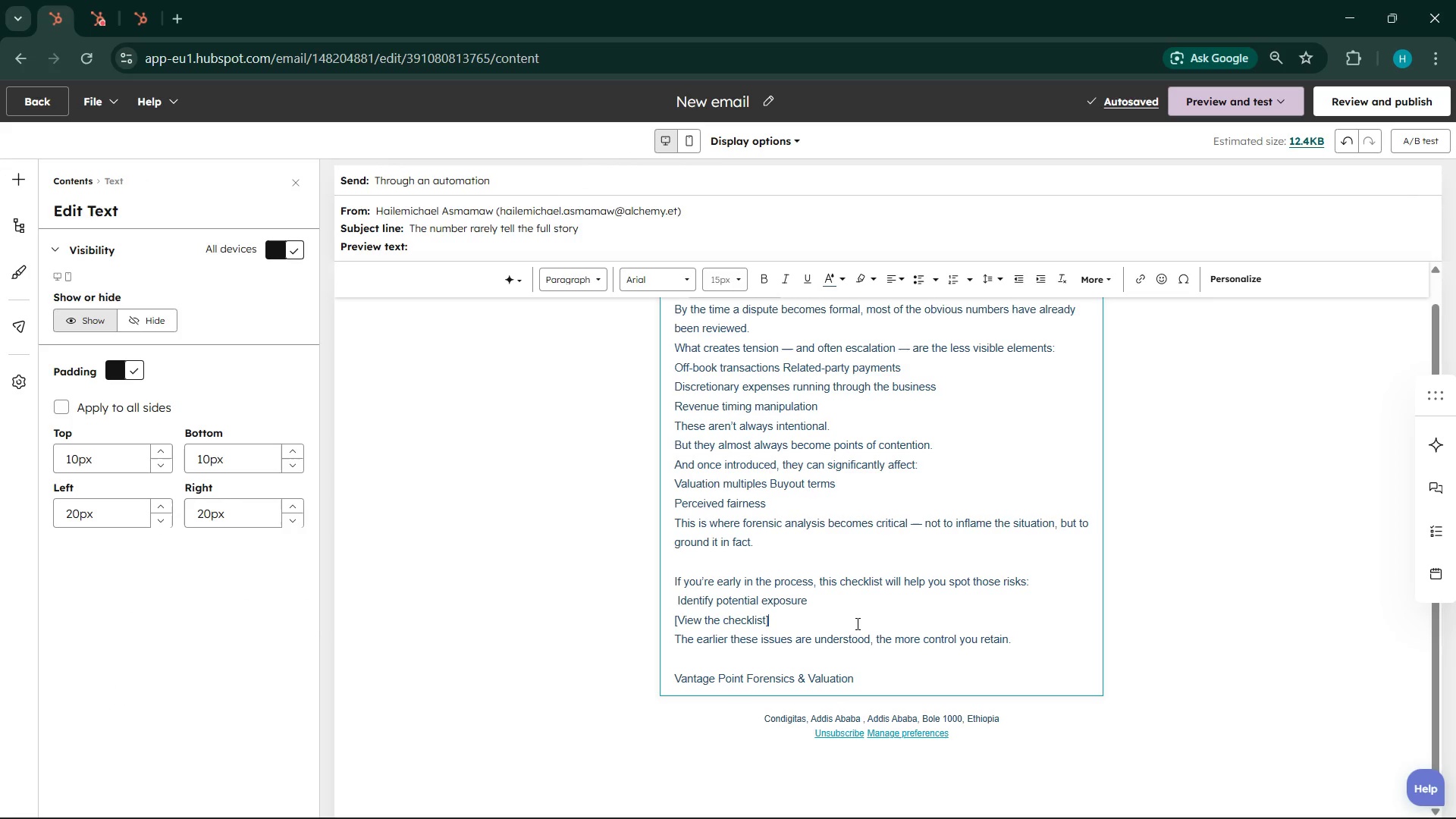 
double_click([856, 623])
 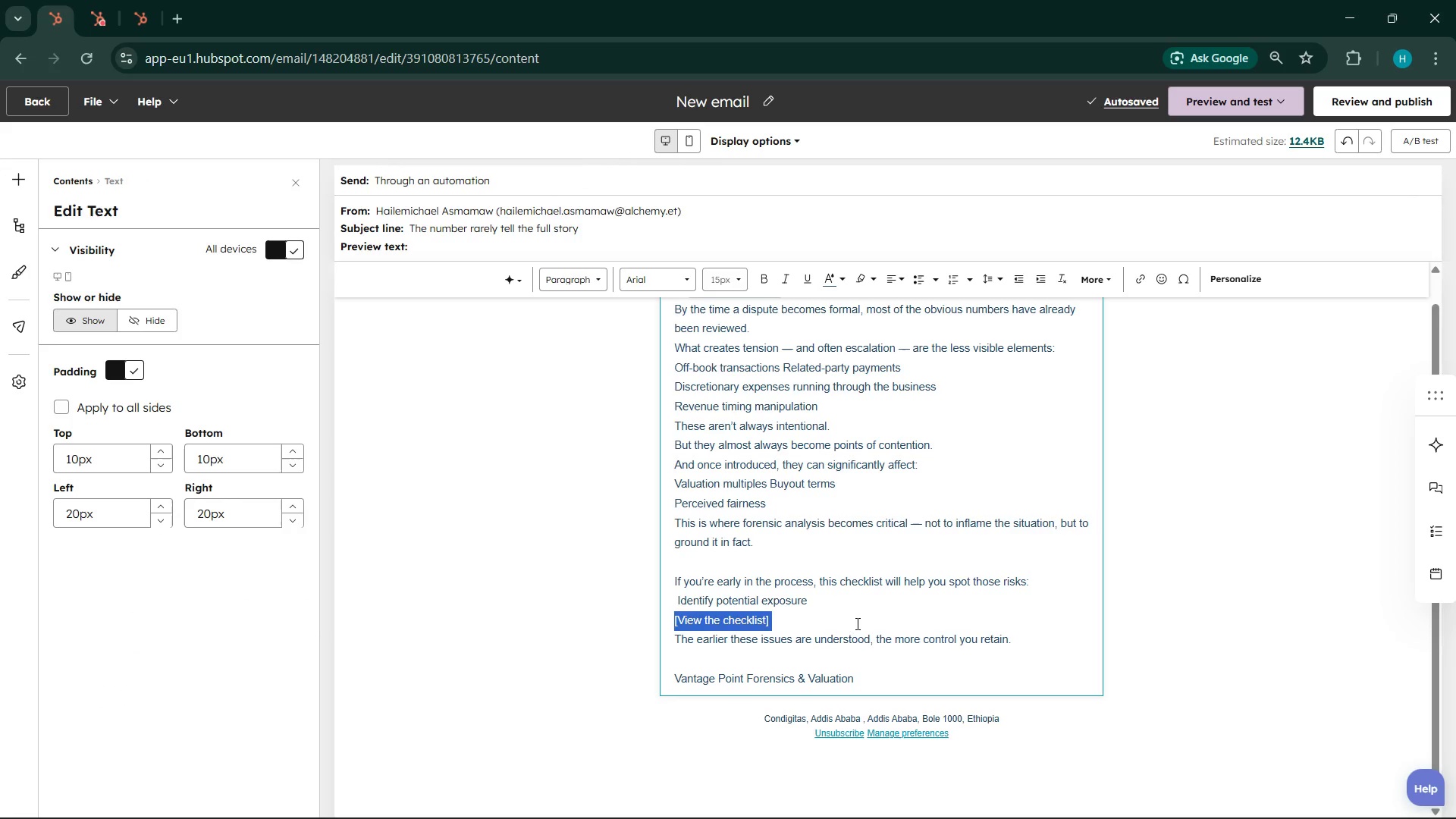 
triple_click([856, 623])
 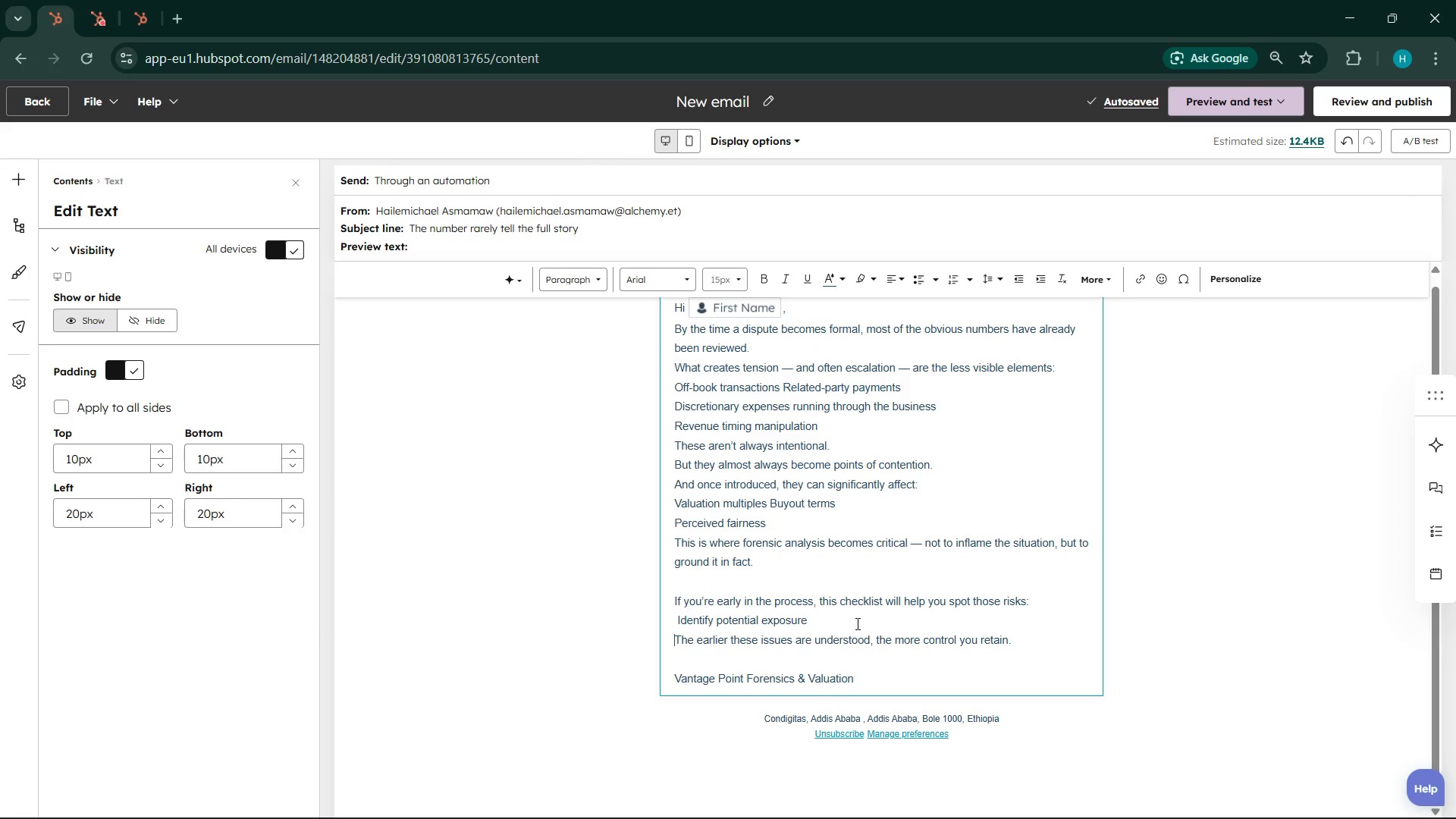 
key(Backspace)
 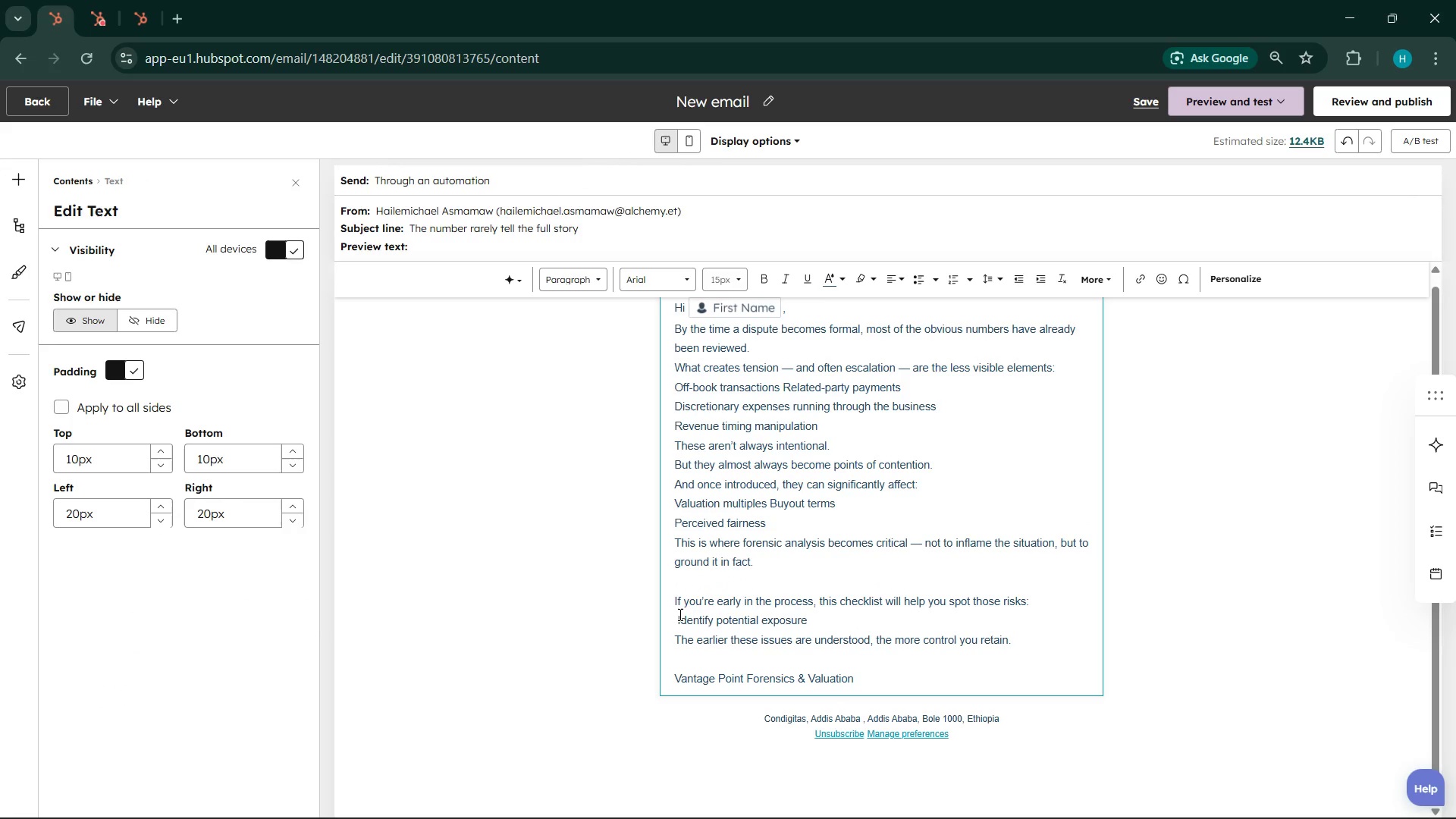 
left_click([679, 614])
 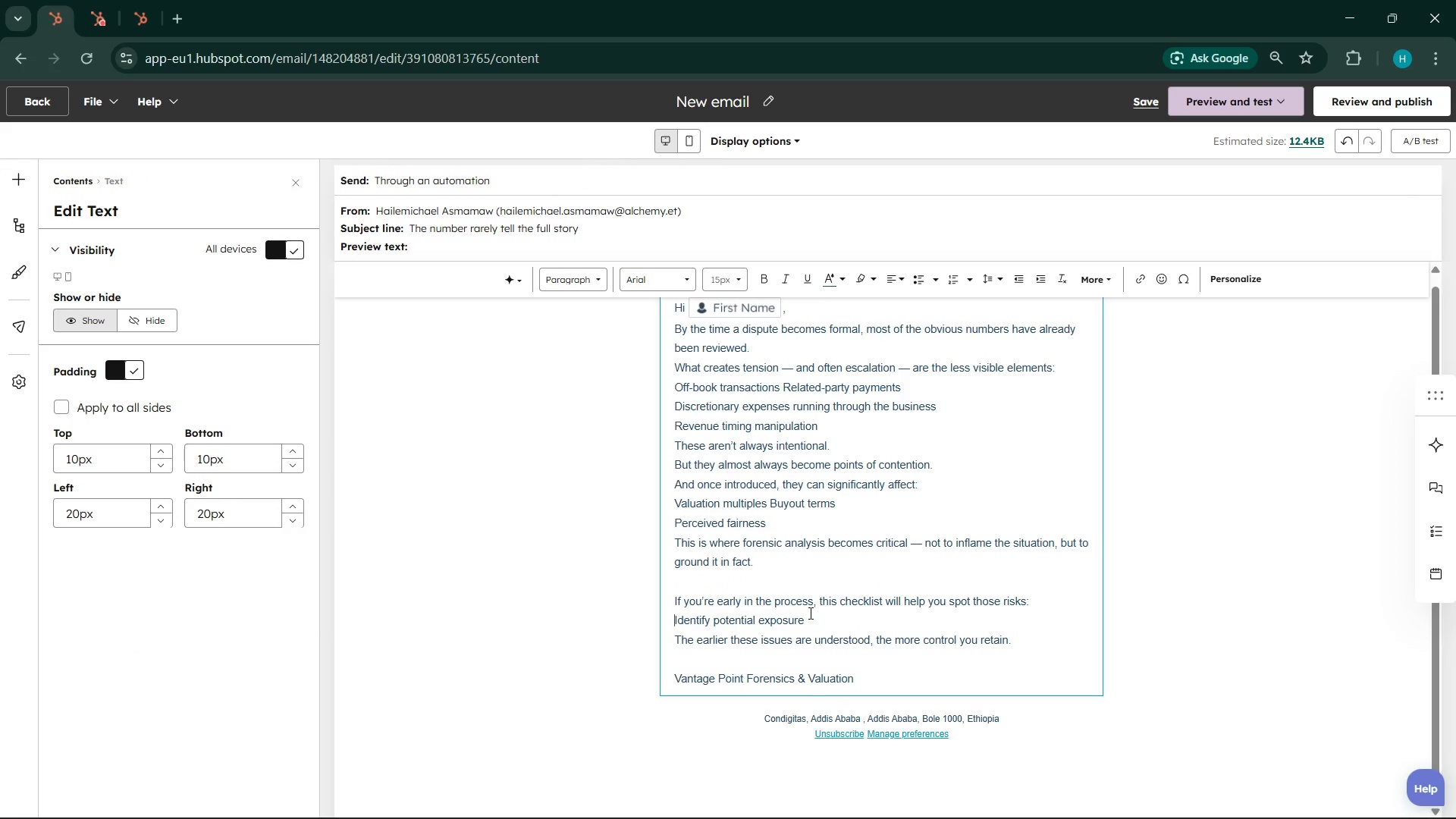 
key(Backspace)
 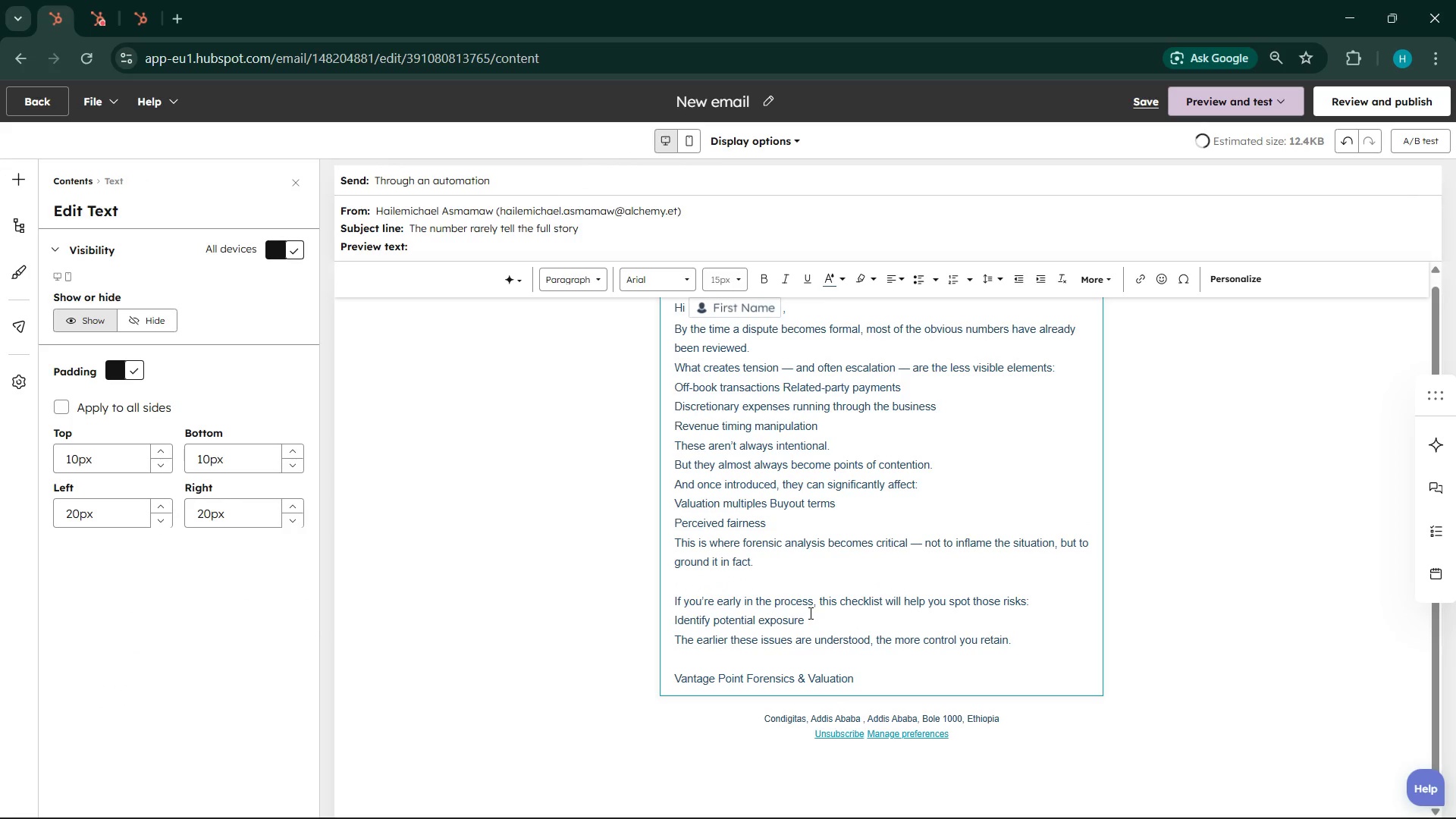 
key(Backspace)
 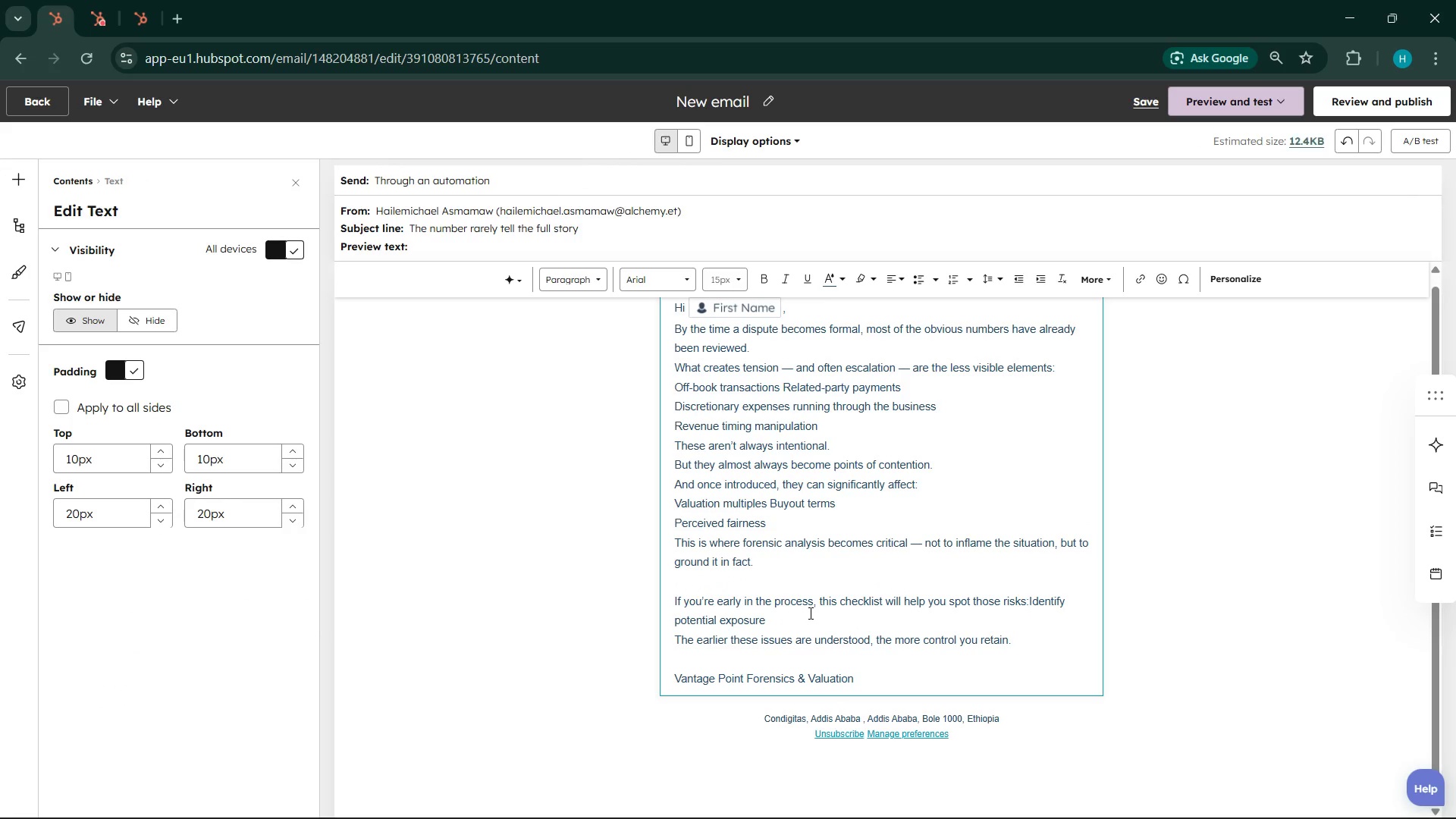 
key(Space)
 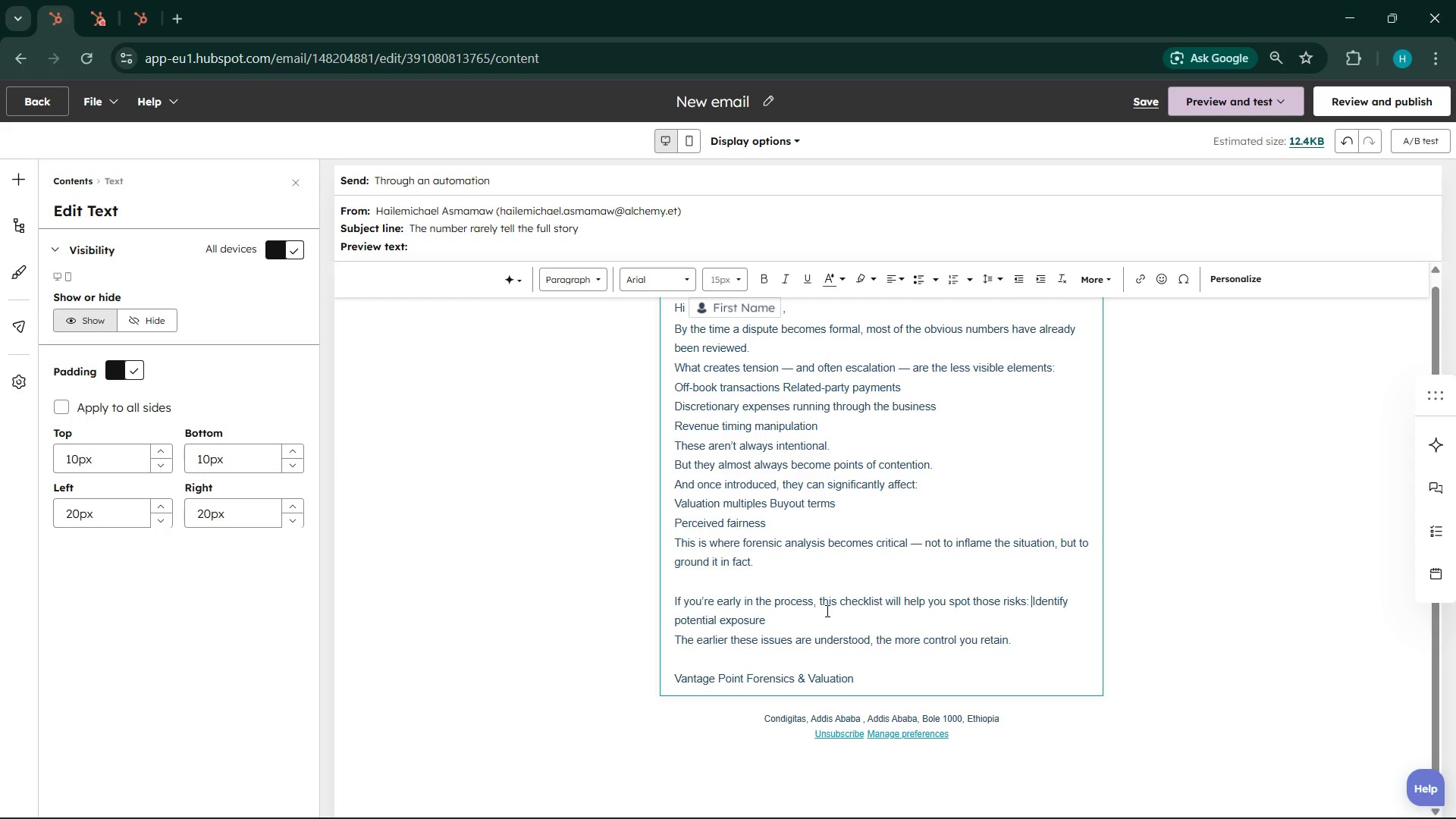 
left_click([779, 620])
 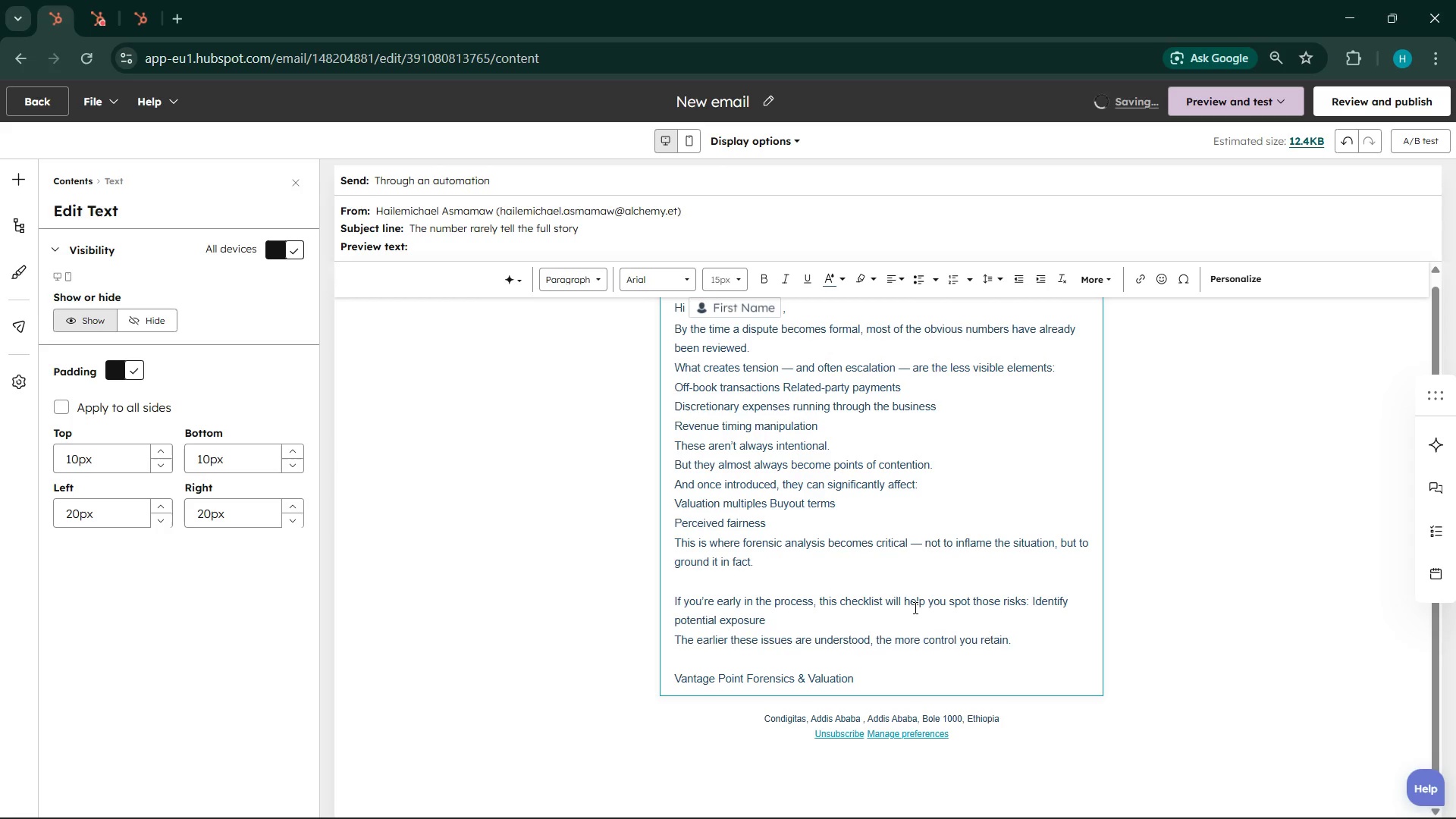 
key(Delete)
 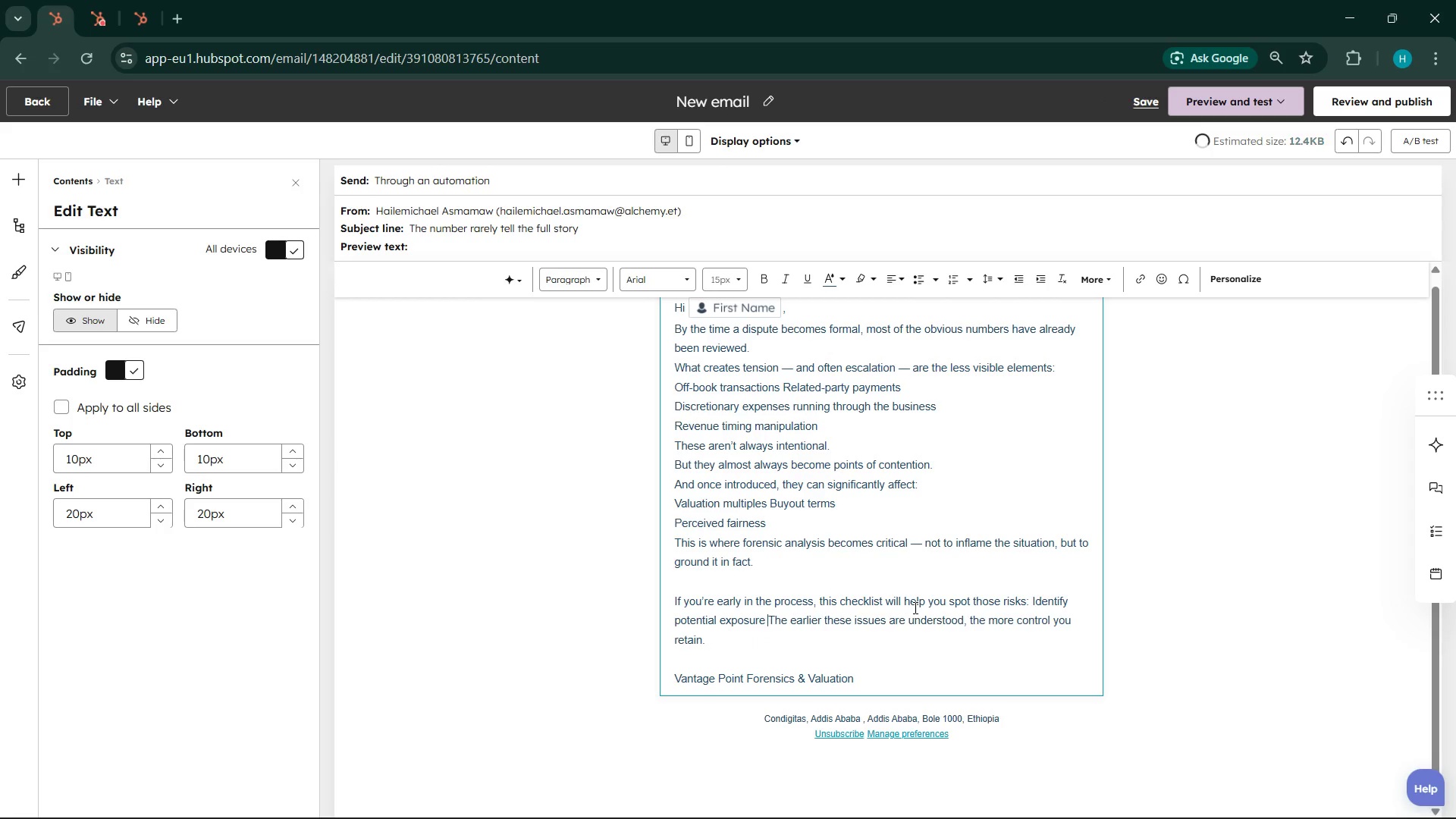 
key(Space)
 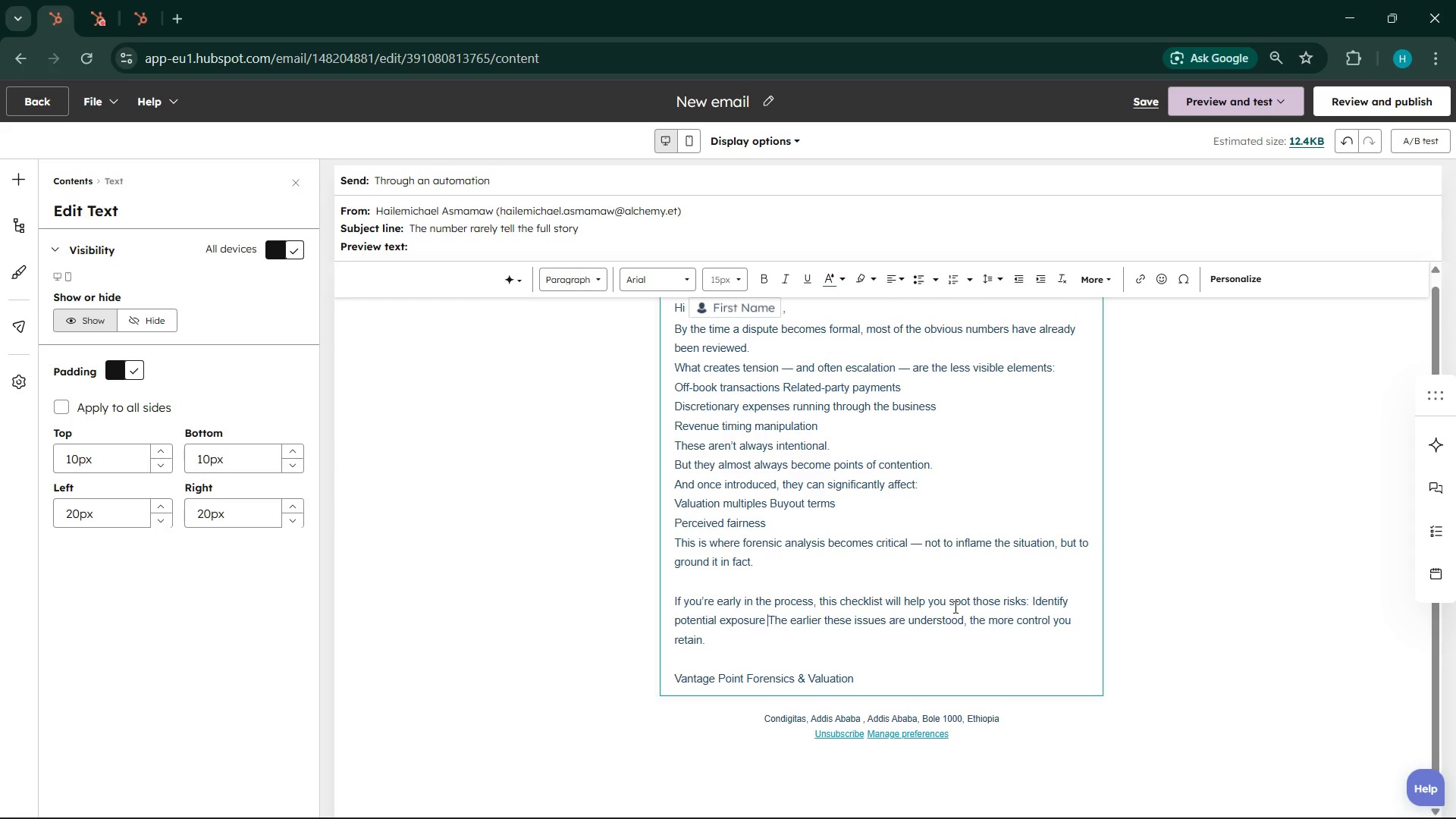 
key(Delete)
 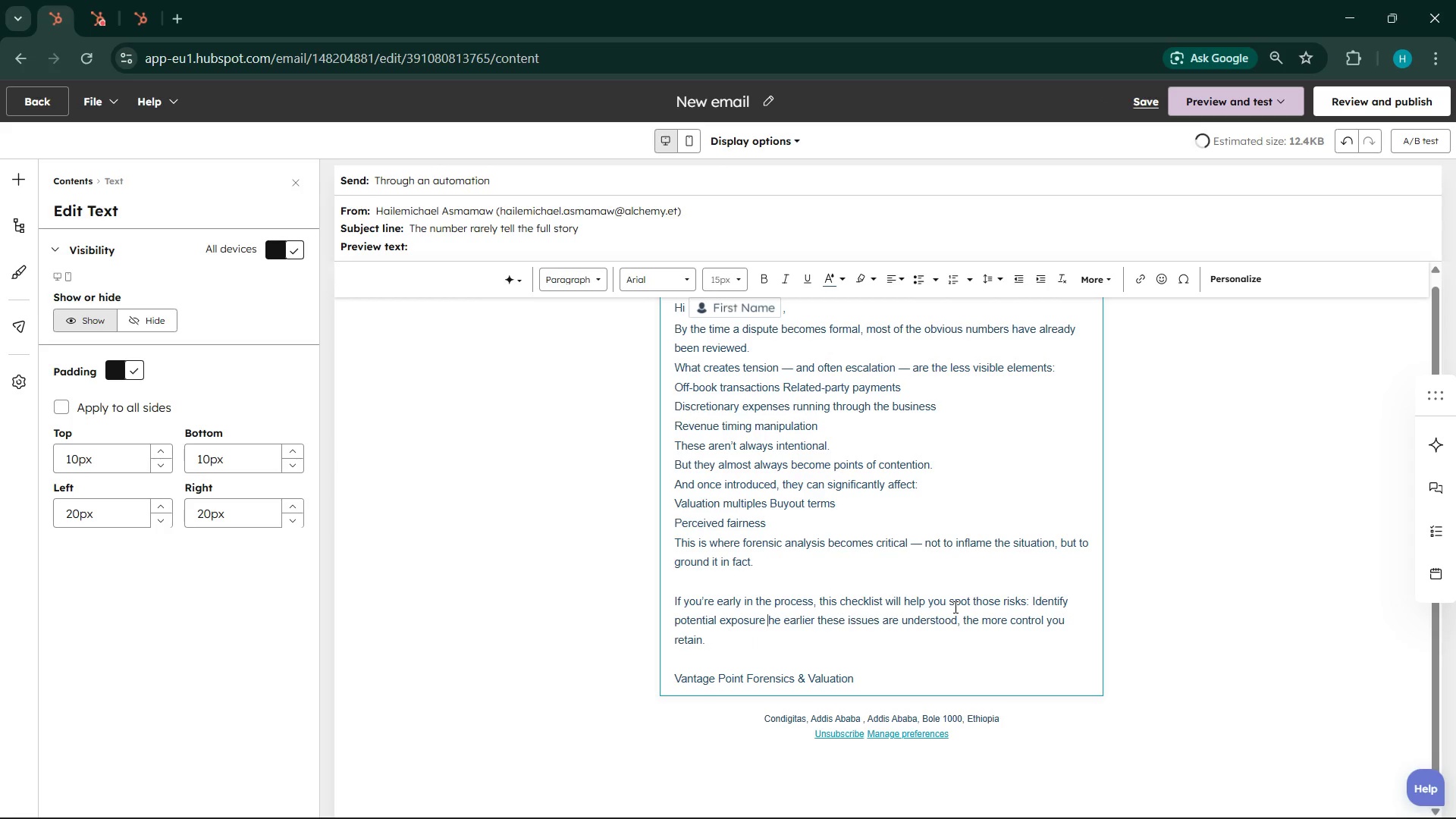 
key(T)
 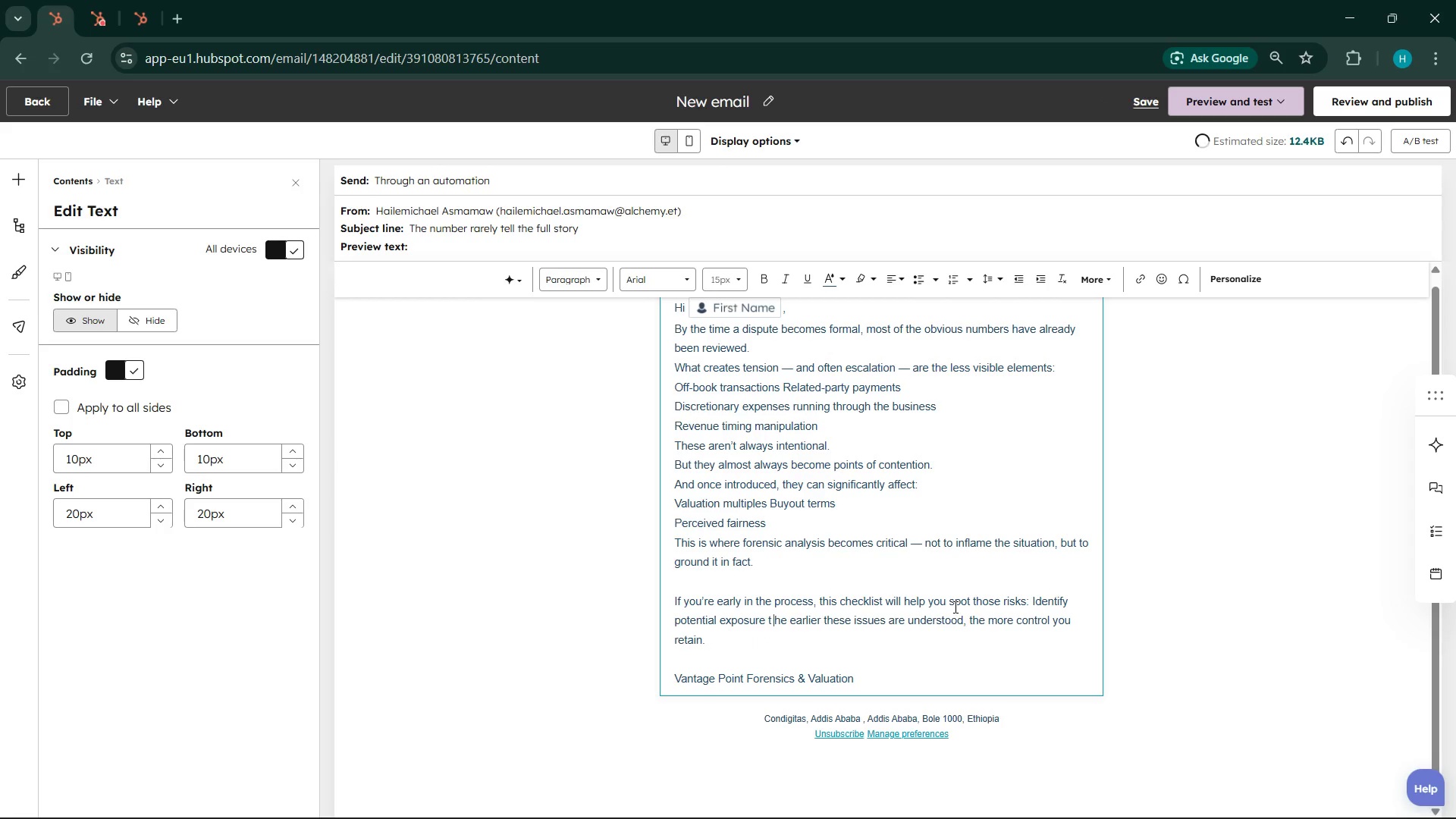 
key(Space)
 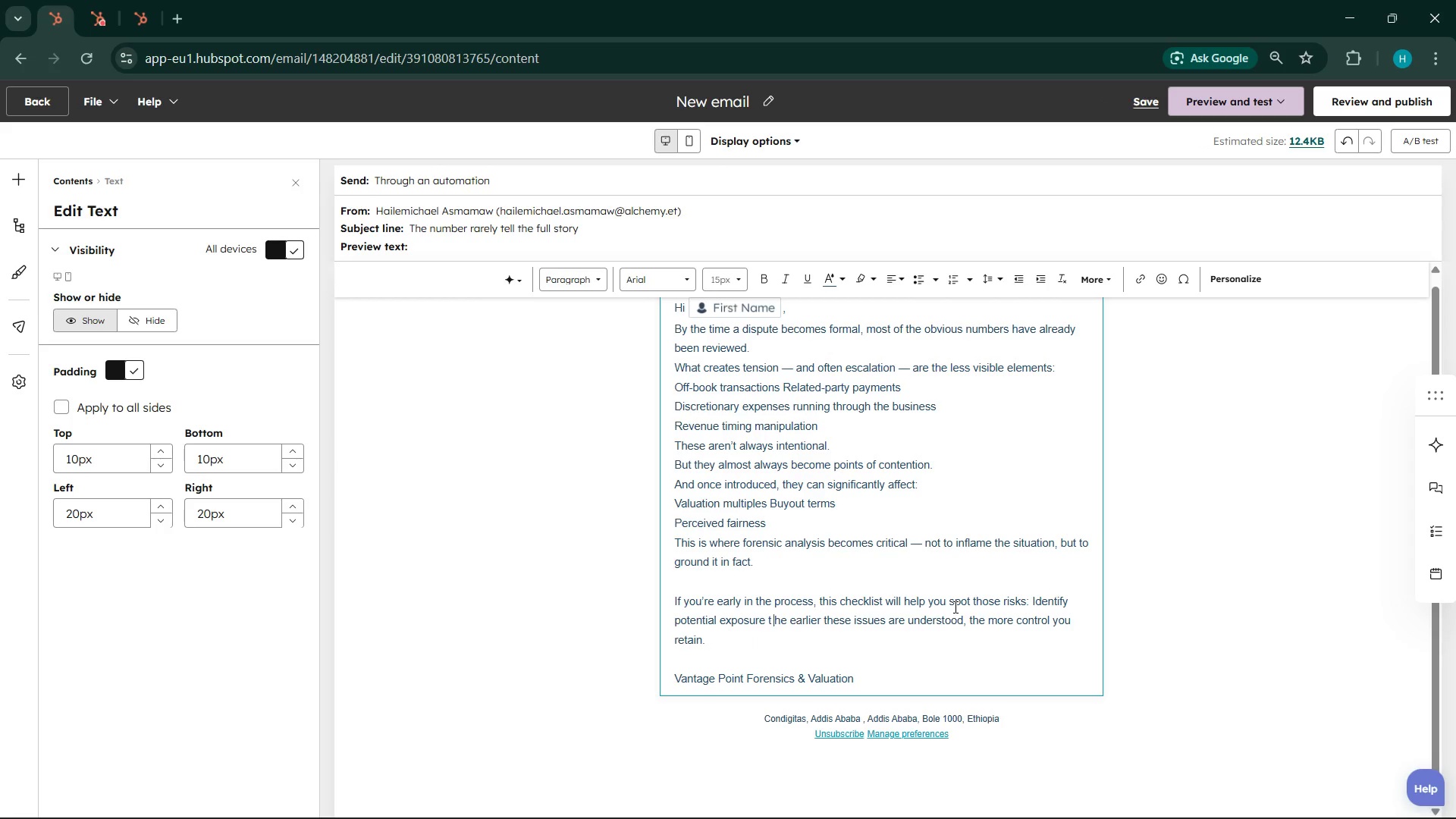 
key(Backspace)
 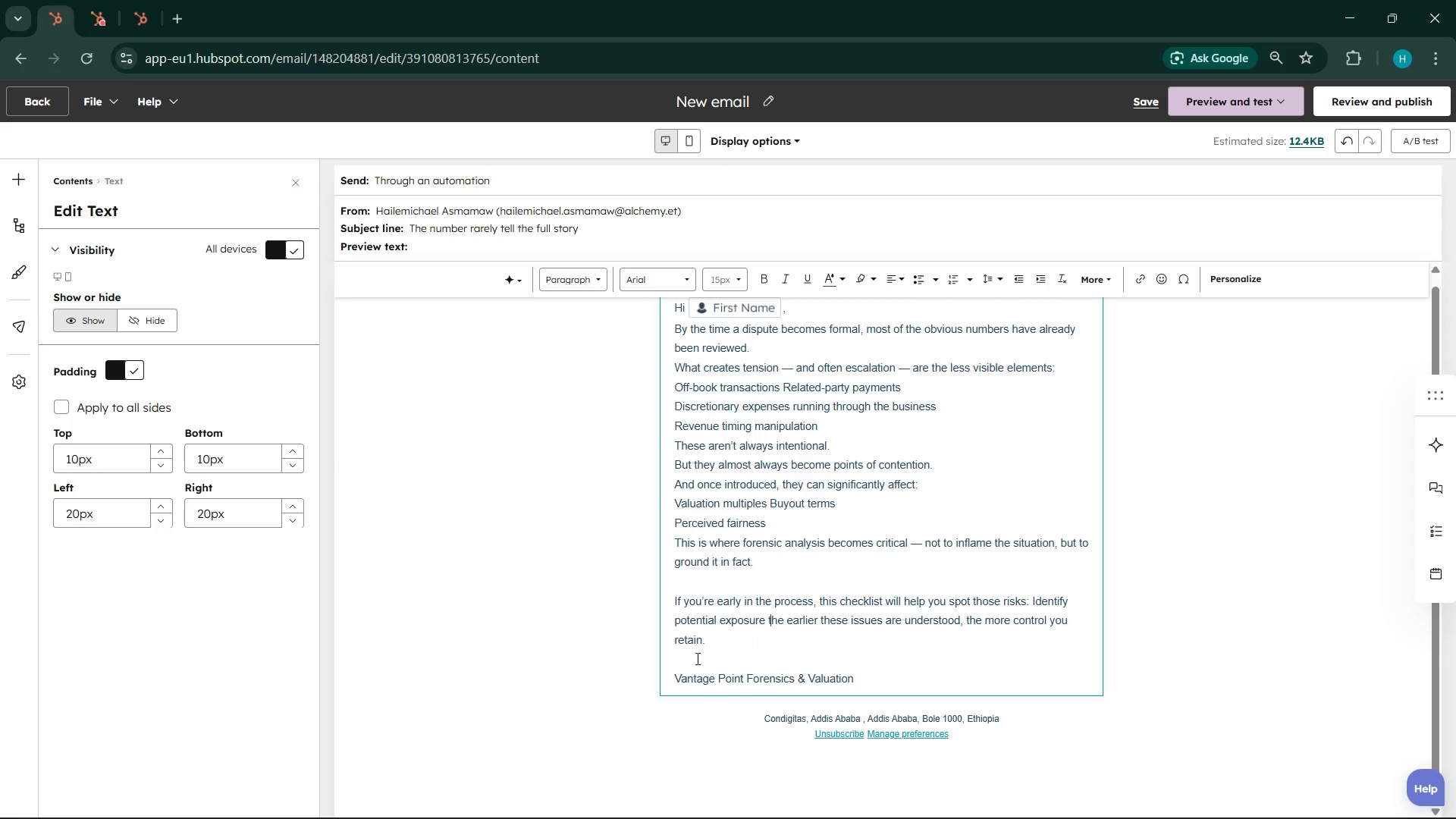 
left_click([701, 653])
 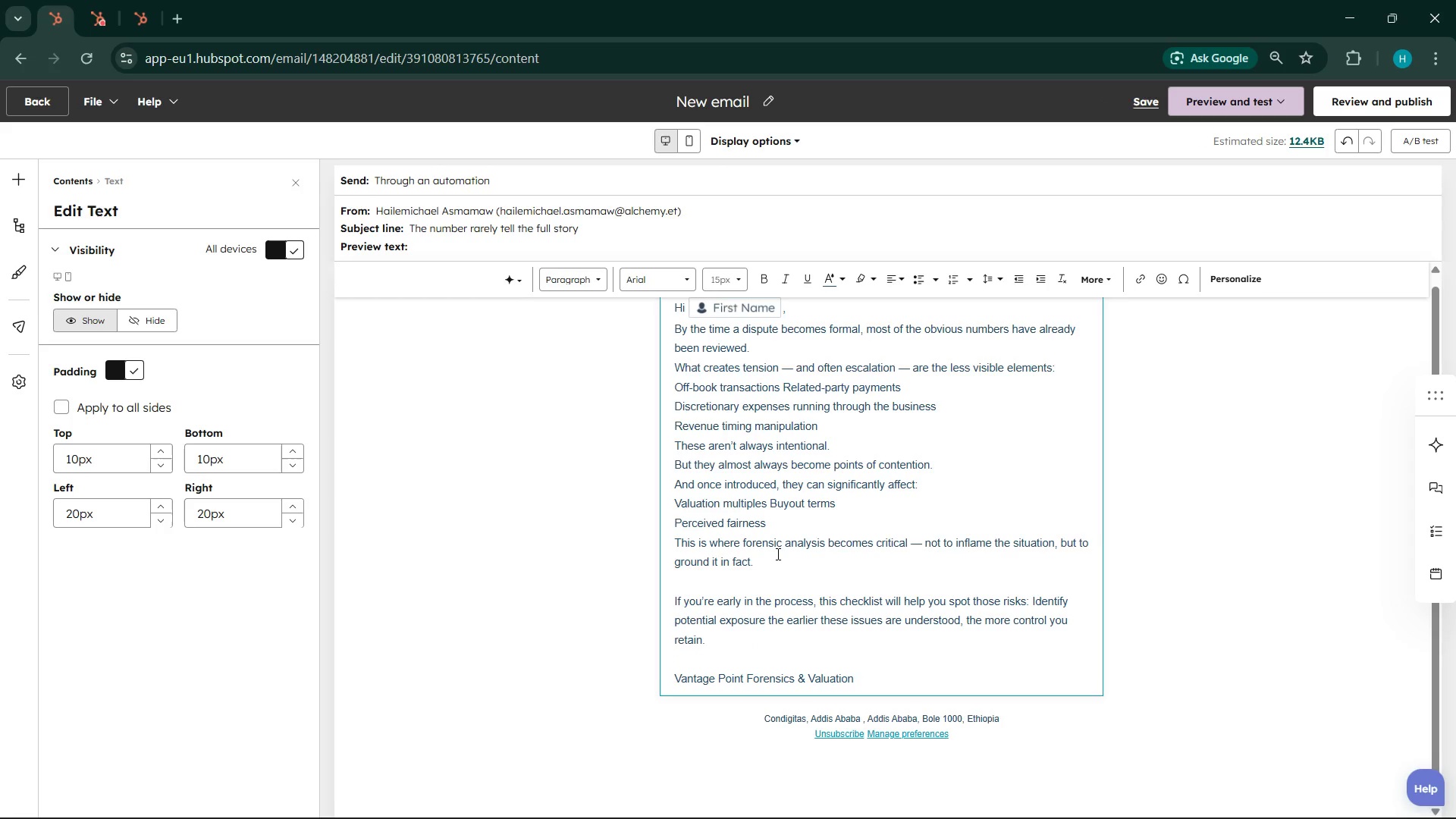 
scroll: coordinate [777, 554], scroll_direction: up, amount: 1.0
 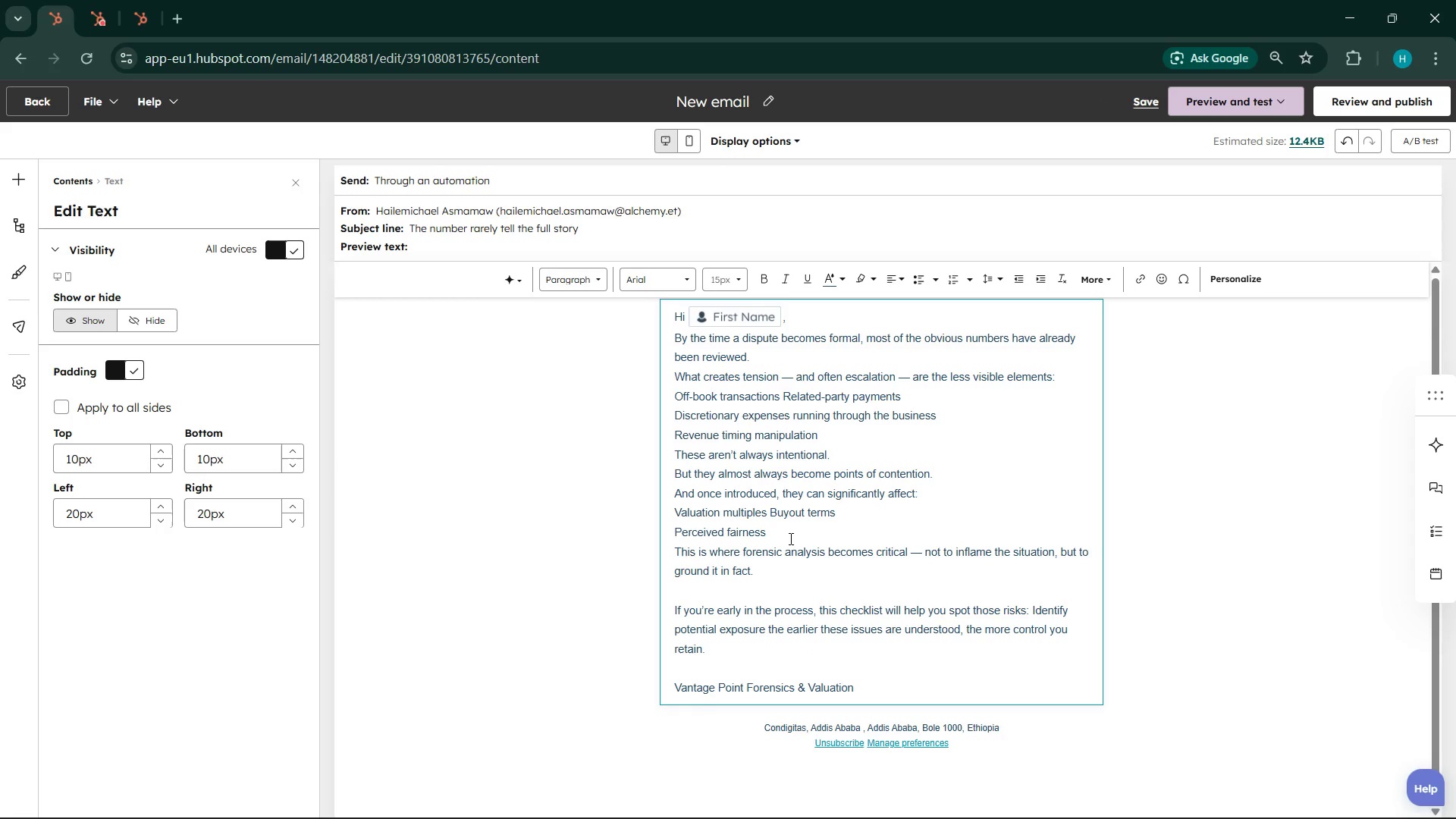 
left_click([789, 538])
 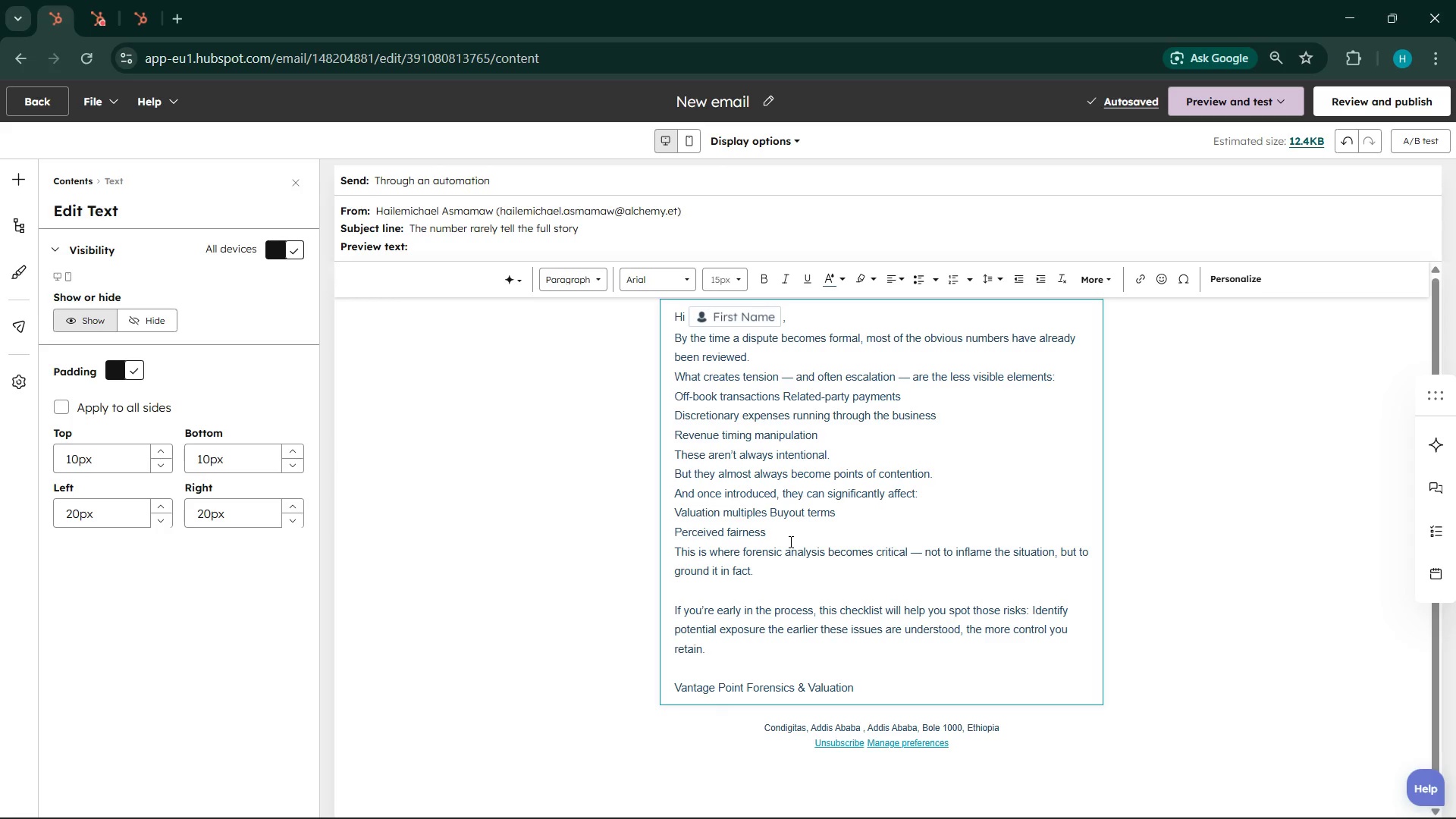 
key(Enter)
 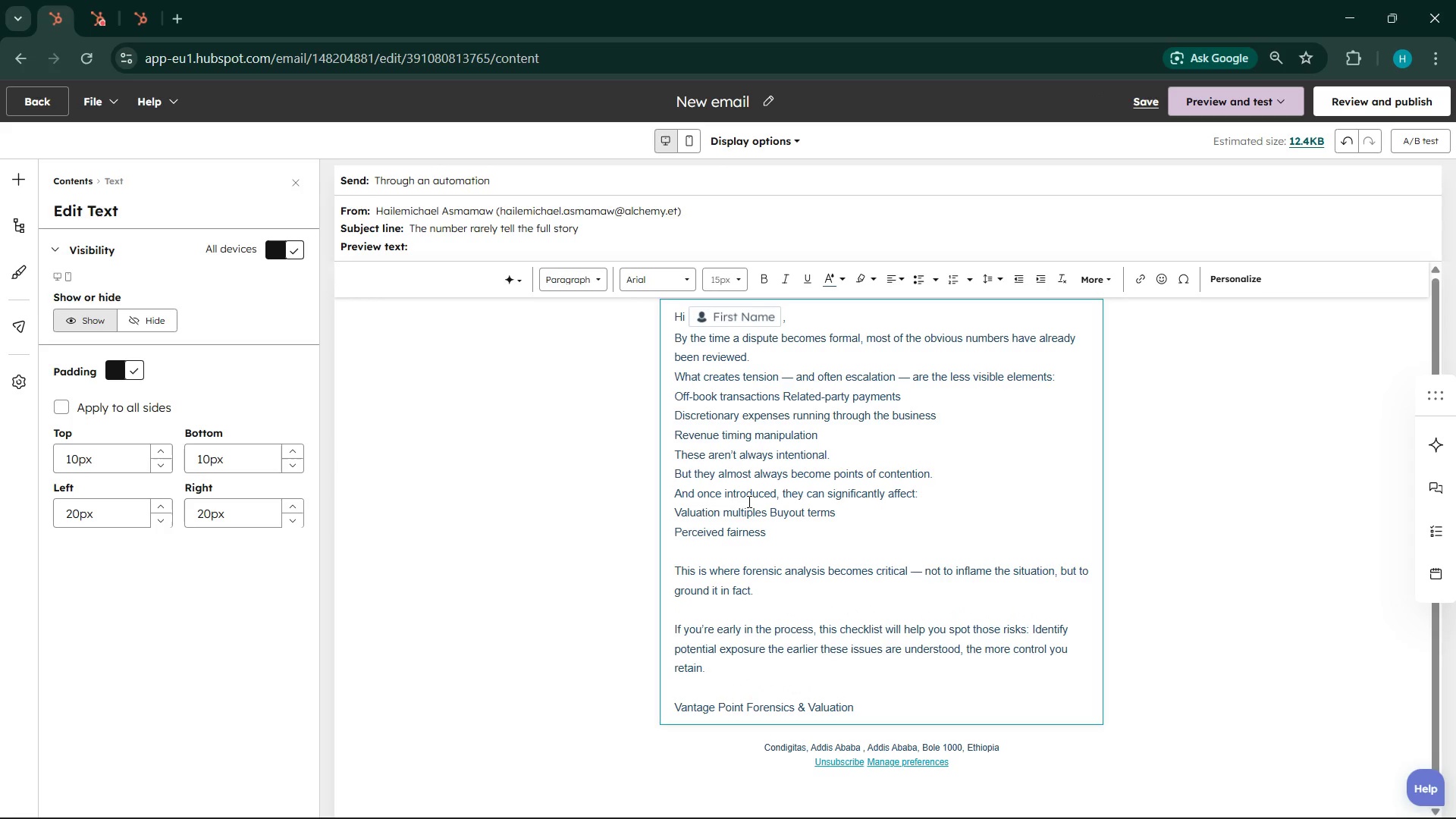 
scroll: coordinate [822, 519], scroll_direction: up, amount: 2.0
 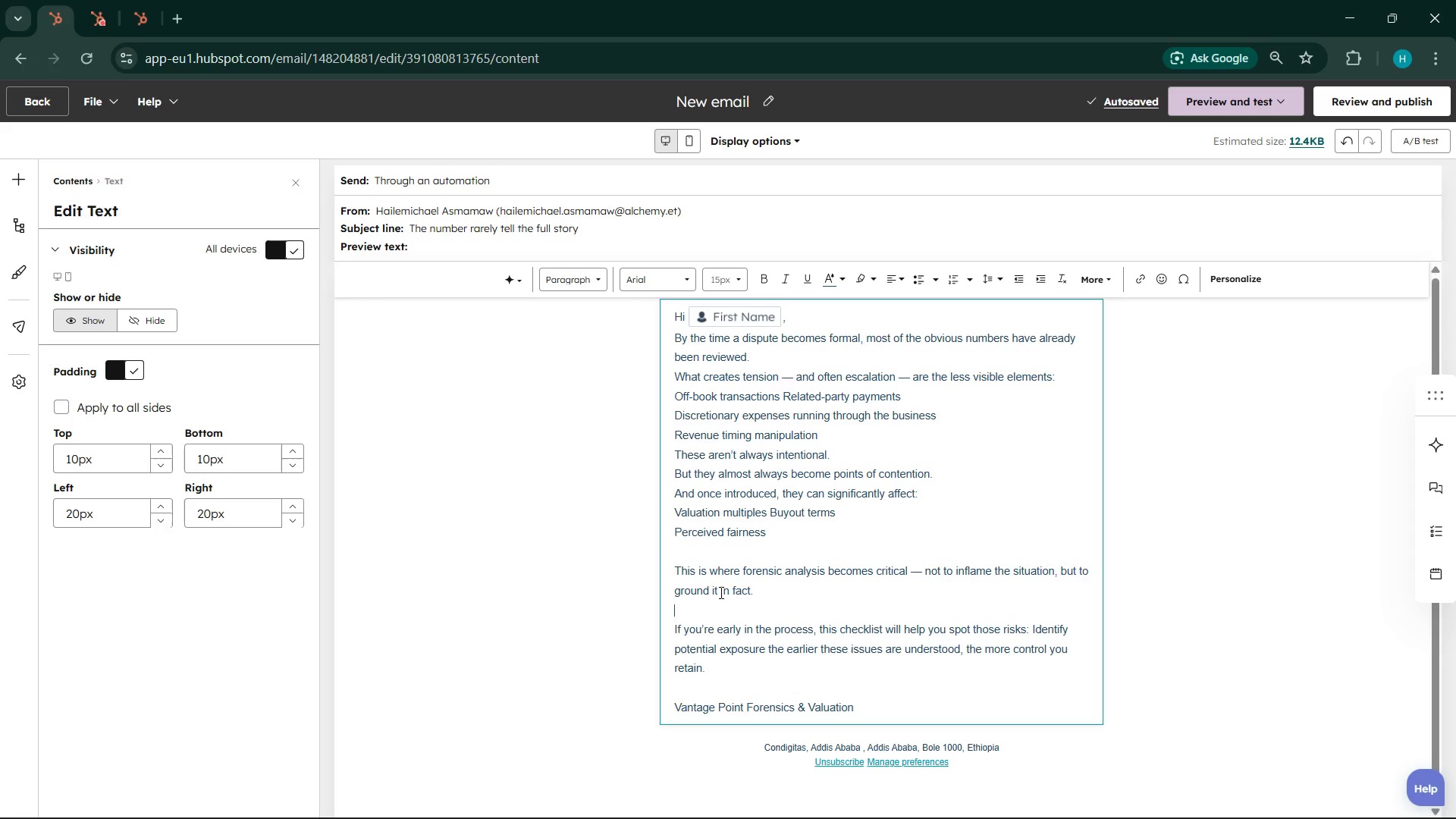 
left_click([718, 566])
 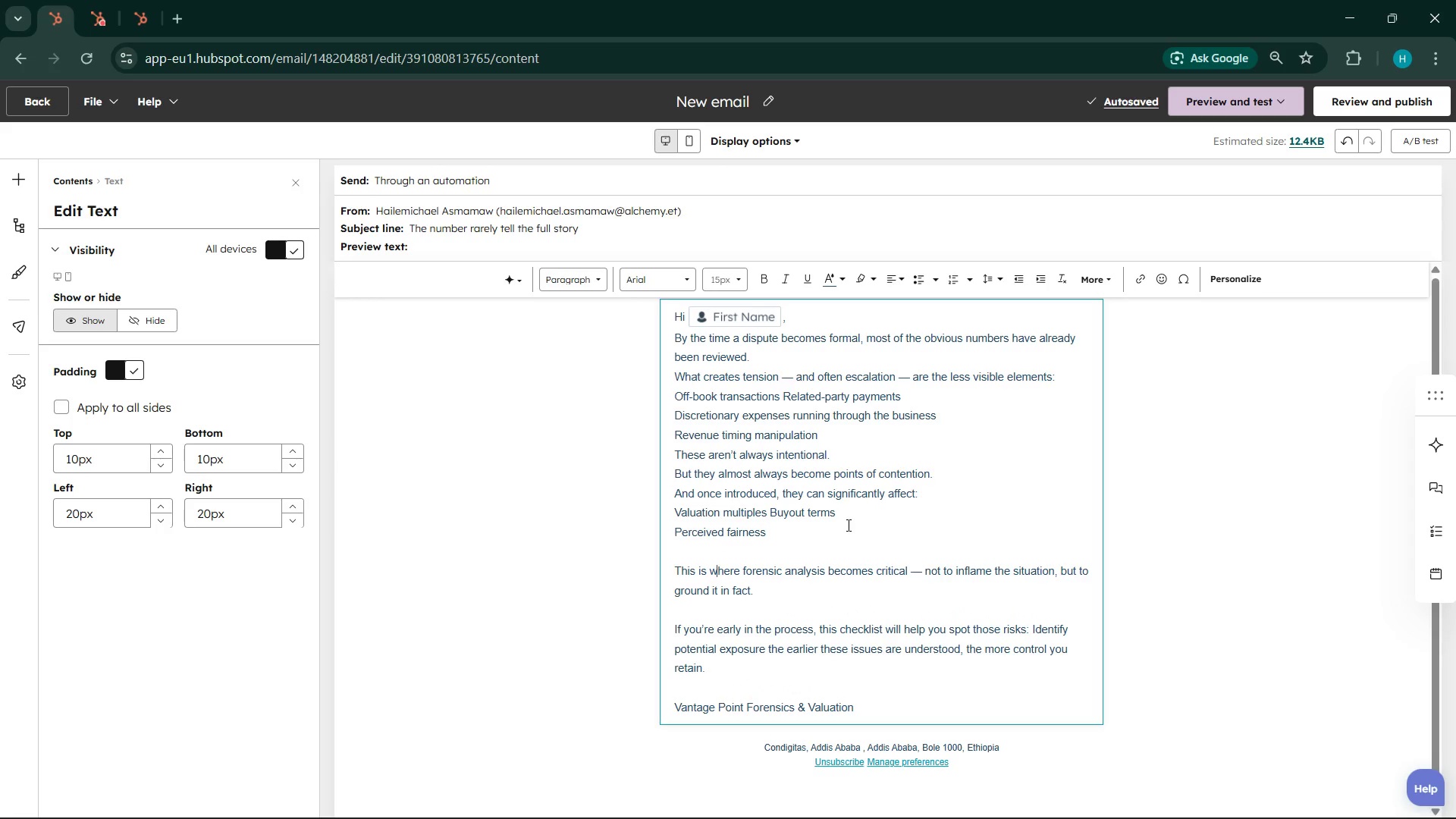 
left_click([847, 525])
 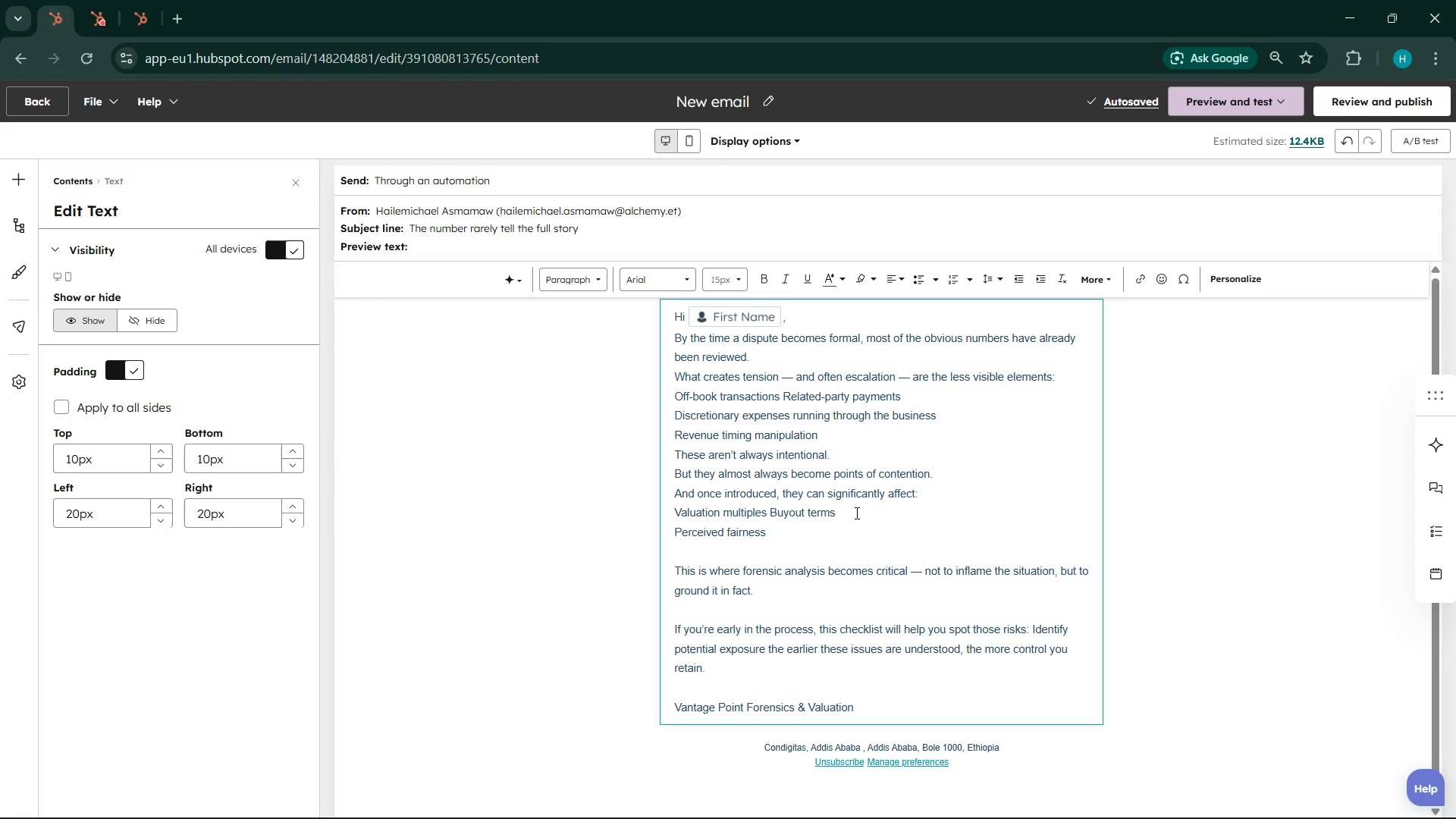 
scroll: coordinate [855, 513], scroll_direction: up, amount: 2.0
 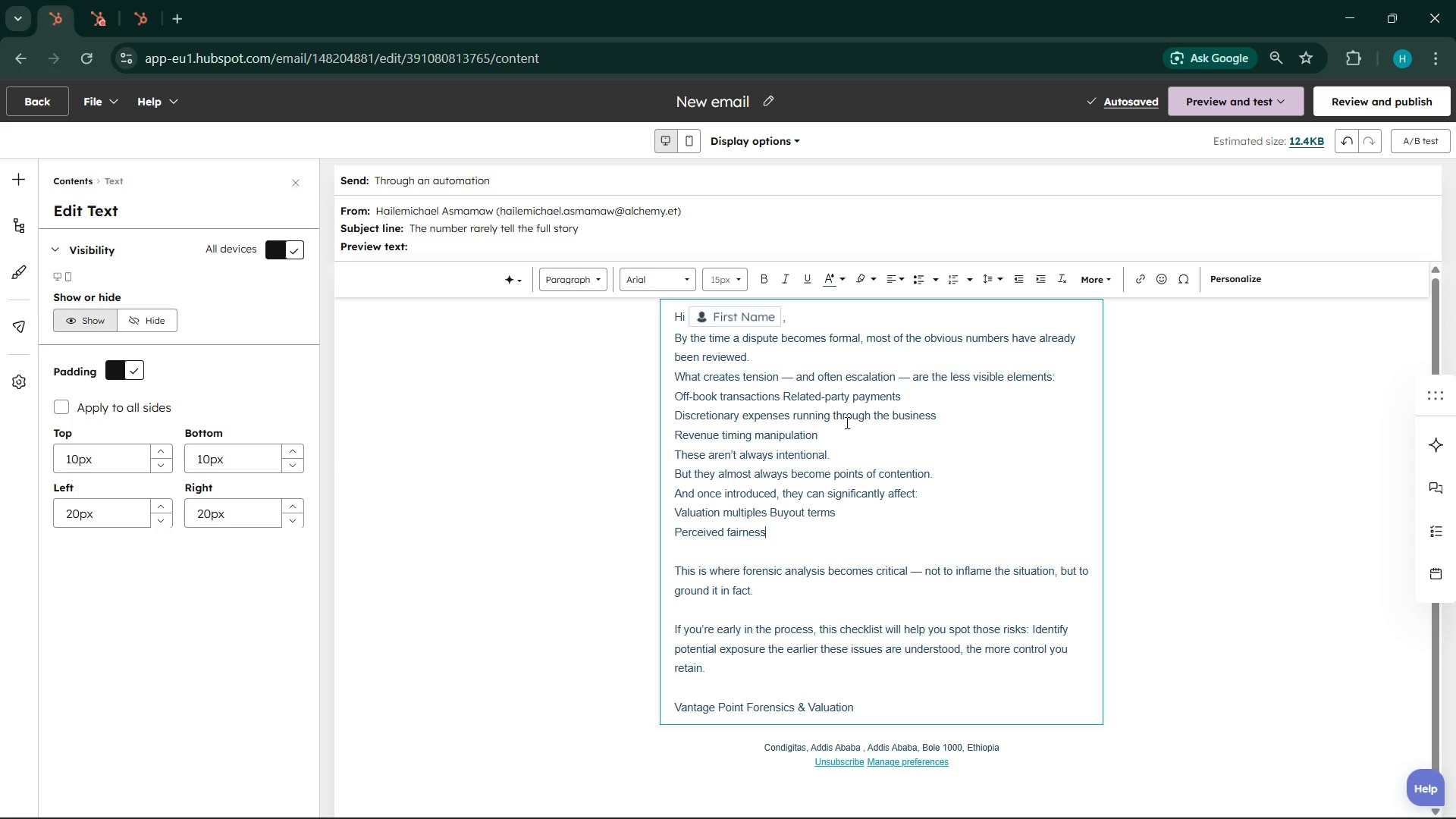 
wait(5.13)
 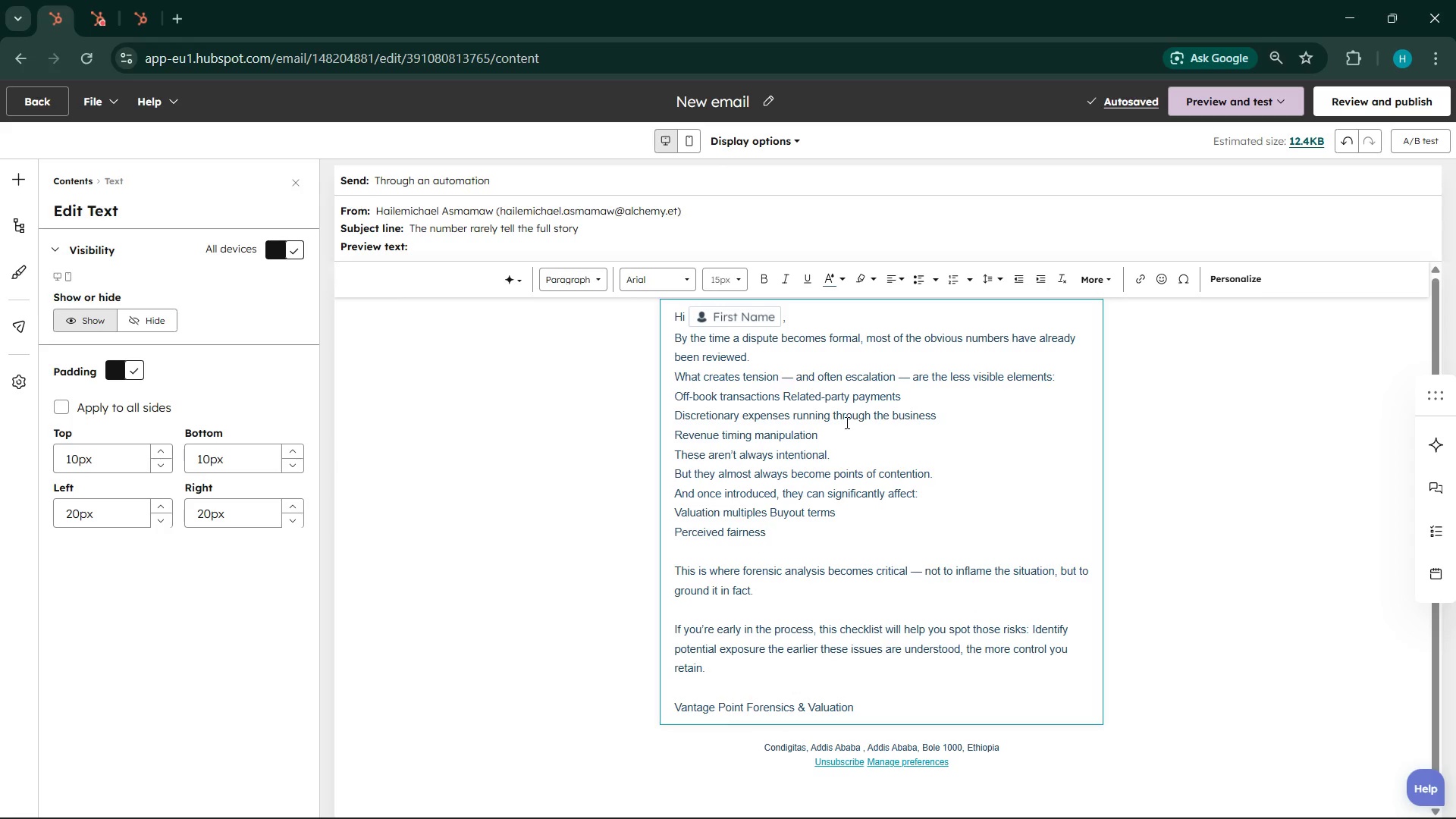 
left_click([866, 315])
 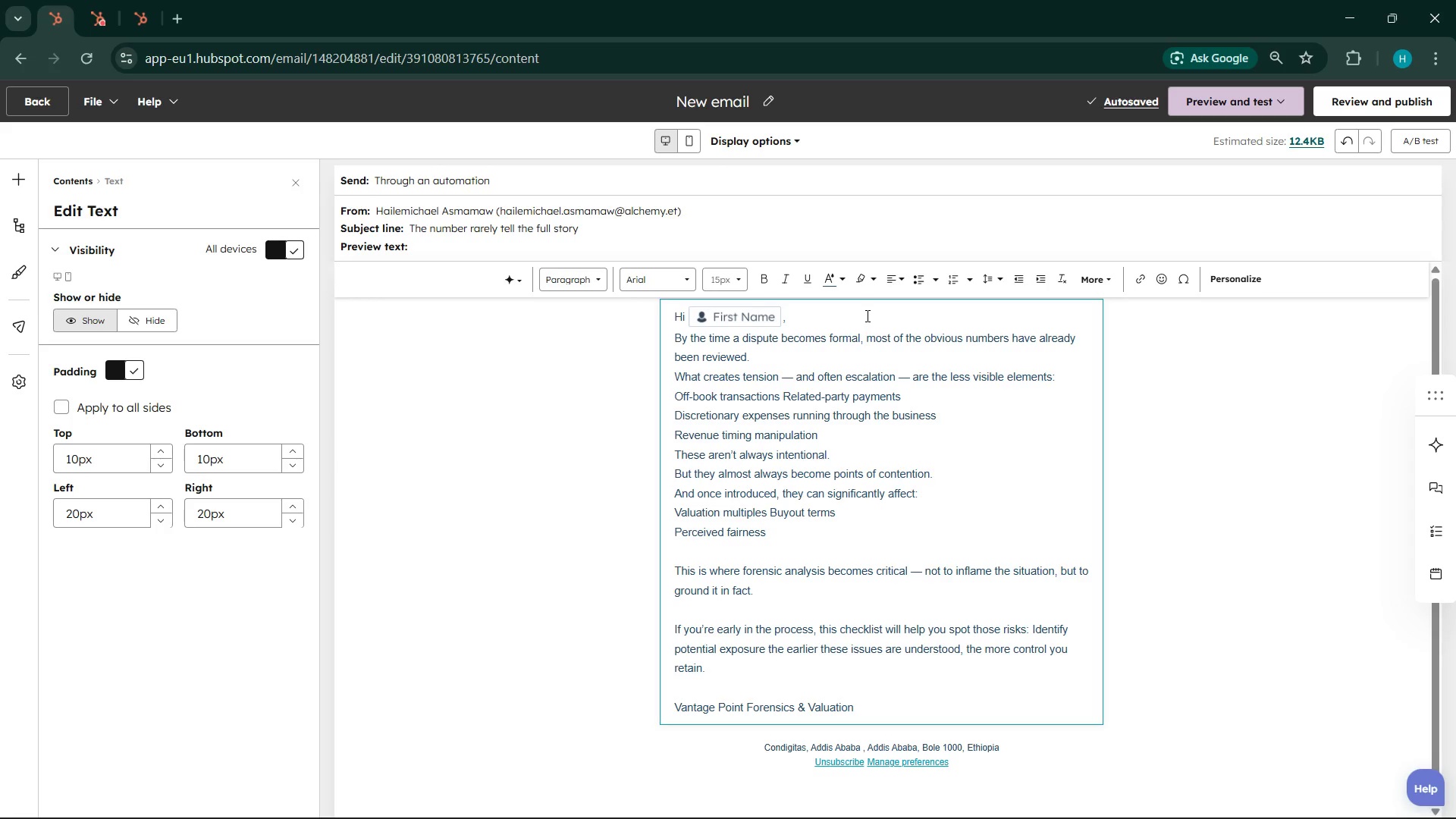 
key(Shift+ShiftRight)
 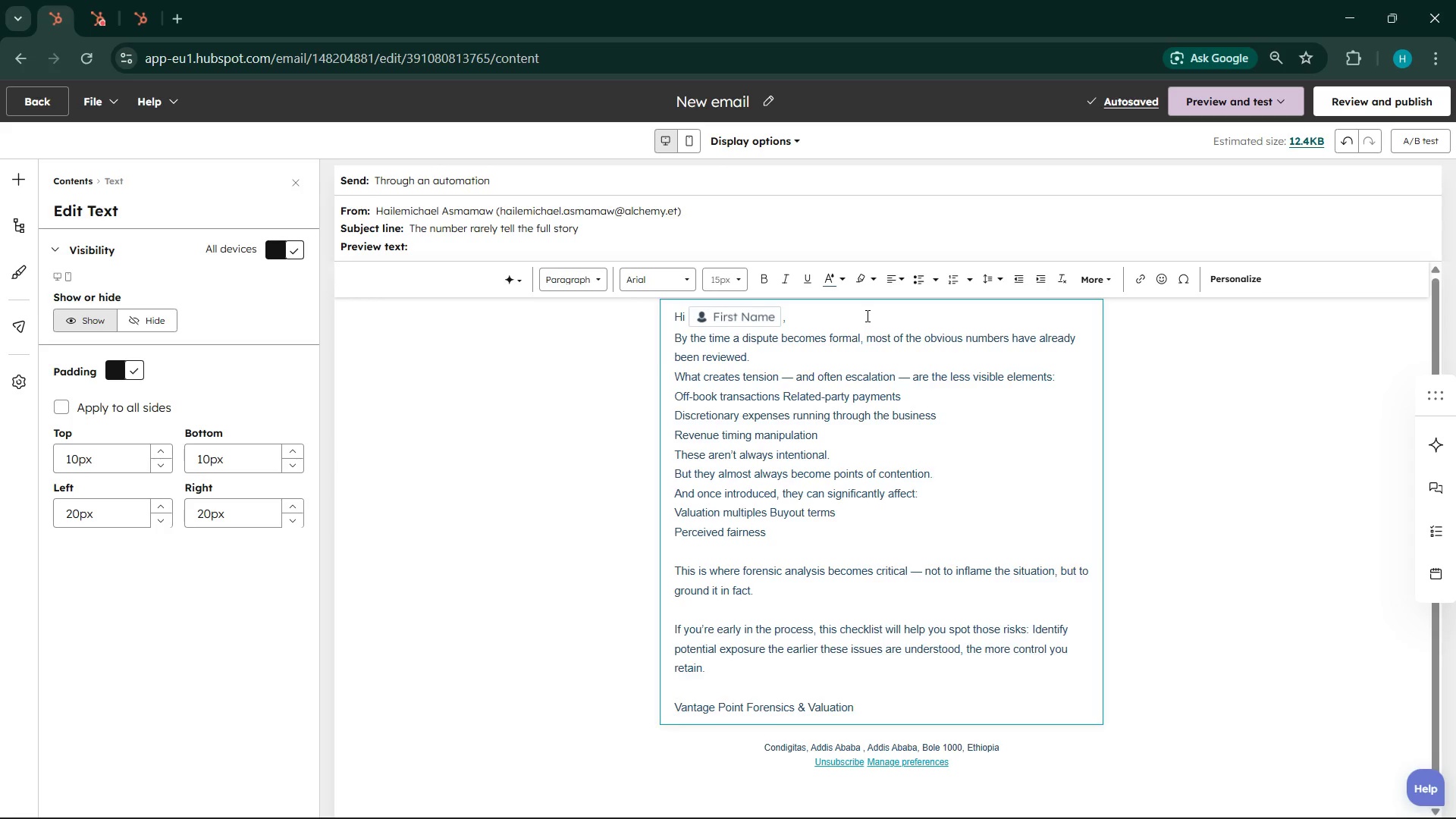 
key(Enter)
 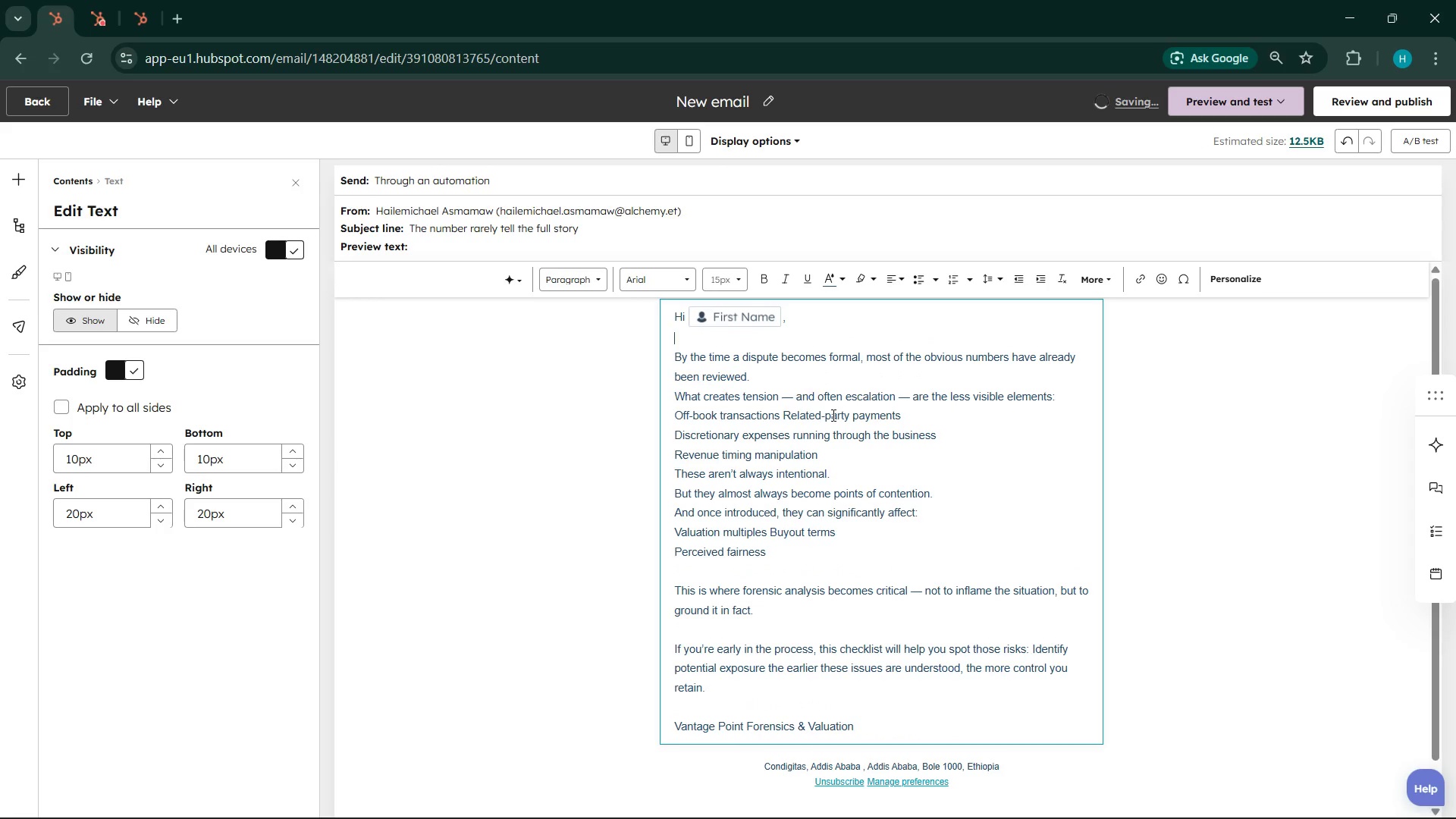 
left_click([897, 416])
 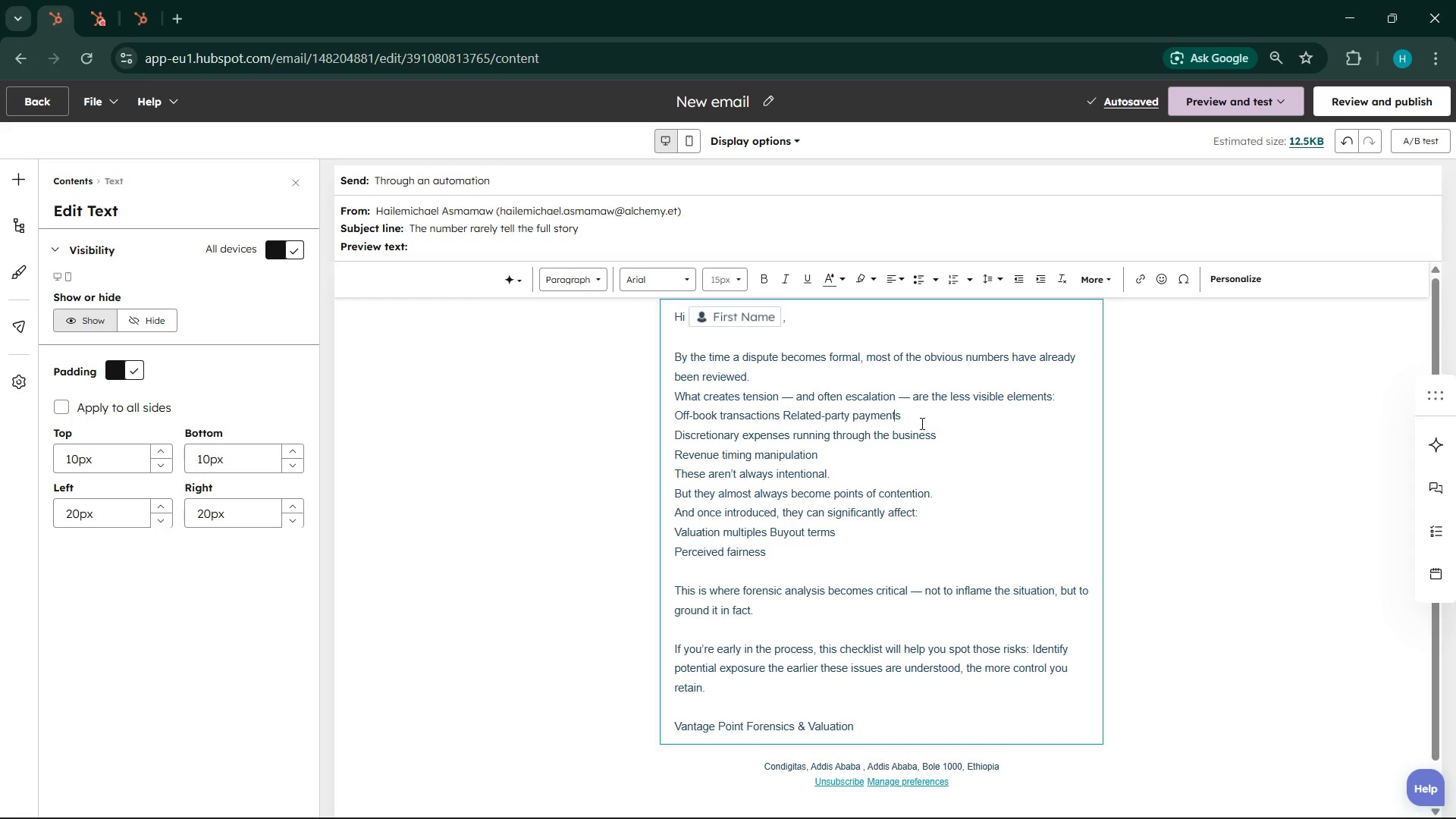 
left_click([914, 423])
 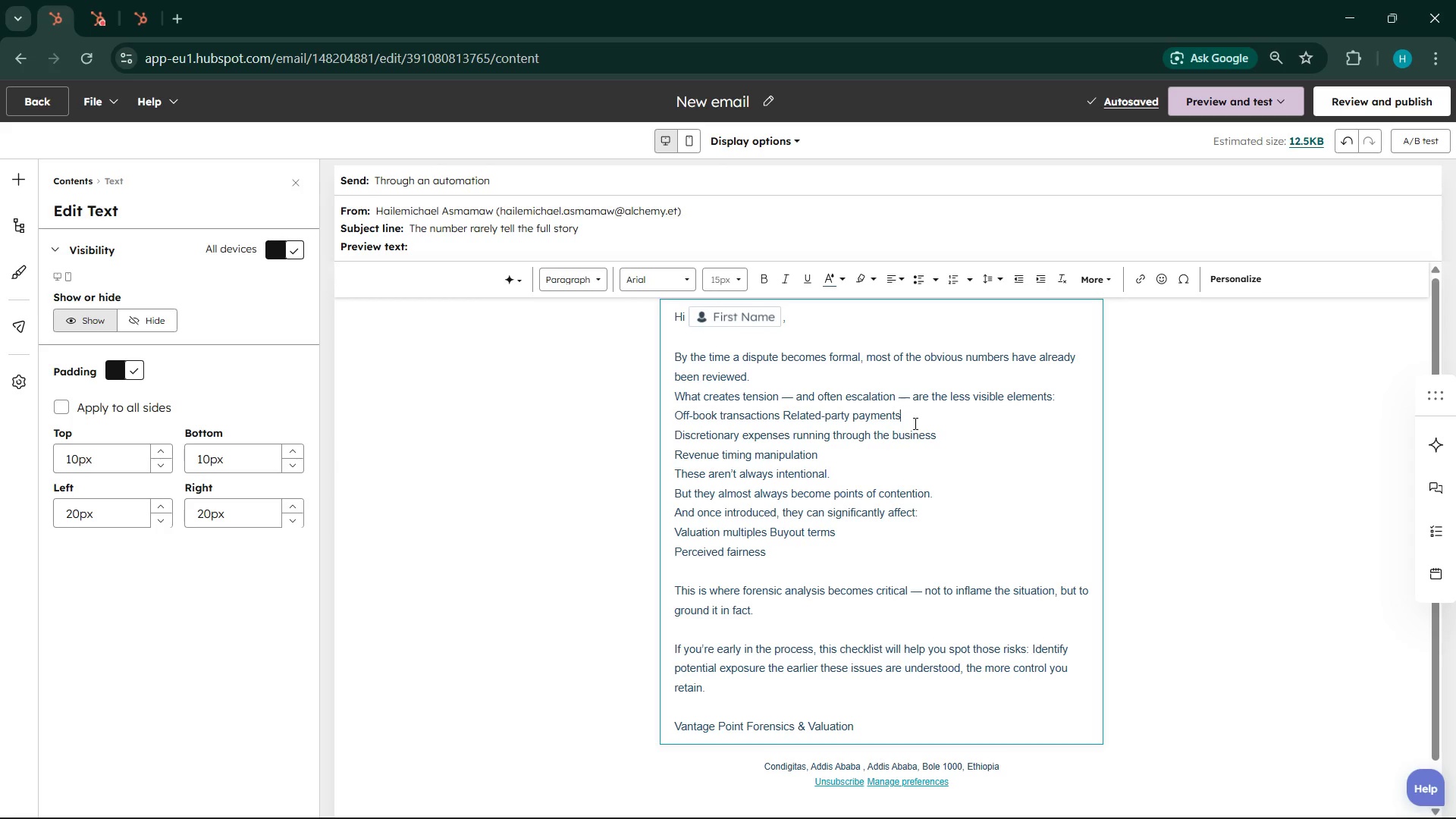 
key(Delete)
 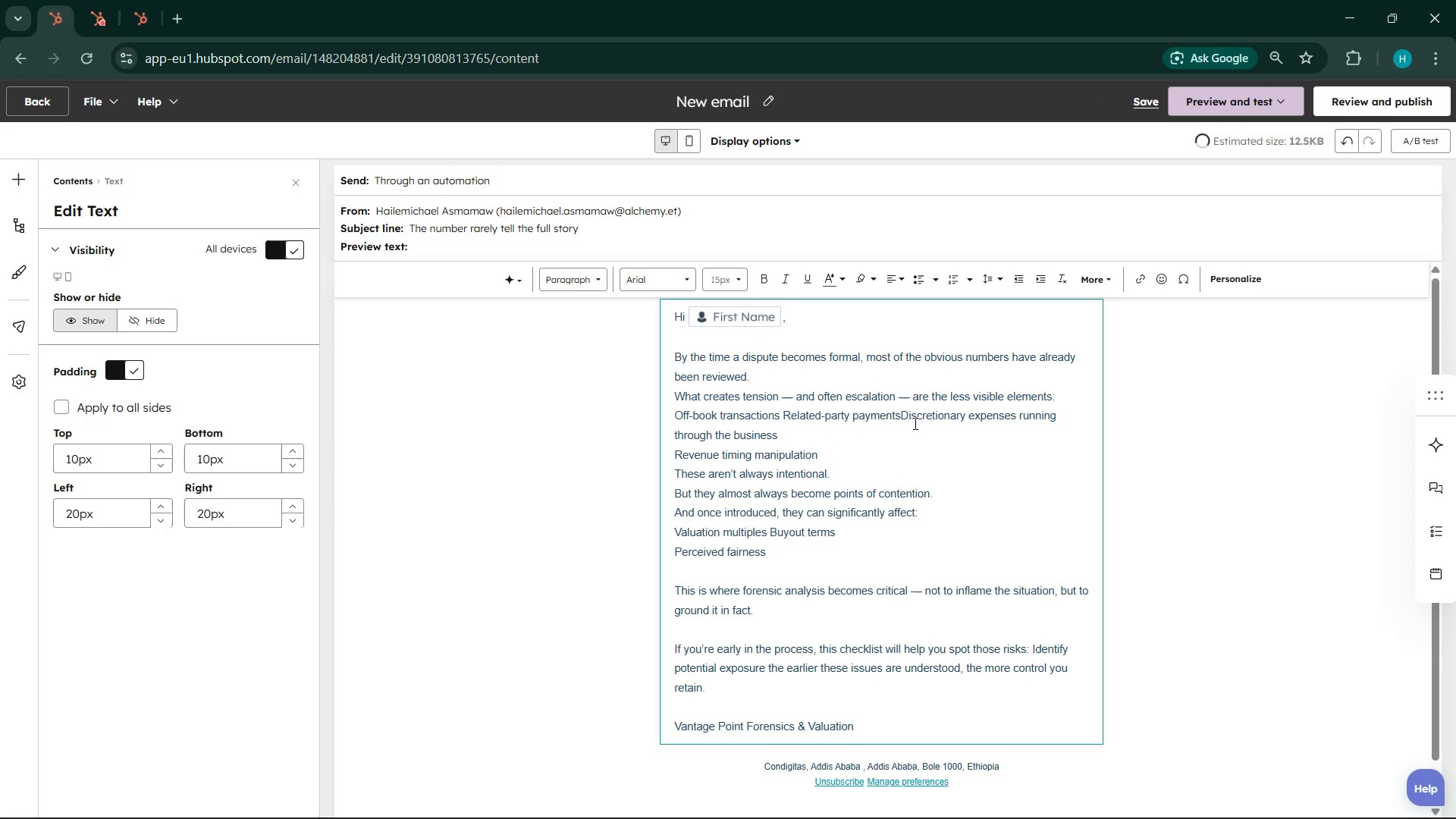 
key(B)
 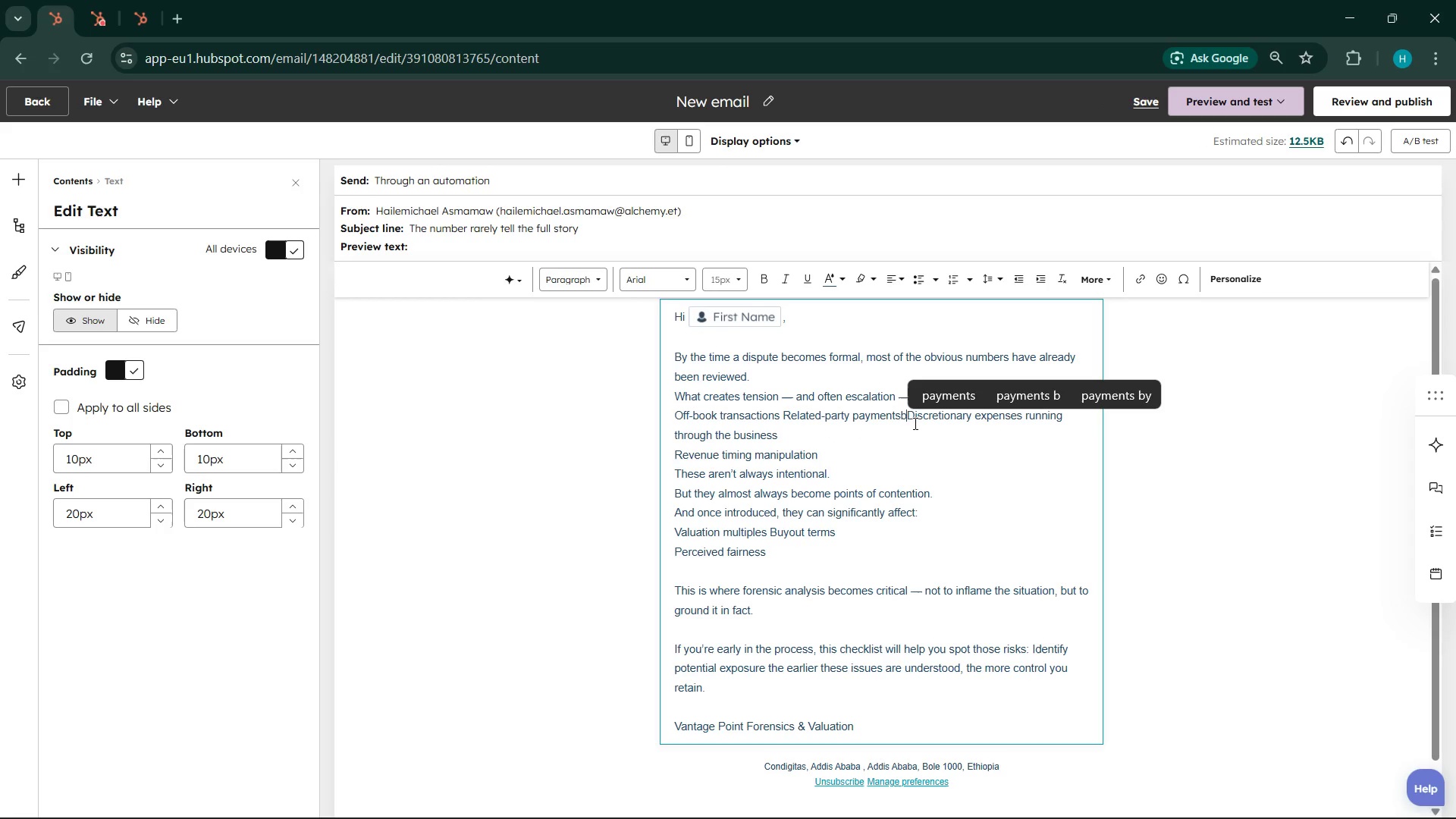 
key(Backspace)
type(bb)
key(Backspace)
key(Backspace)
type( [Delete]d)
 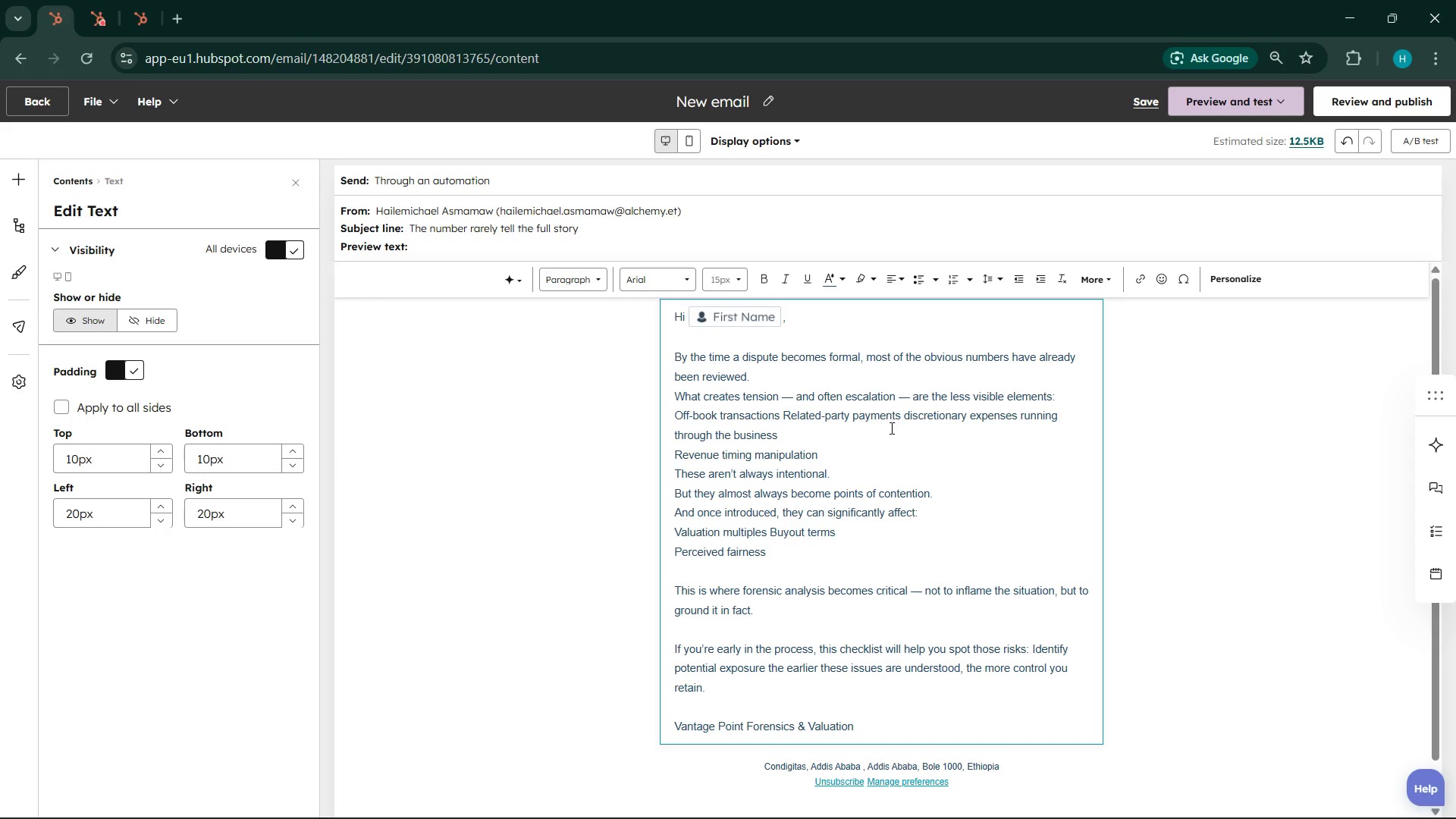 
left_click([792, 455])
 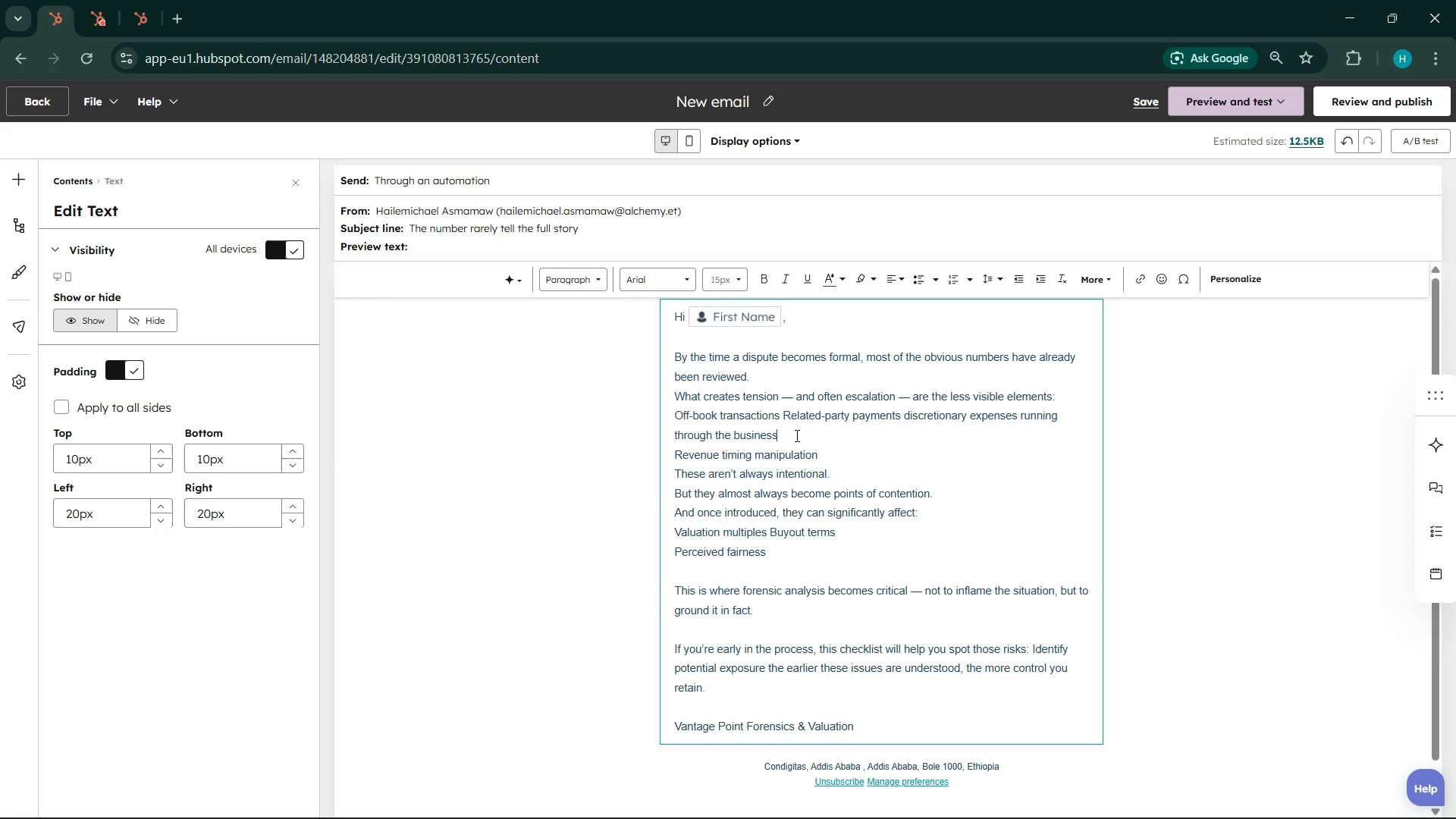 
left_click([795, 435])
 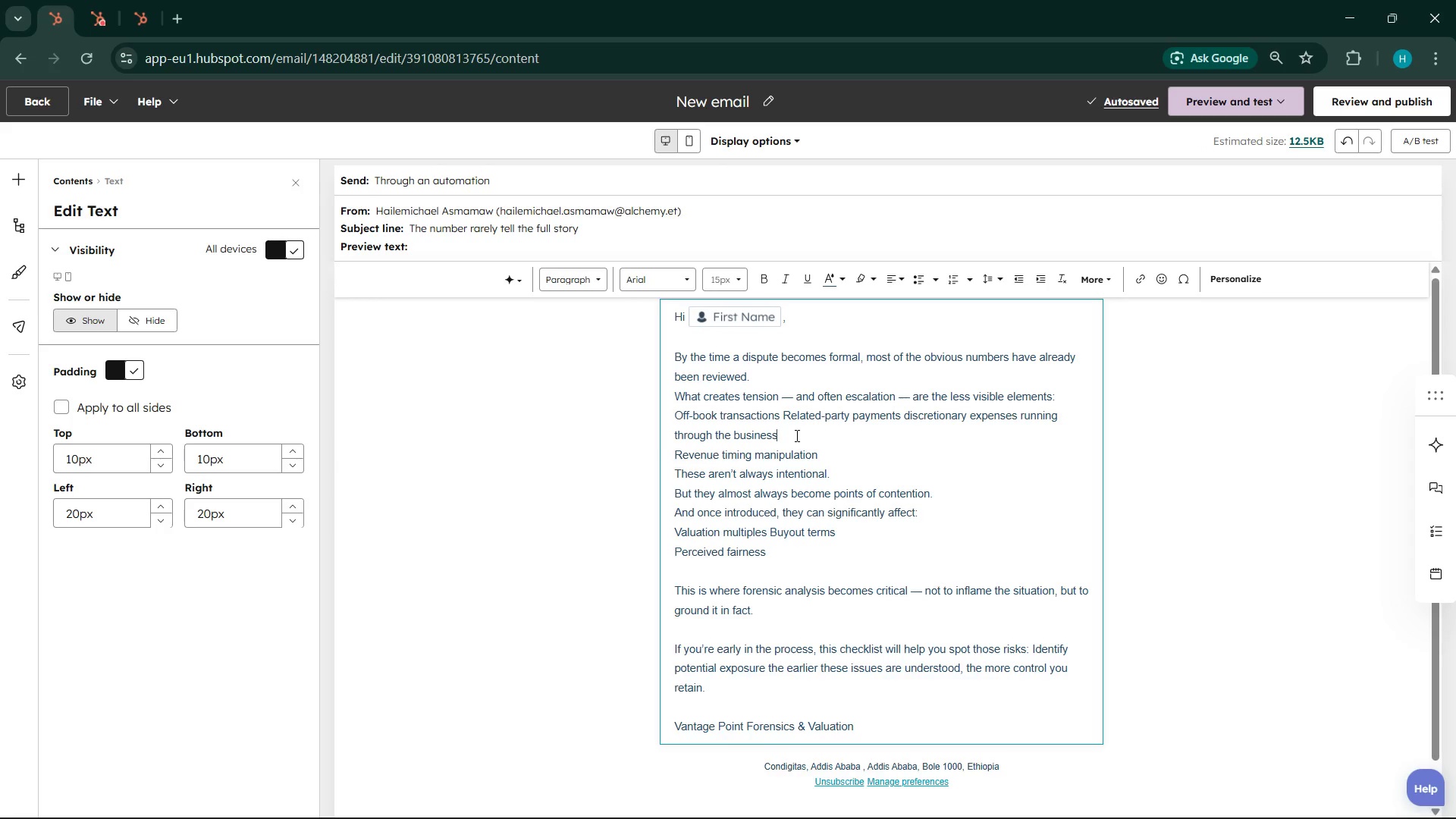 
key(Delete)
 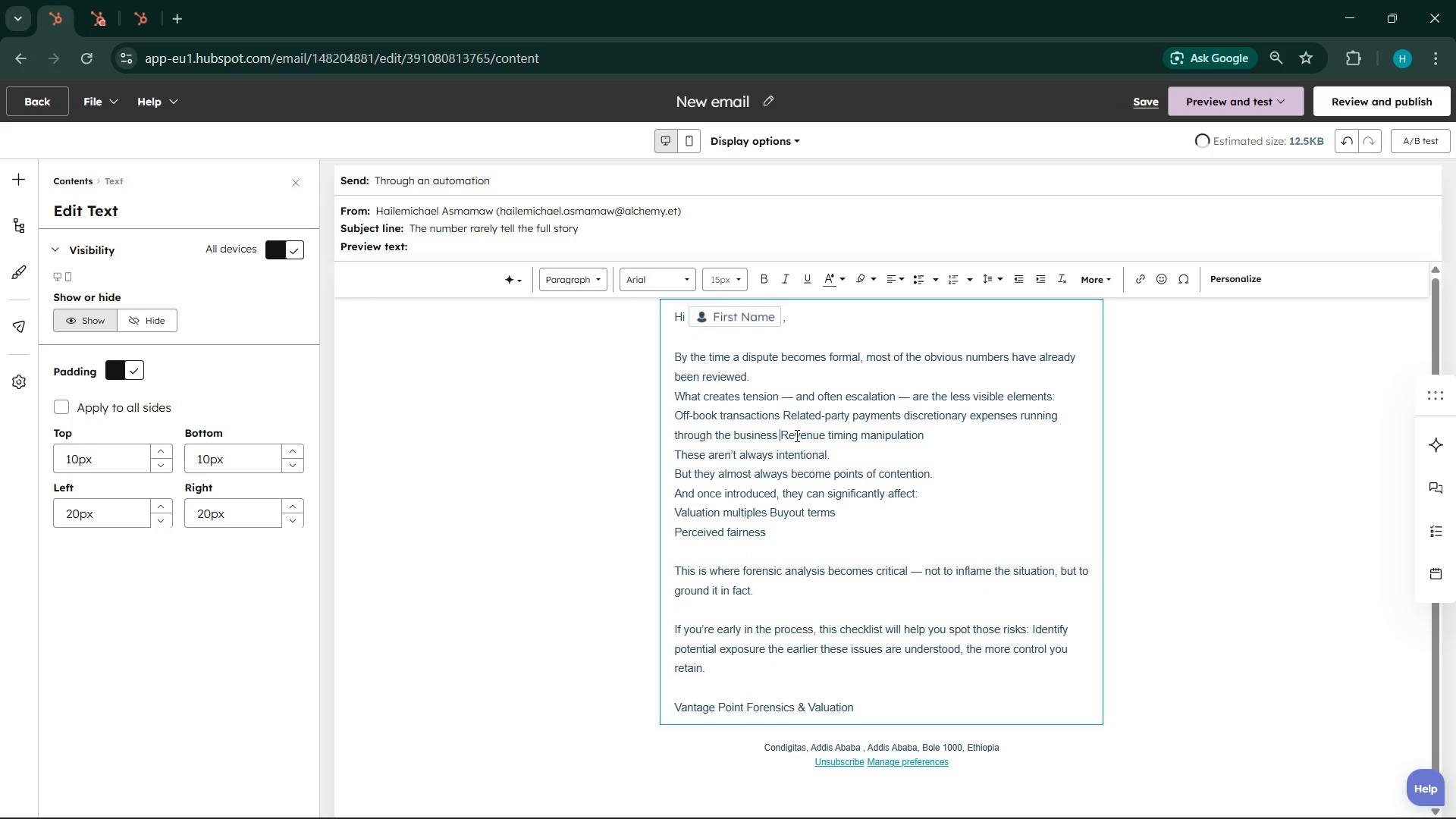 
key(Space)
 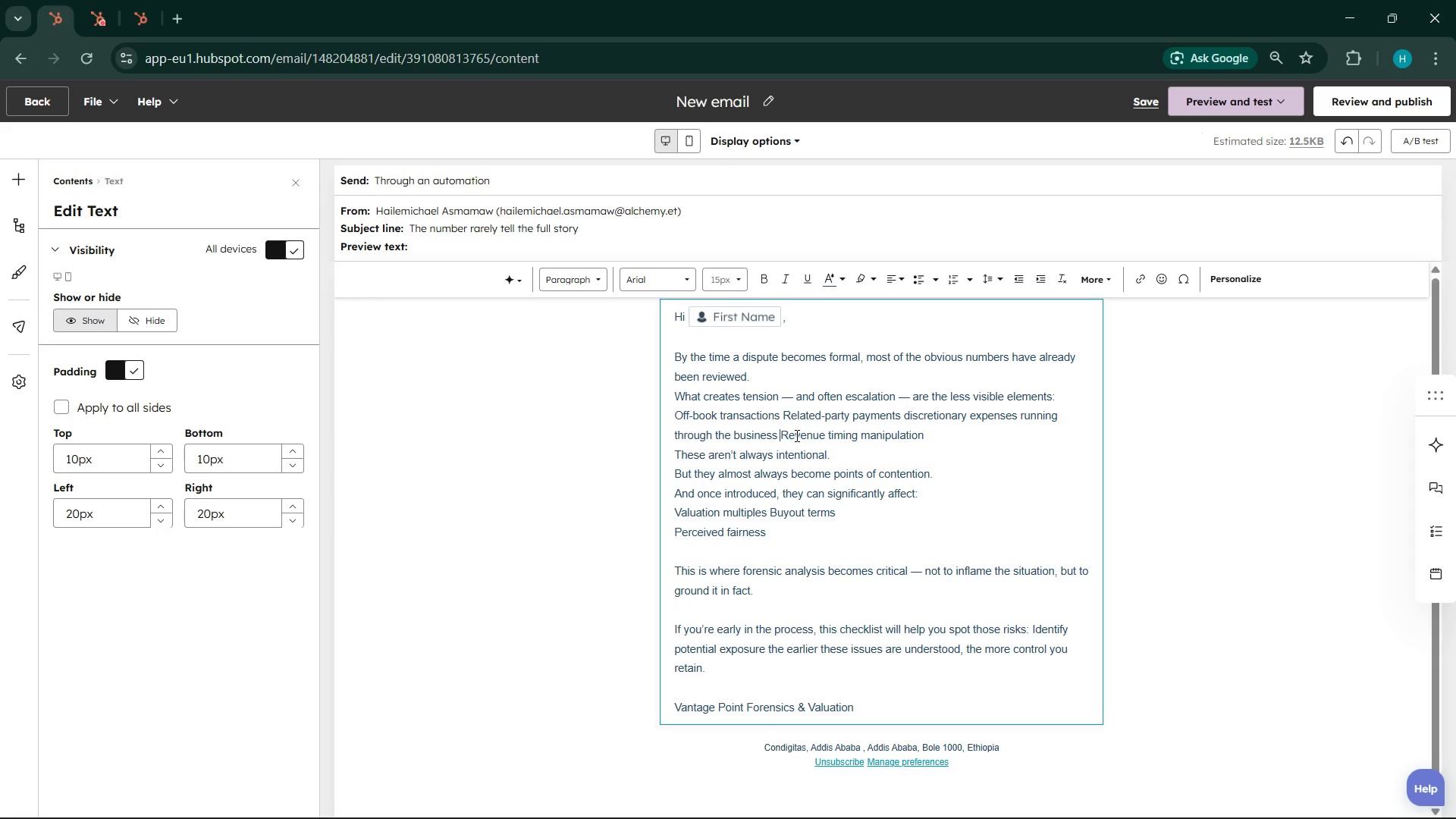 
key(Delete)
 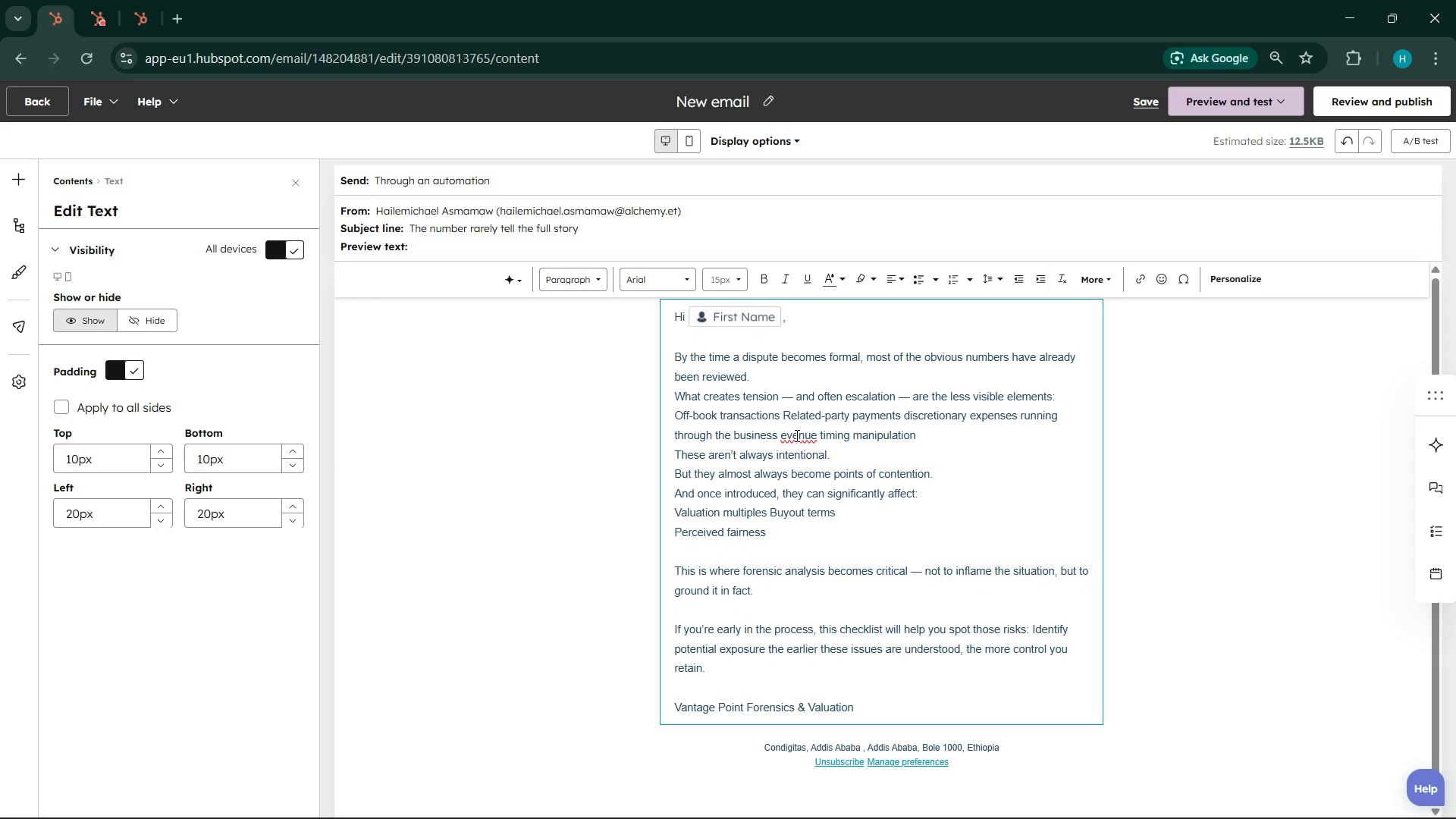 
key(R)
 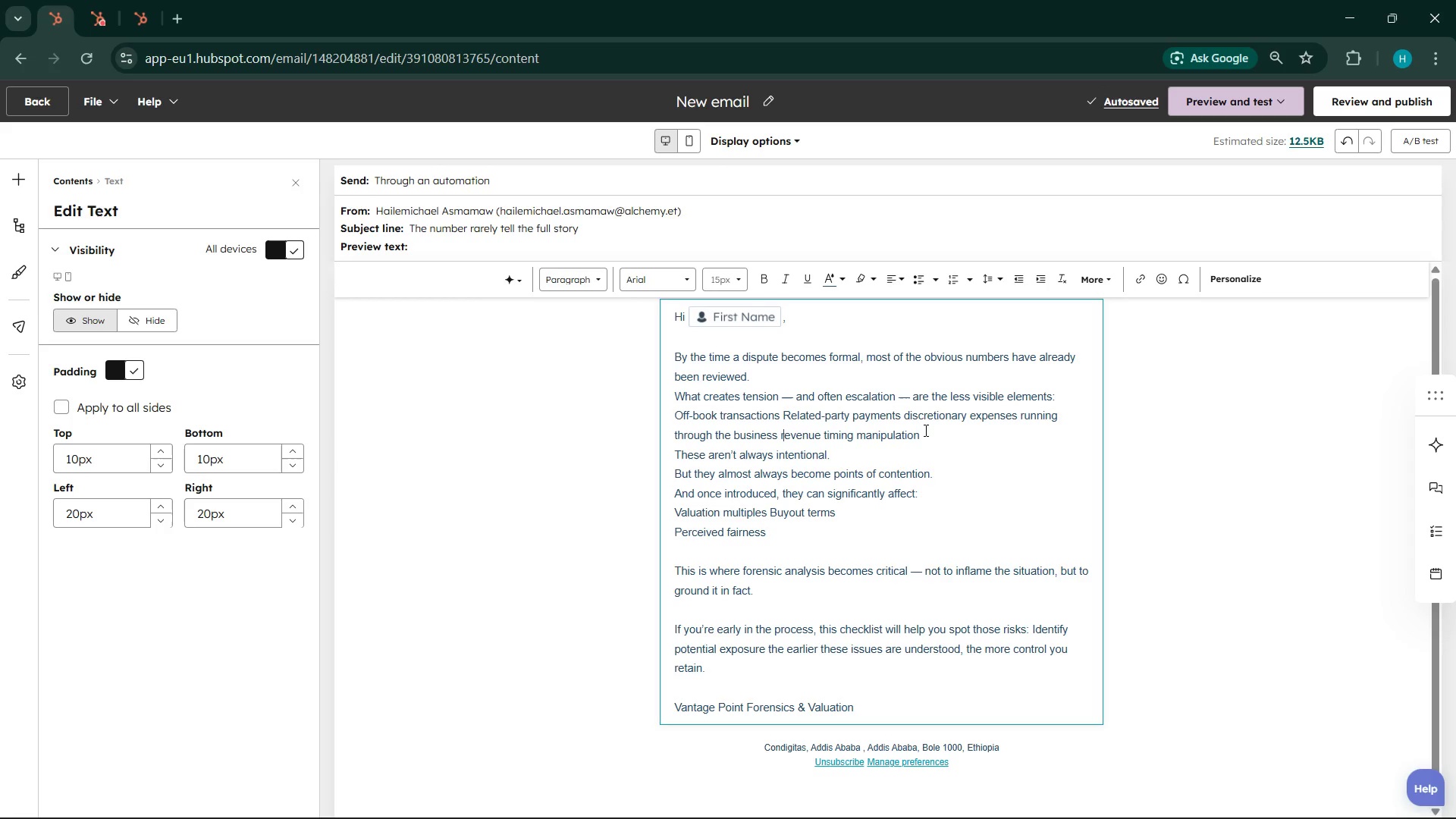 
wait(5.86)
 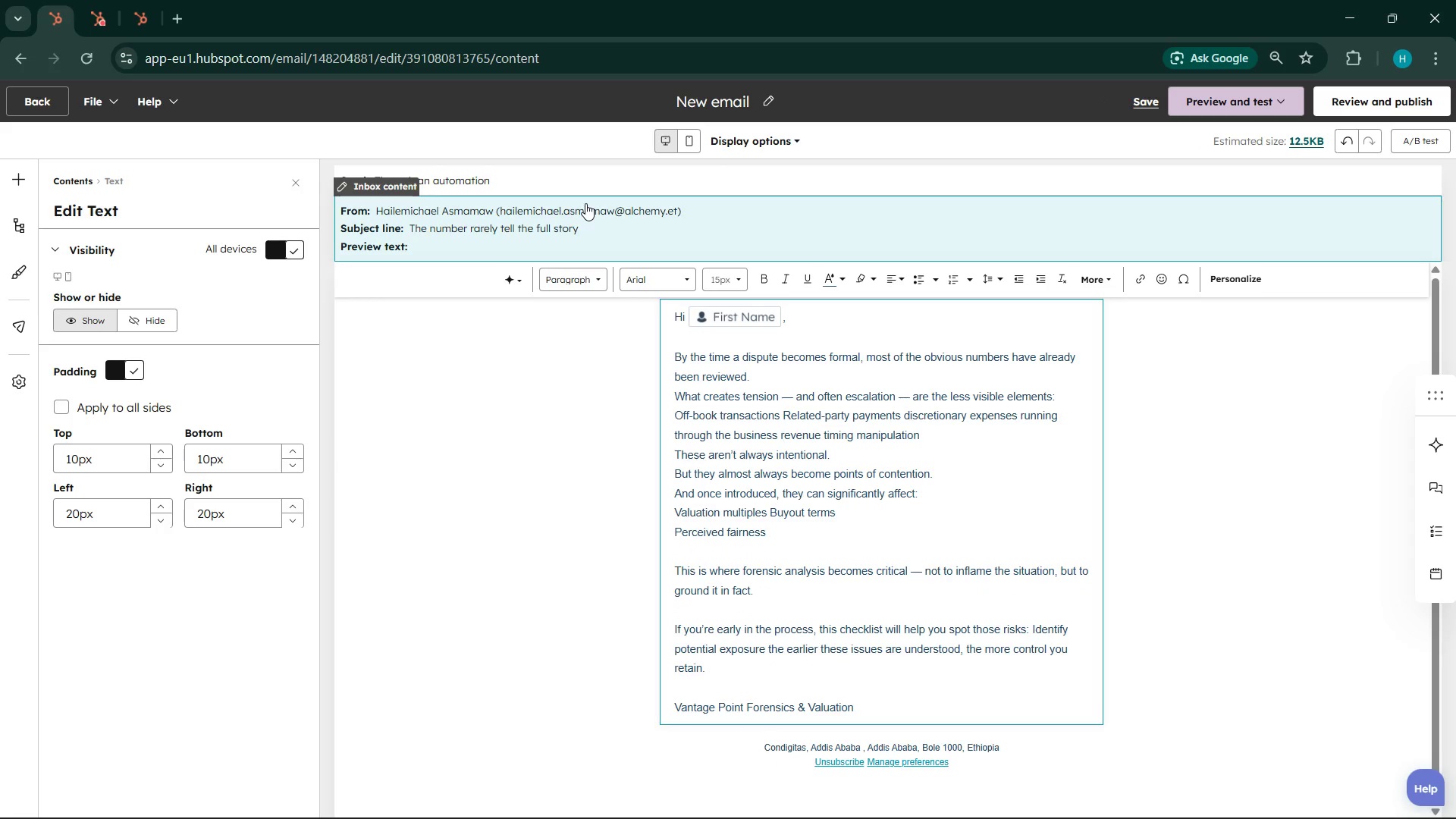 
left_click([918, 434])
 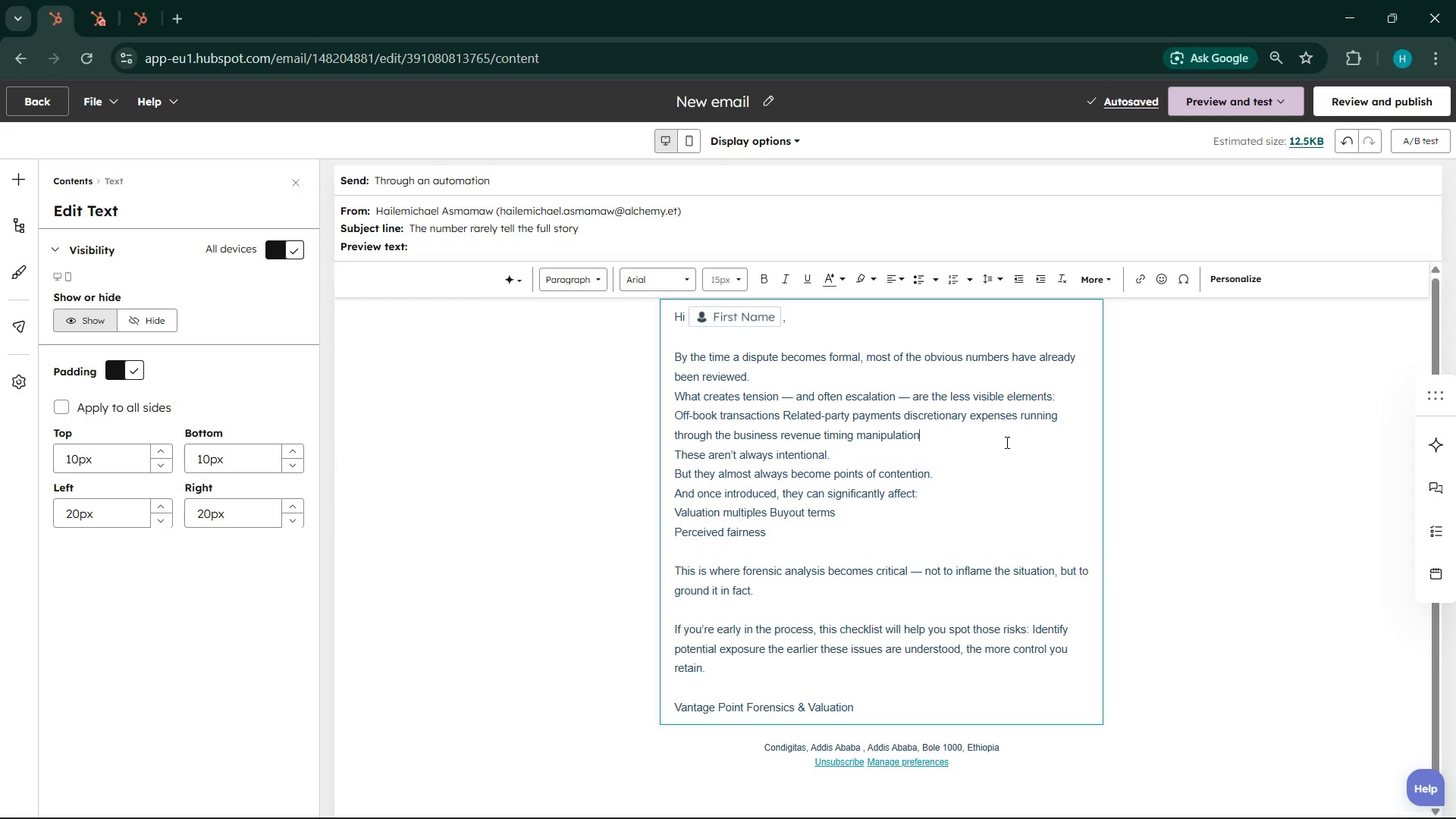 
key(Period)
 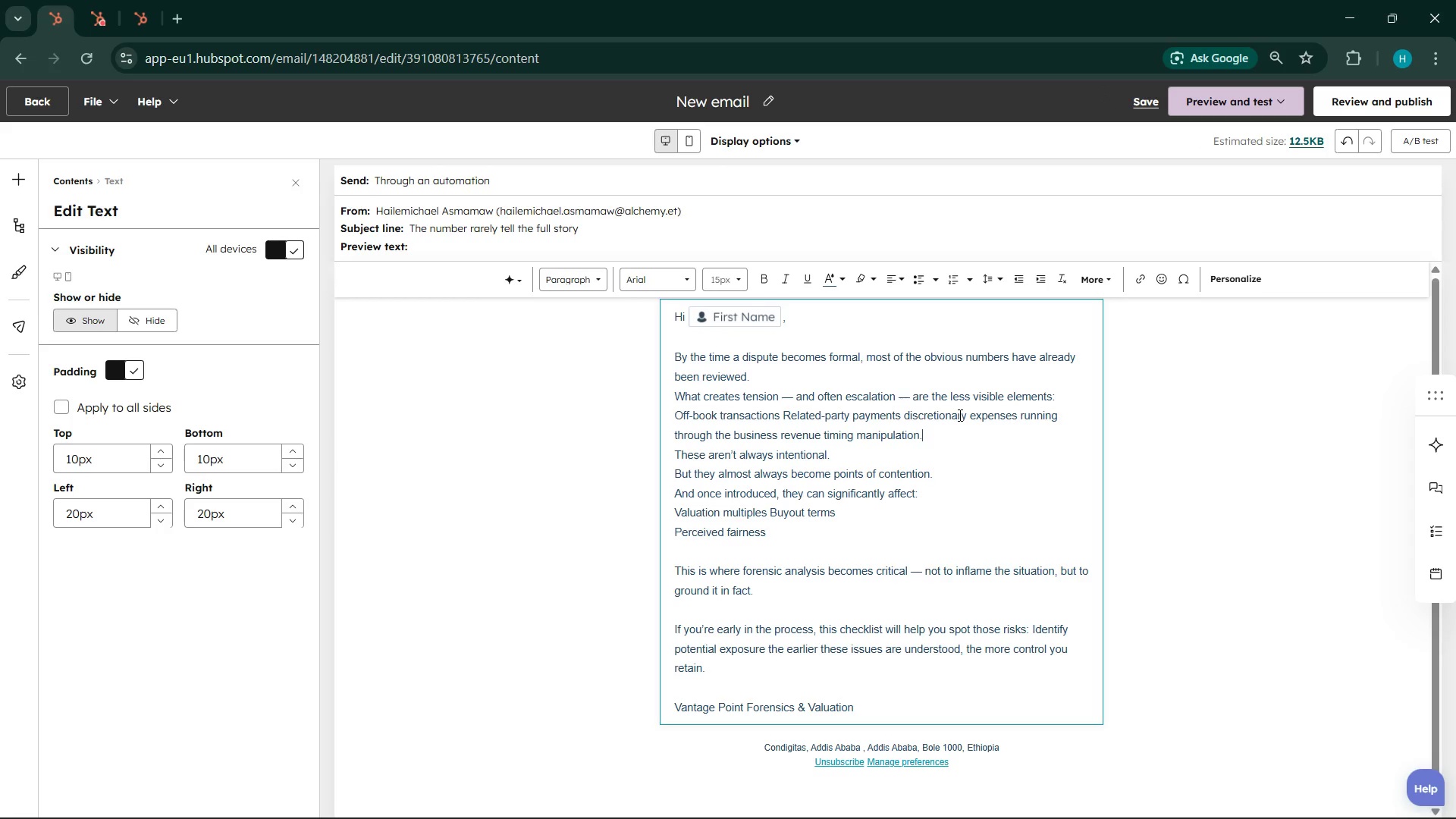 
key(Enter)
 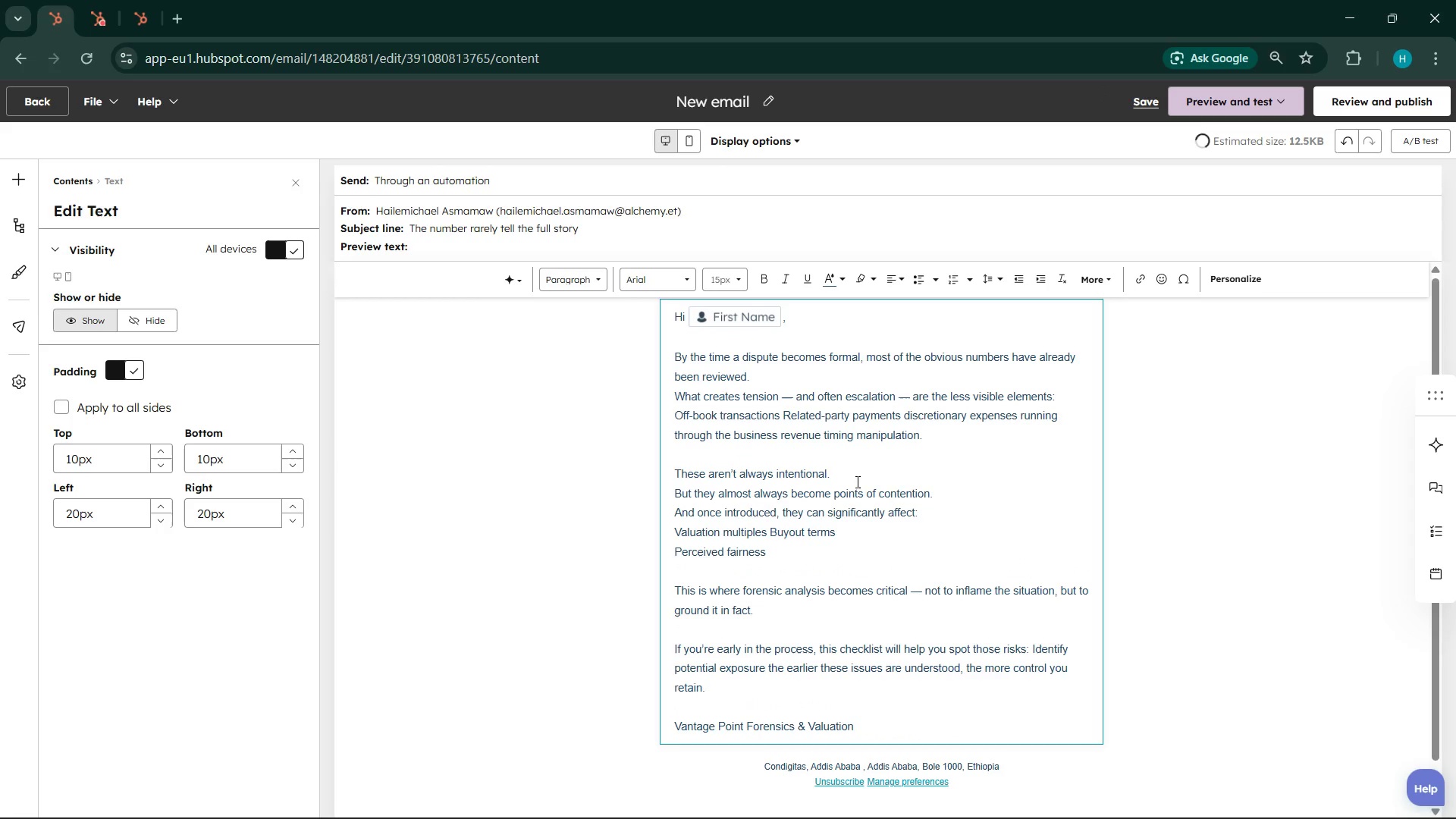 
left_click([856, 482])
 